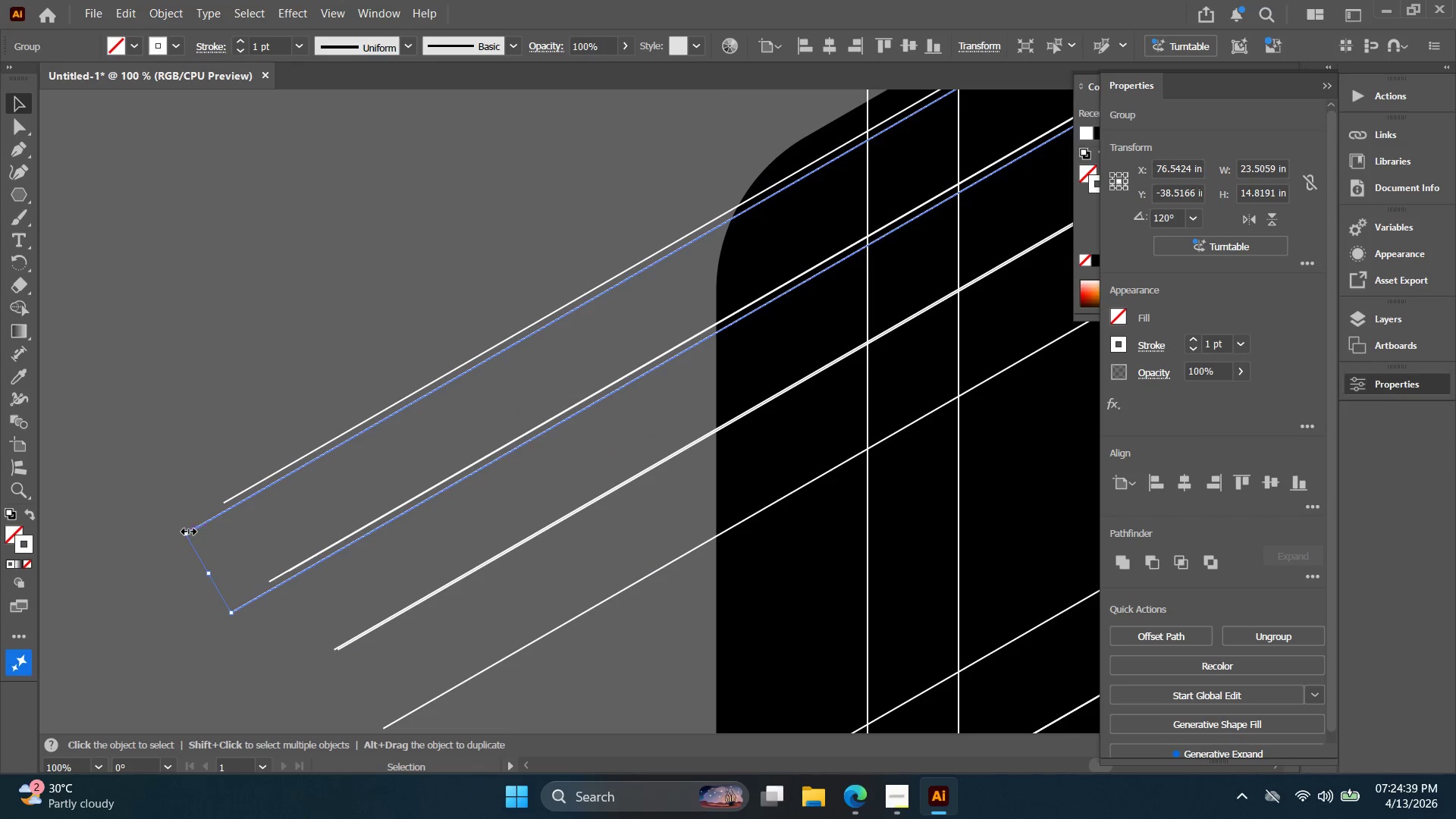 
key(Backspace)
 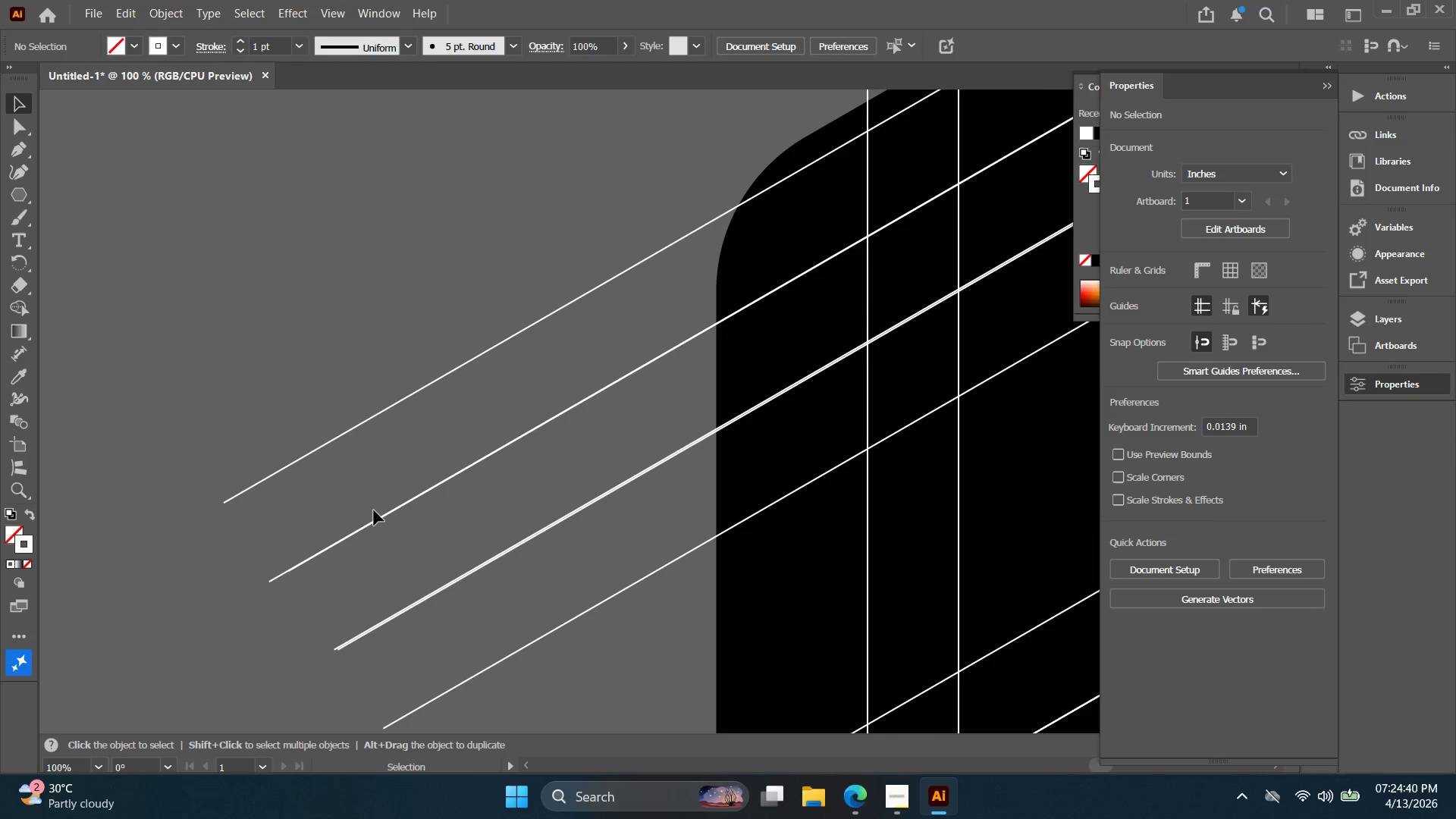 
key(Alt+AltLeft)
 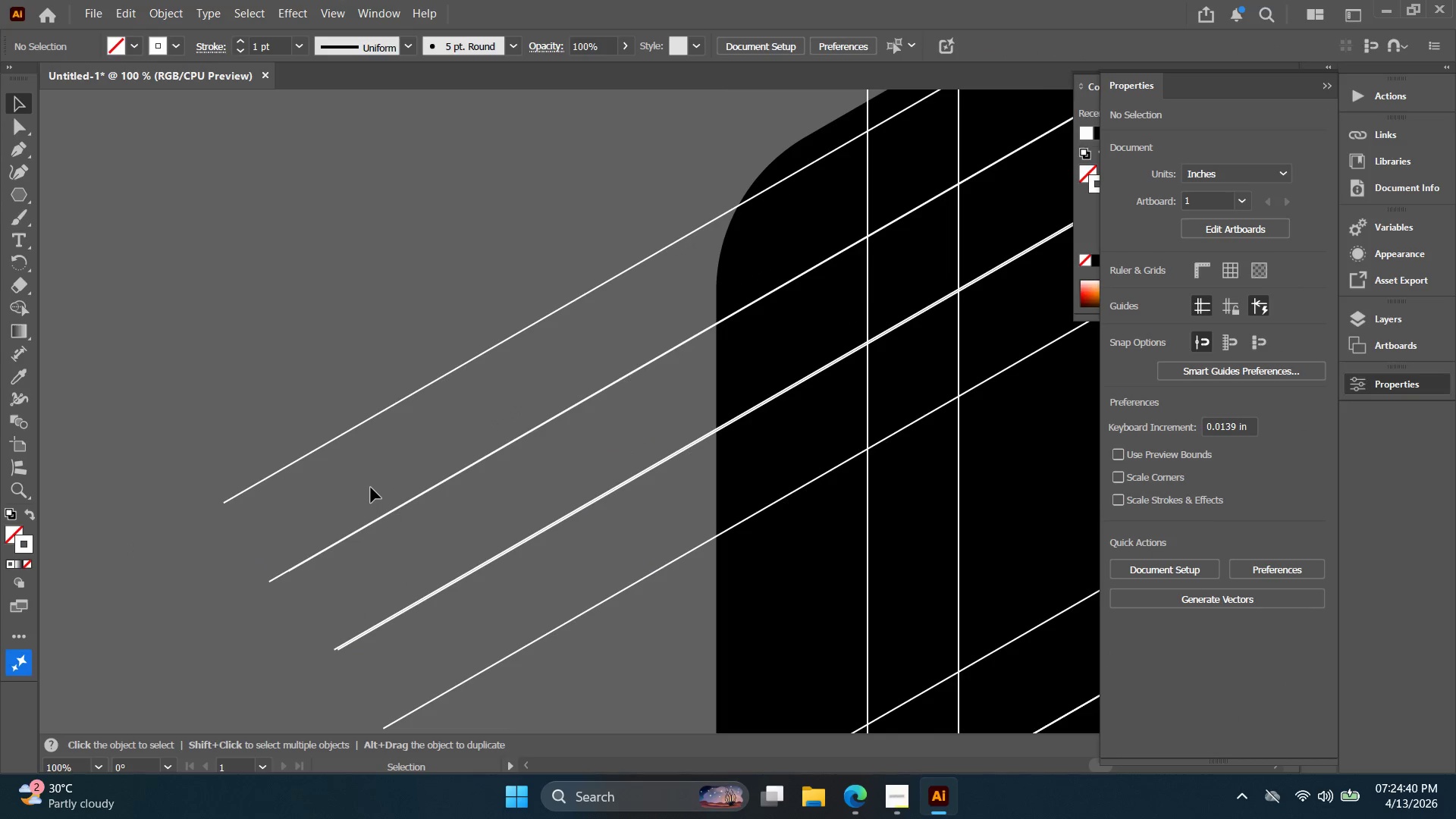 
hold_key(key=Space, duration=0.33)
 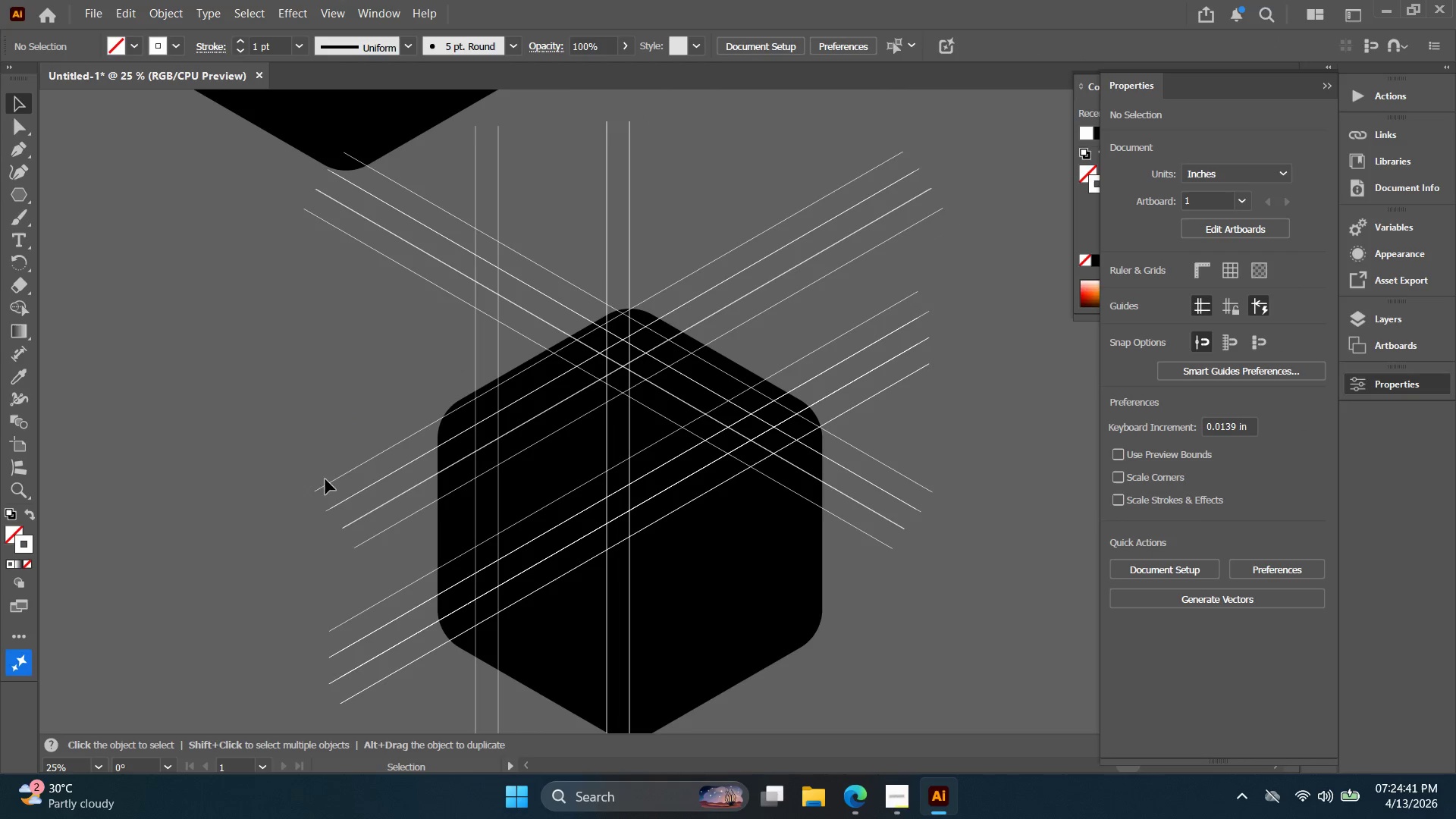 
left_click_drag(start_coordinate=[303, 455], to_coordinate=[284, 457])
 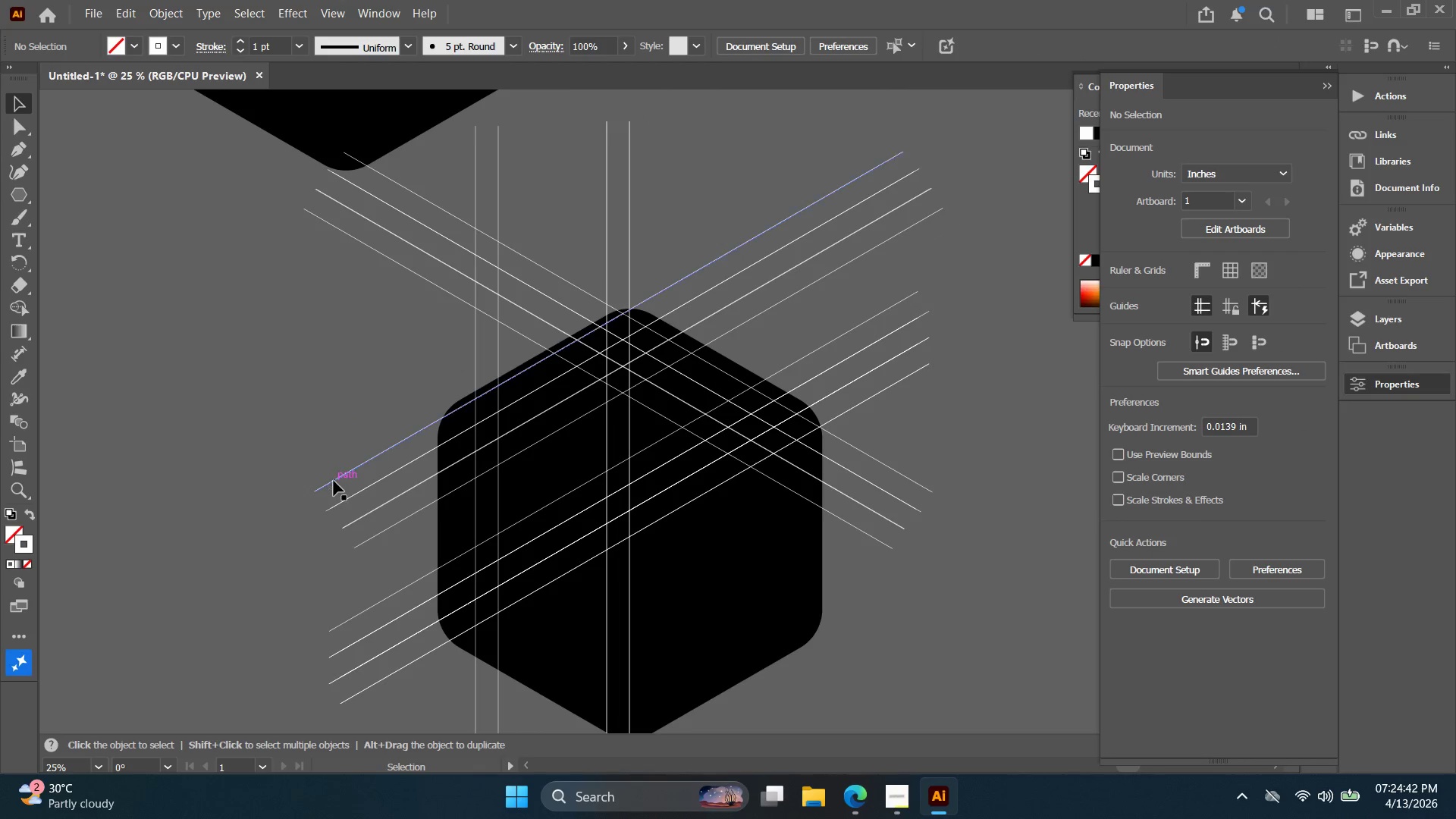 
scroll: coordinate [370, 488], scroll_direction: down, amount: 4.0
 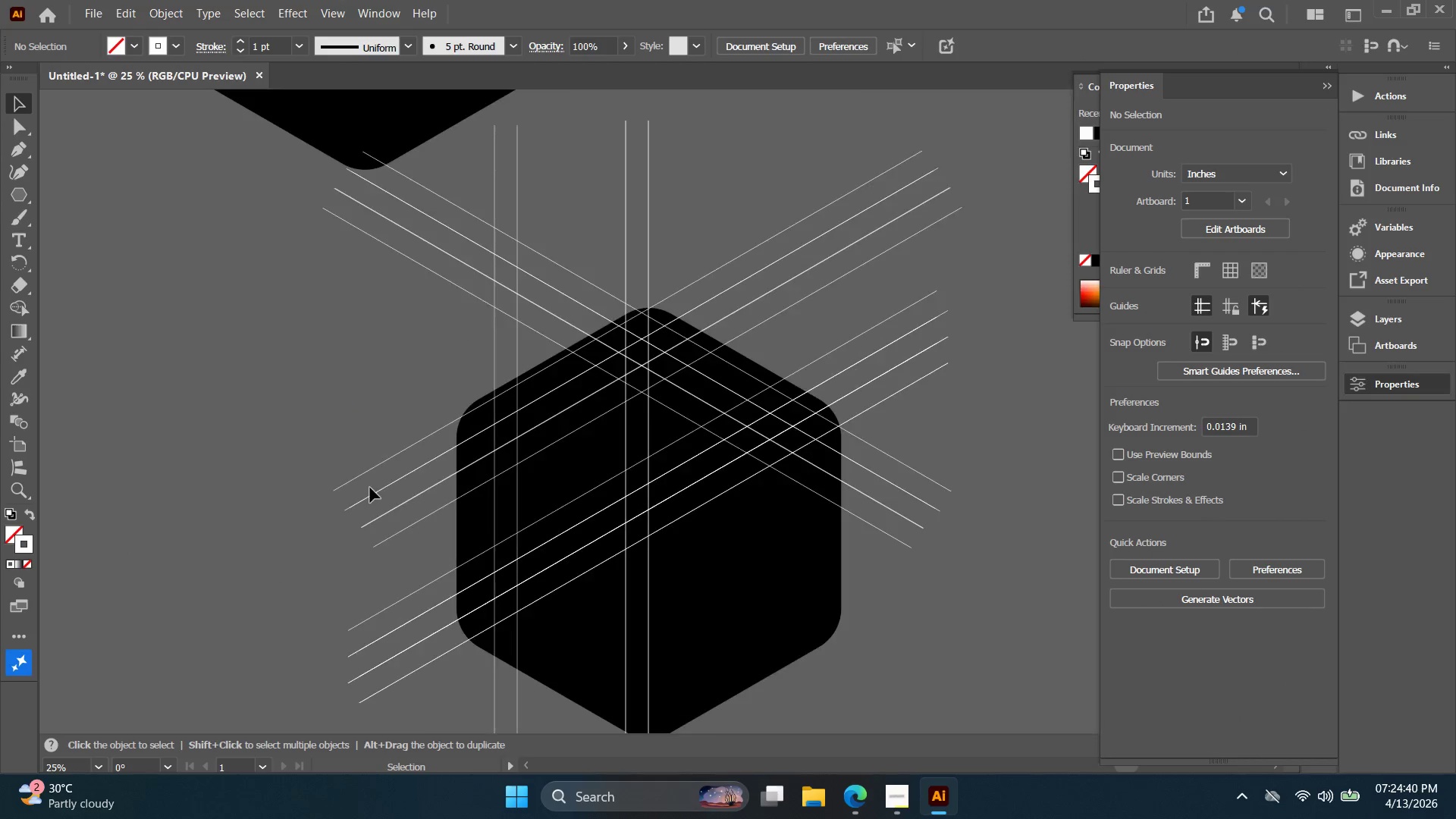 
left_click_drag(start_coordinate=[334, 481], to_coordinate=[307, 491])
 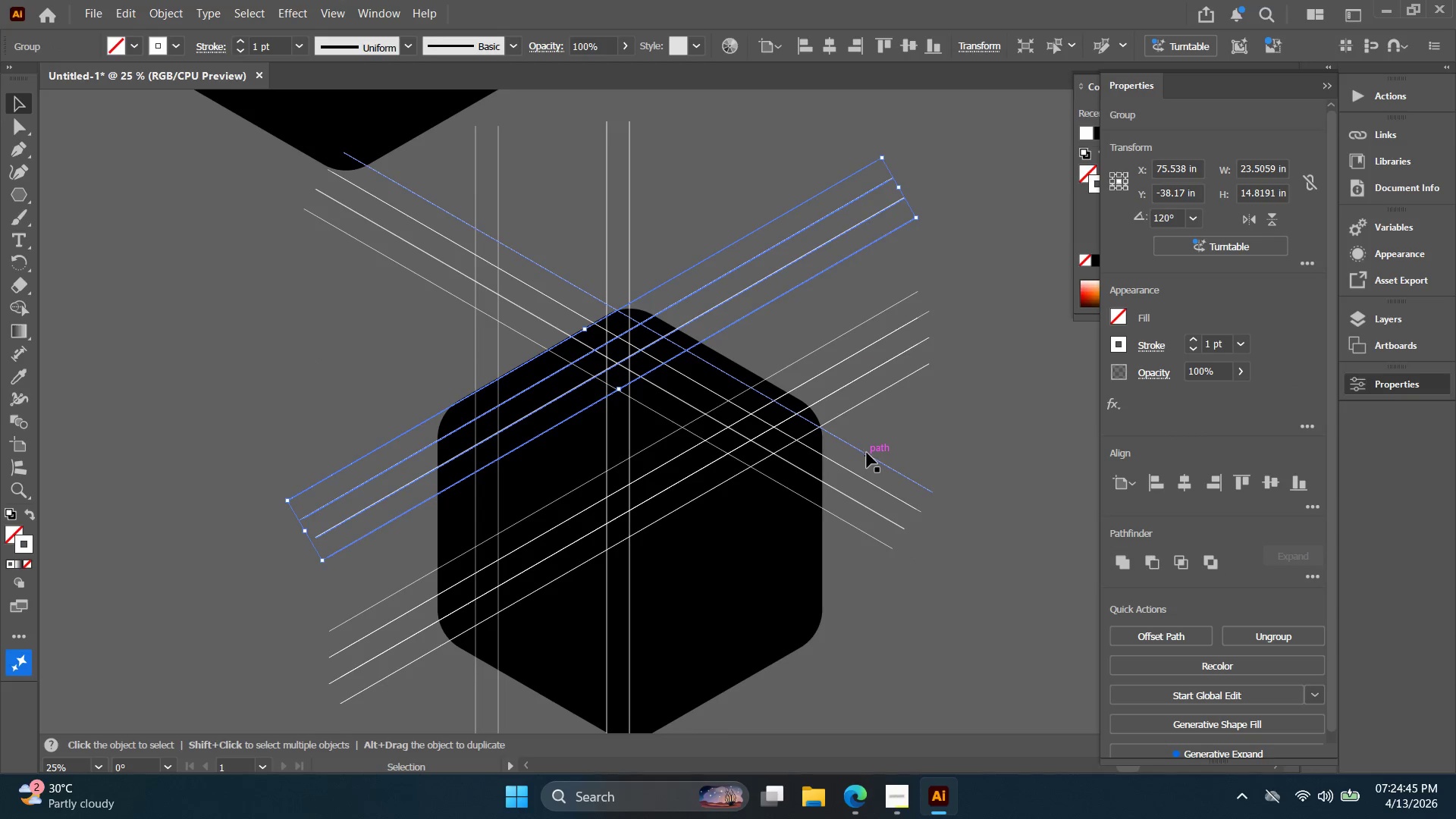 
left_click_drag(start_coordinate=[867, 453], to_coordinate=[902, 458])
 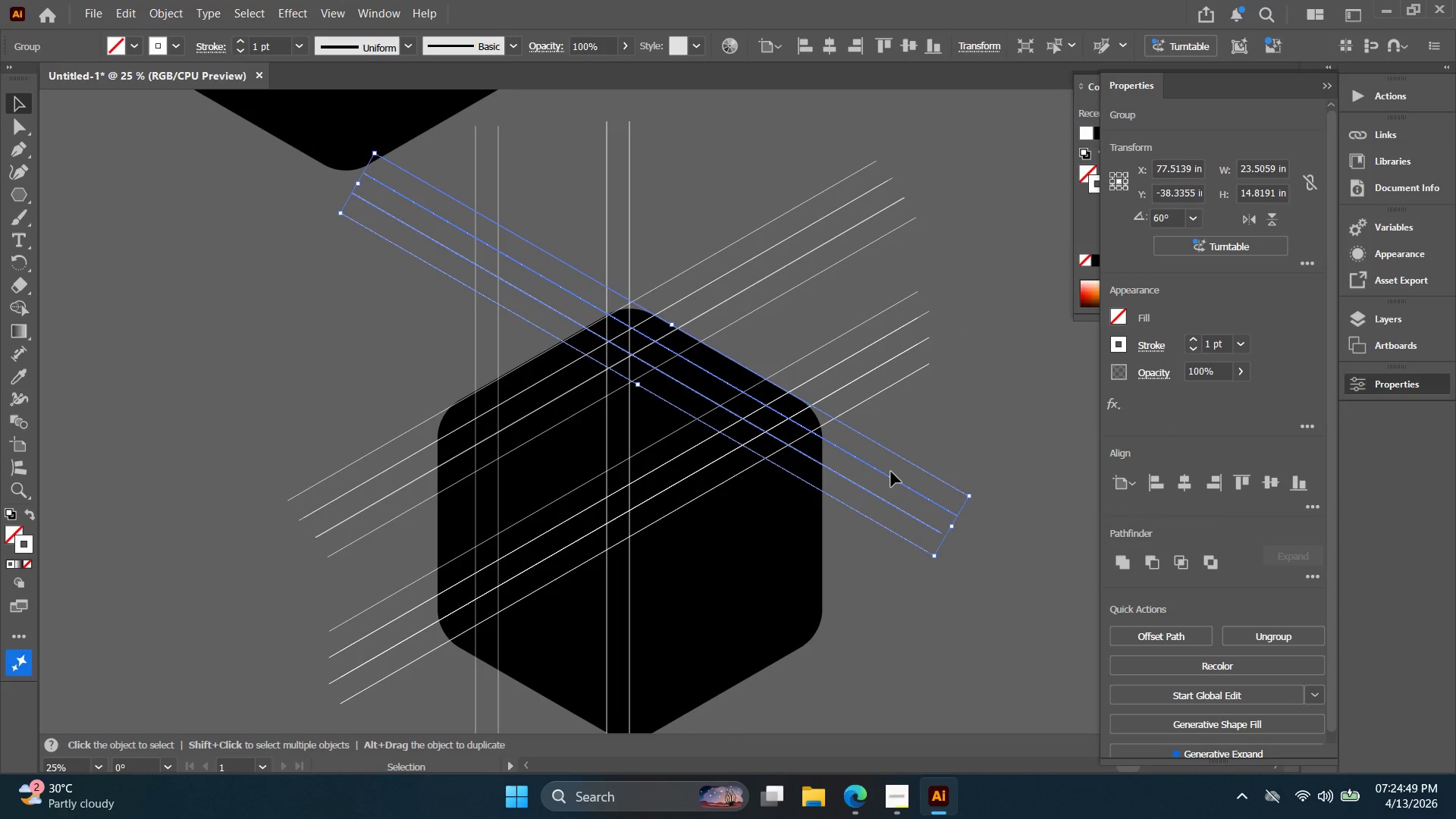 
key(Alt+AltLeft)
 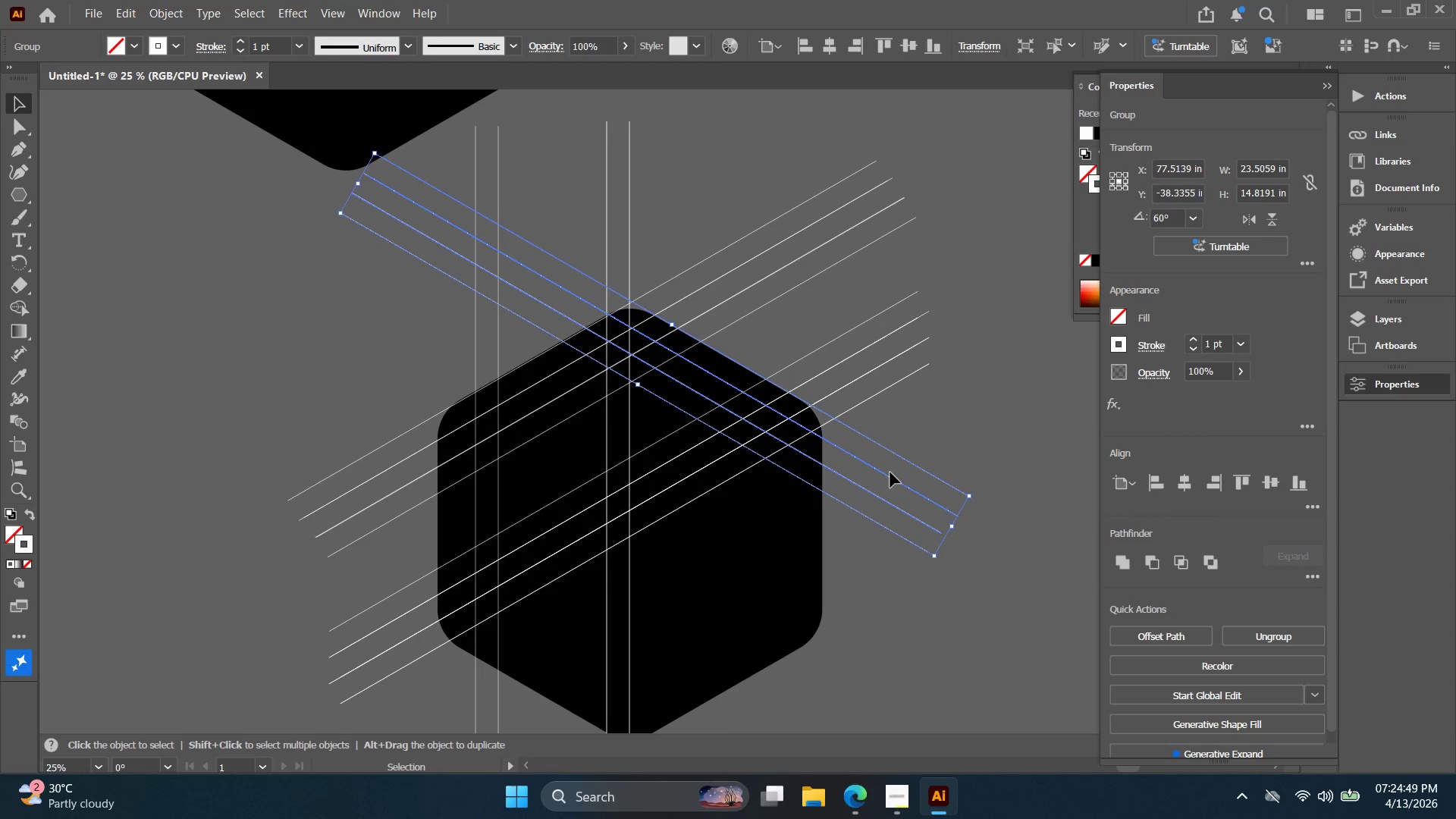 
scroll: coordinate [890, 472], scroll_direction: up, amount: 2.0
 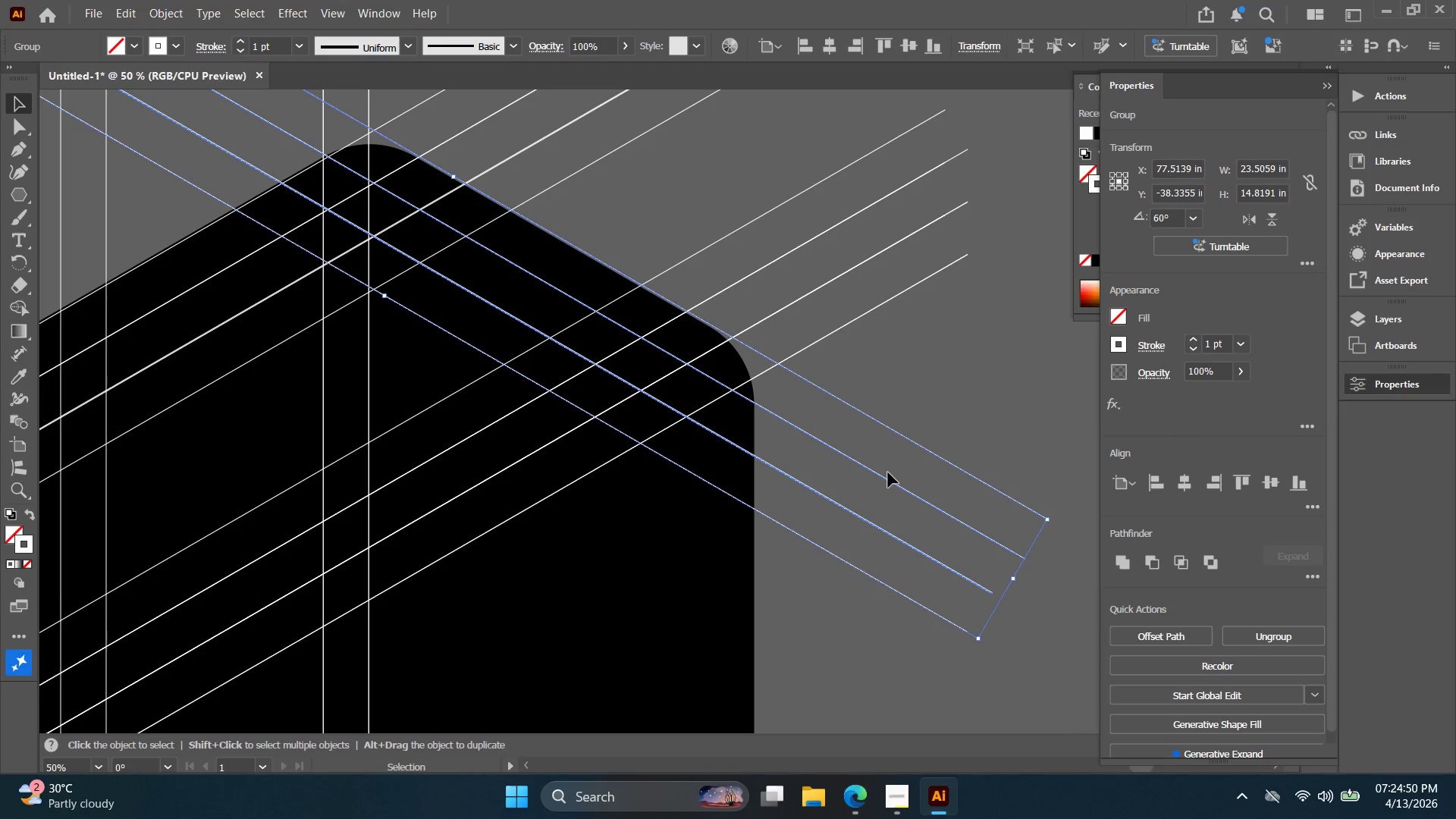 
key(Backspace)
 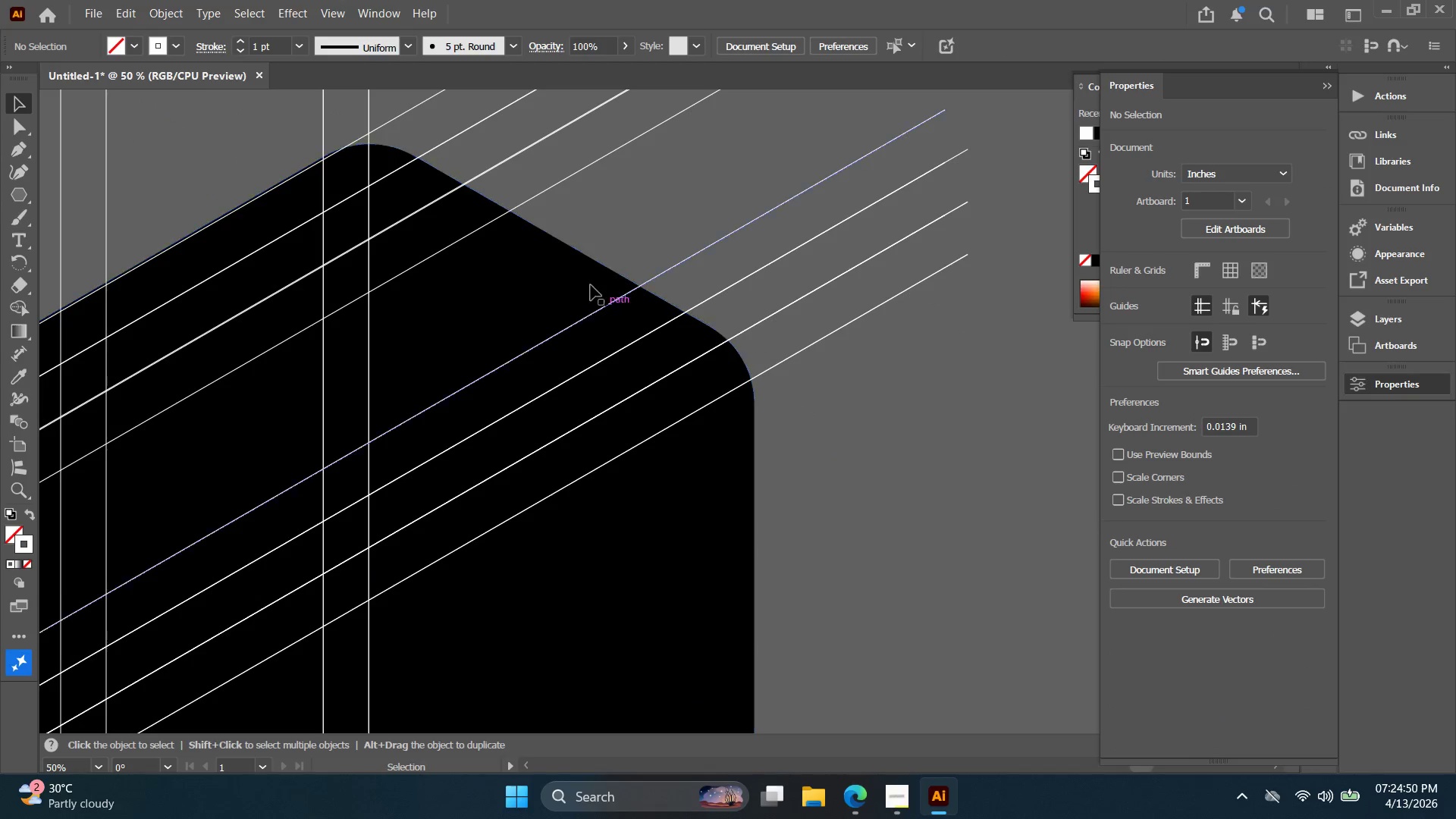 
hold_key(key=Space, duration=0.39)
 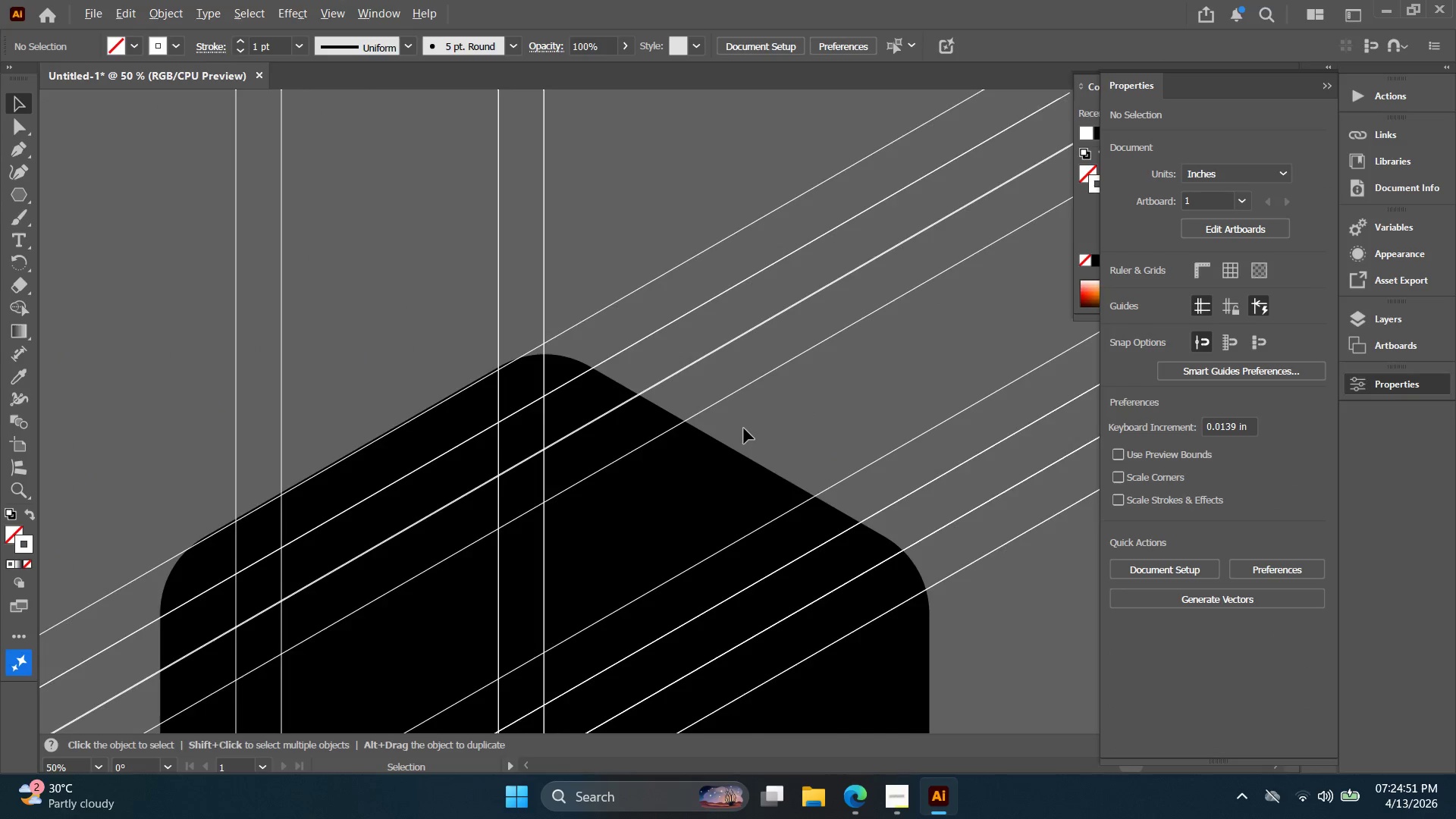 
left_click_drag(start_coordinate=[595, 281], to_coordinate=[771, 491])
 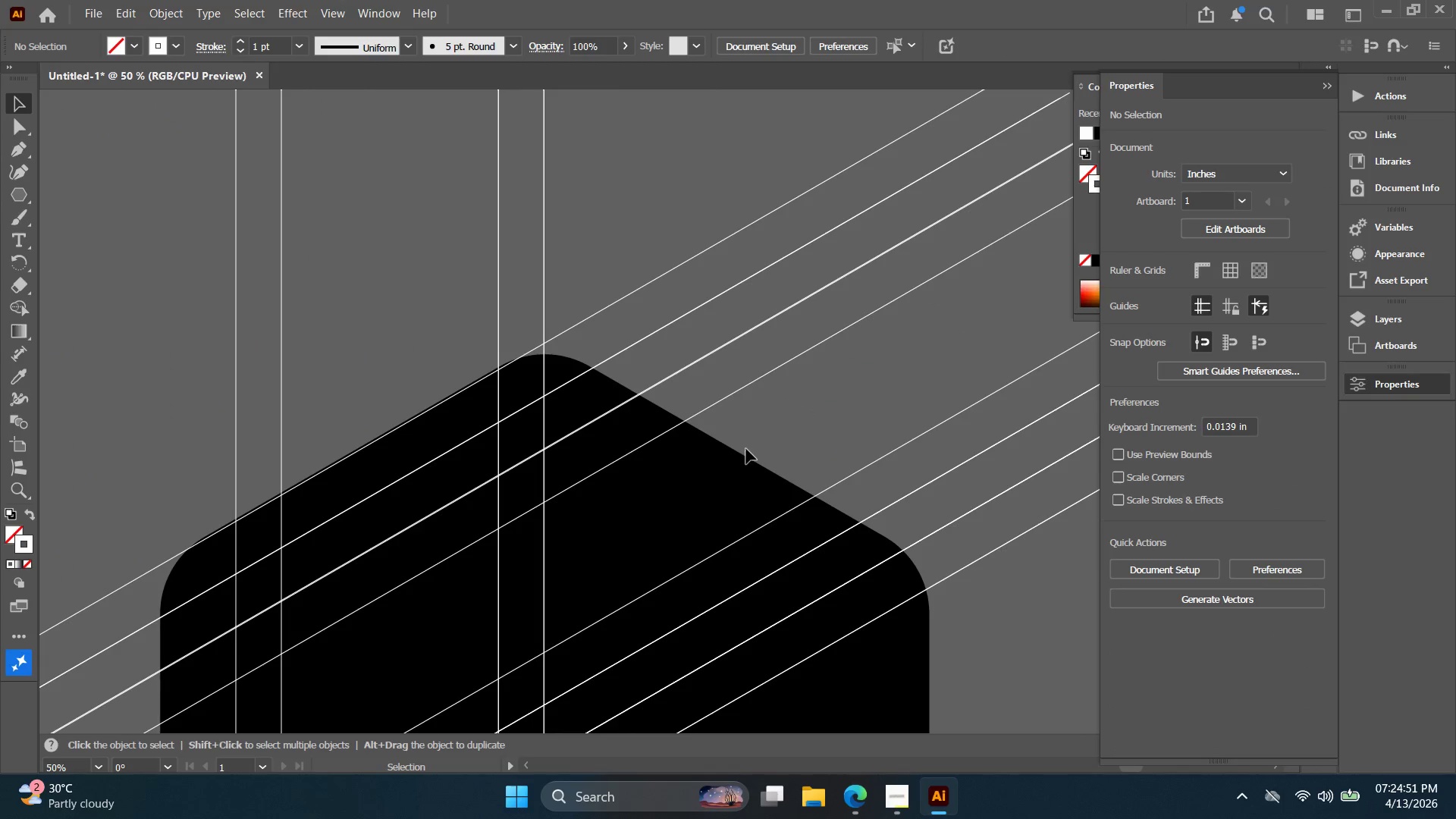 
key(Alt+AltLeft)
 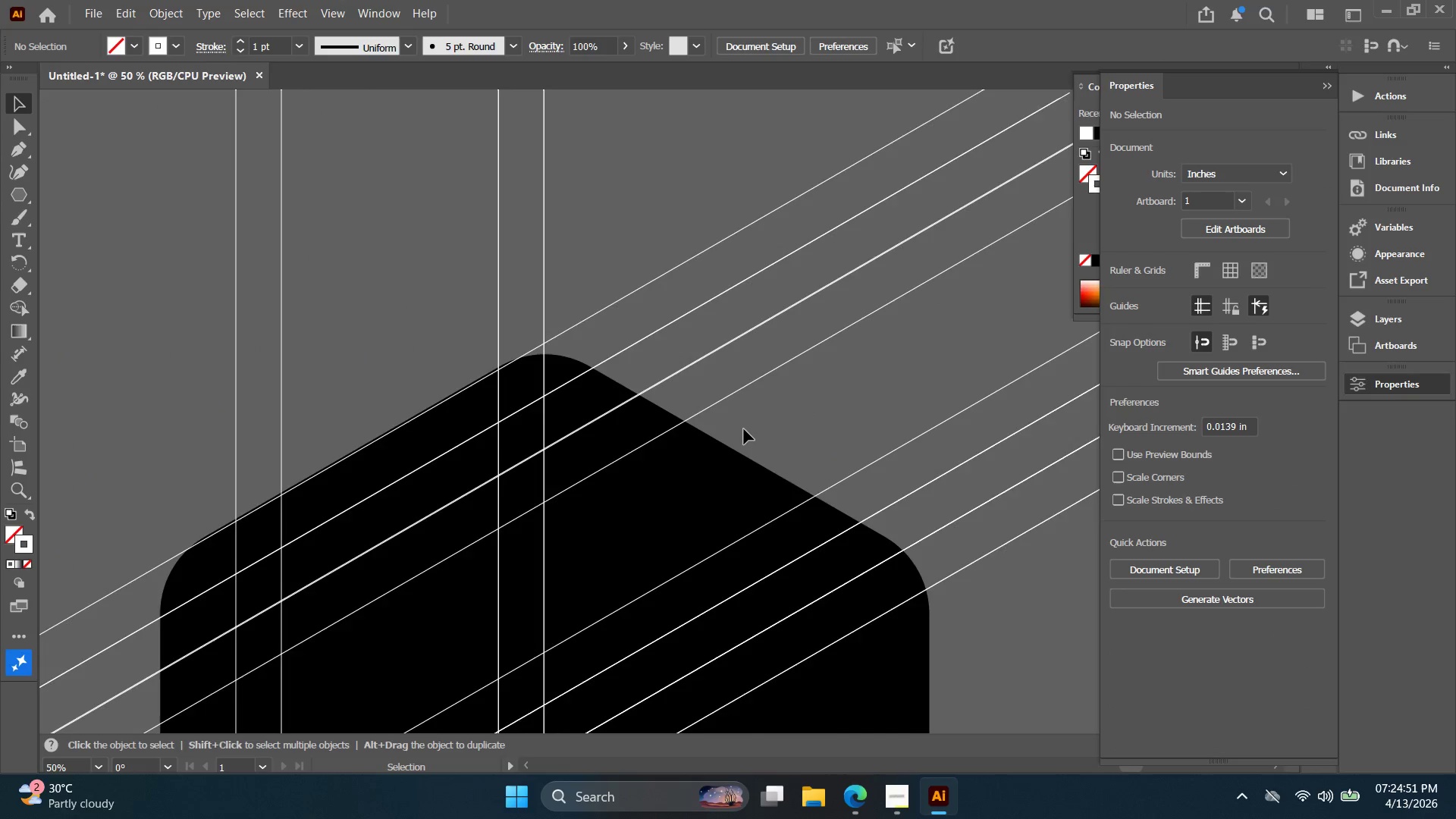 
scroll: coordinate [744, 428], scroll_direction: down, amount: 1.0
 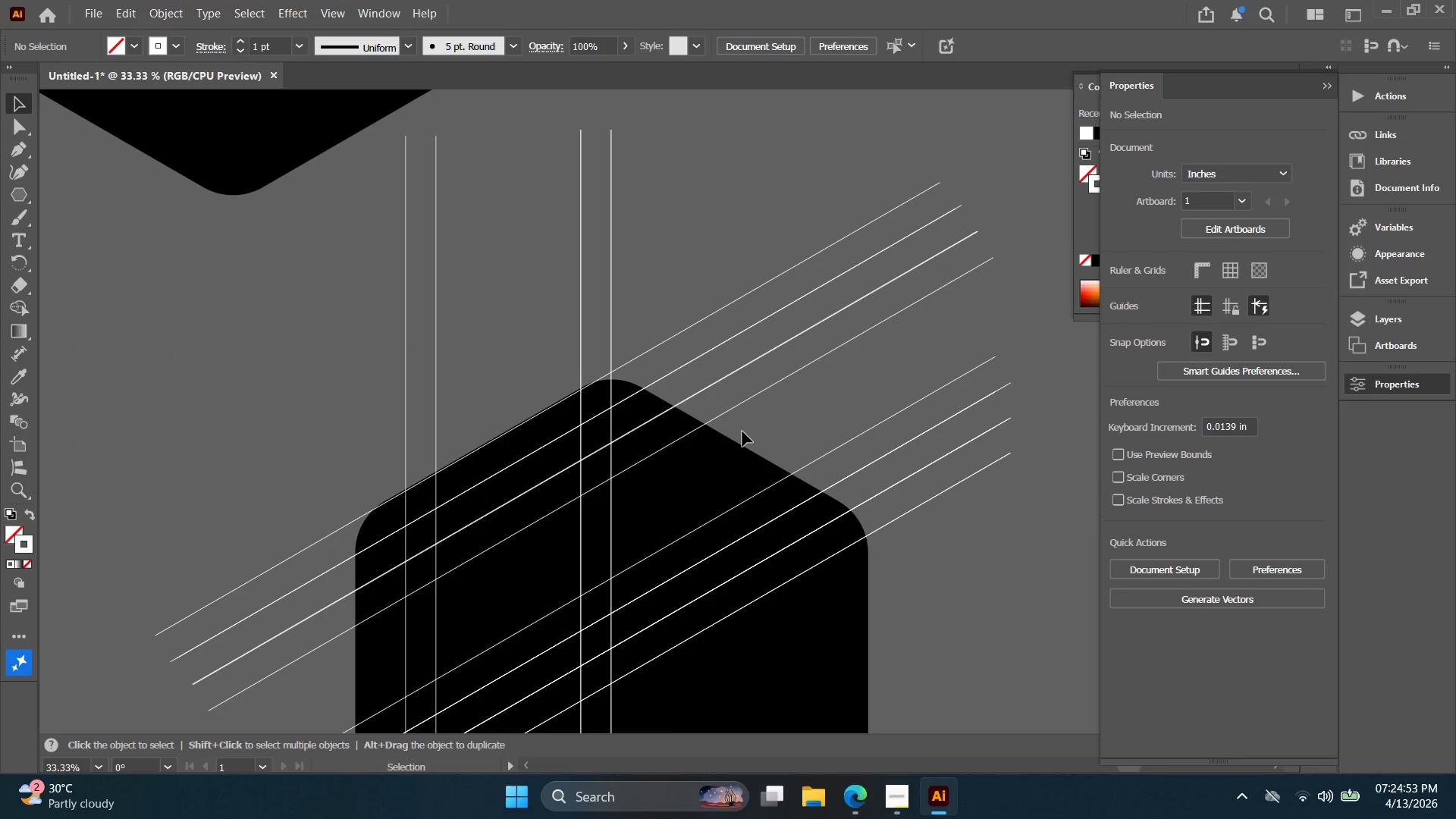 
key(Control+Z)
 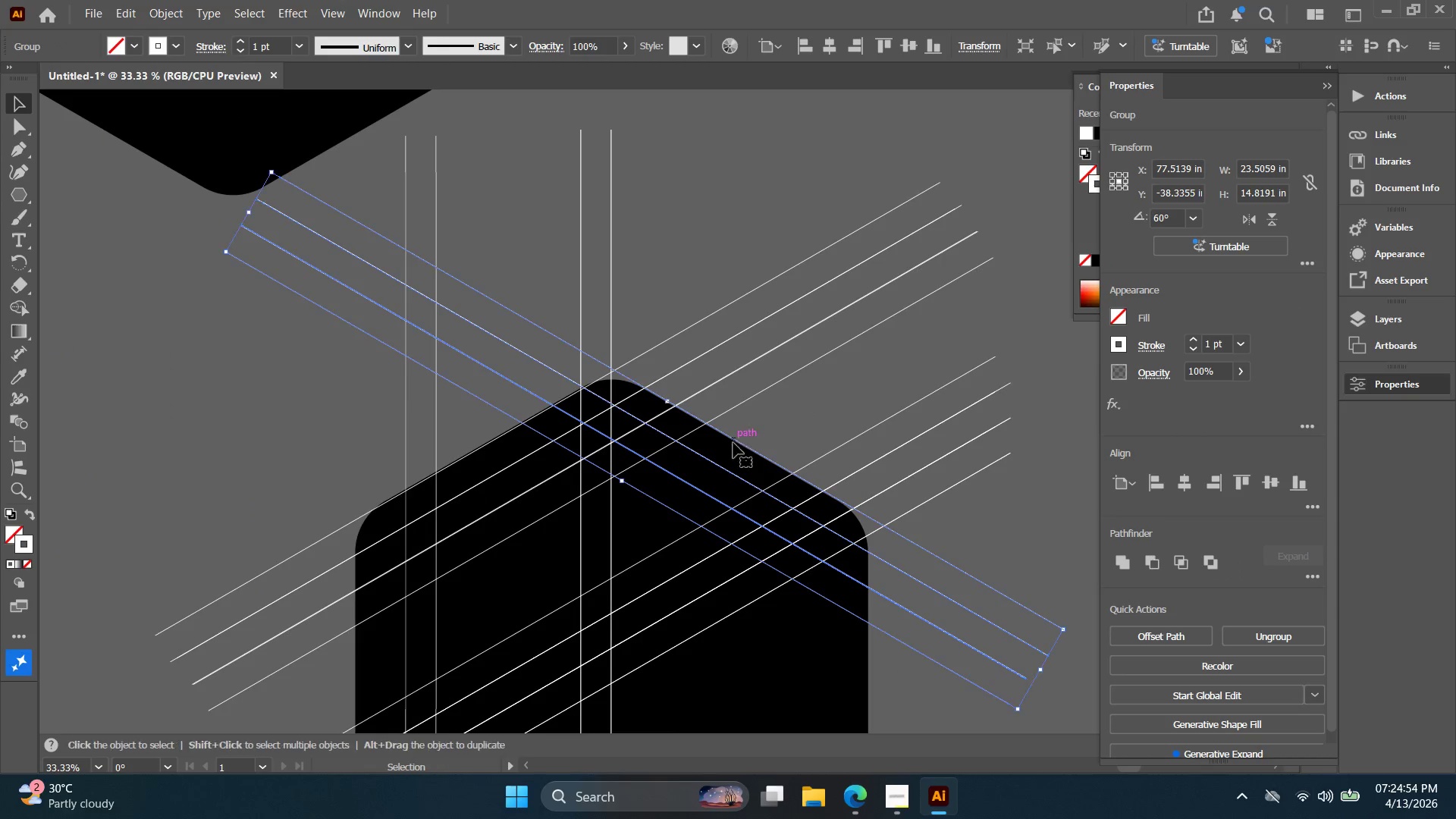 
key(Alt+AltLeft)
 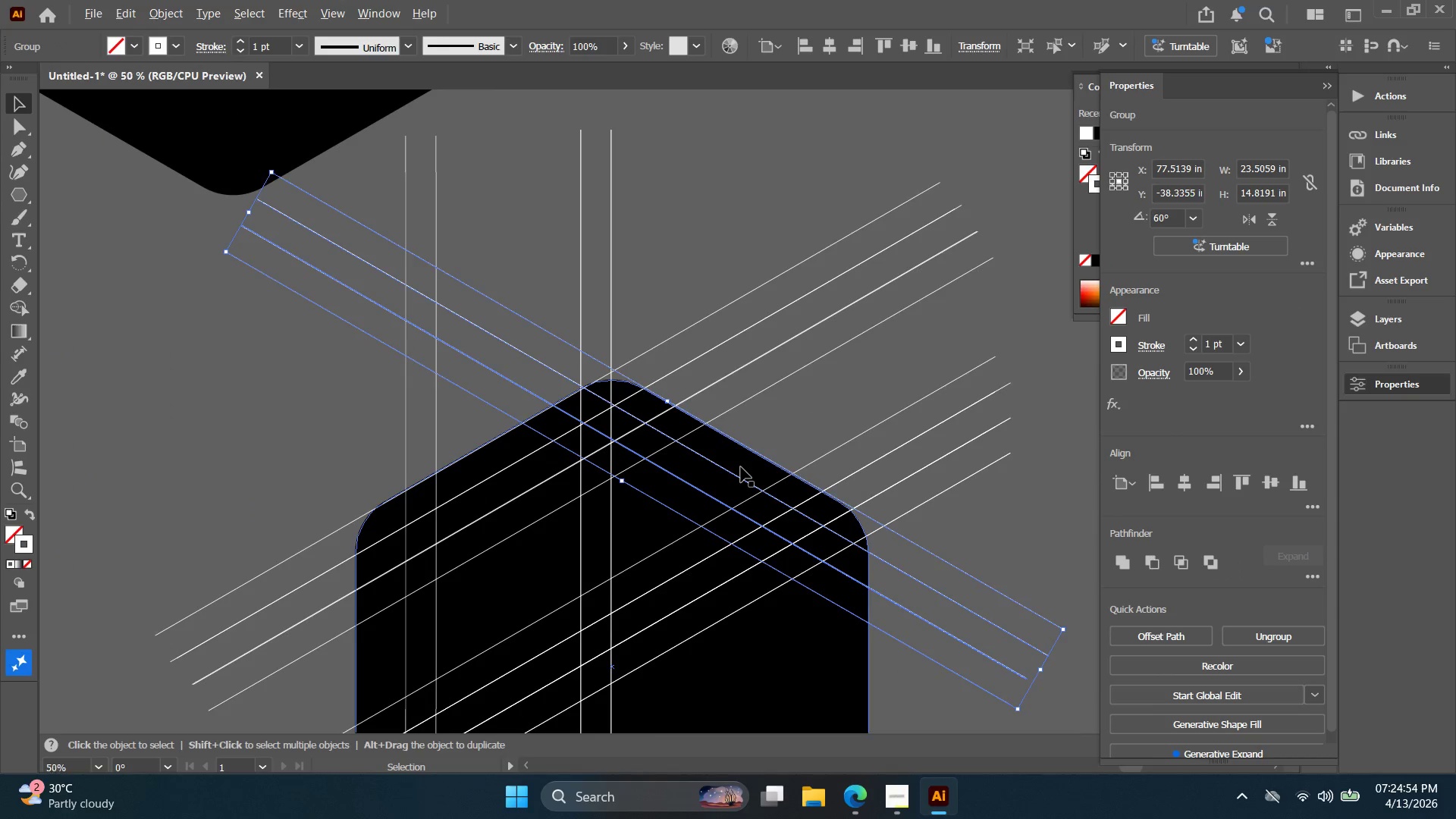 
hold_key(key=Space, duration=0.48)
 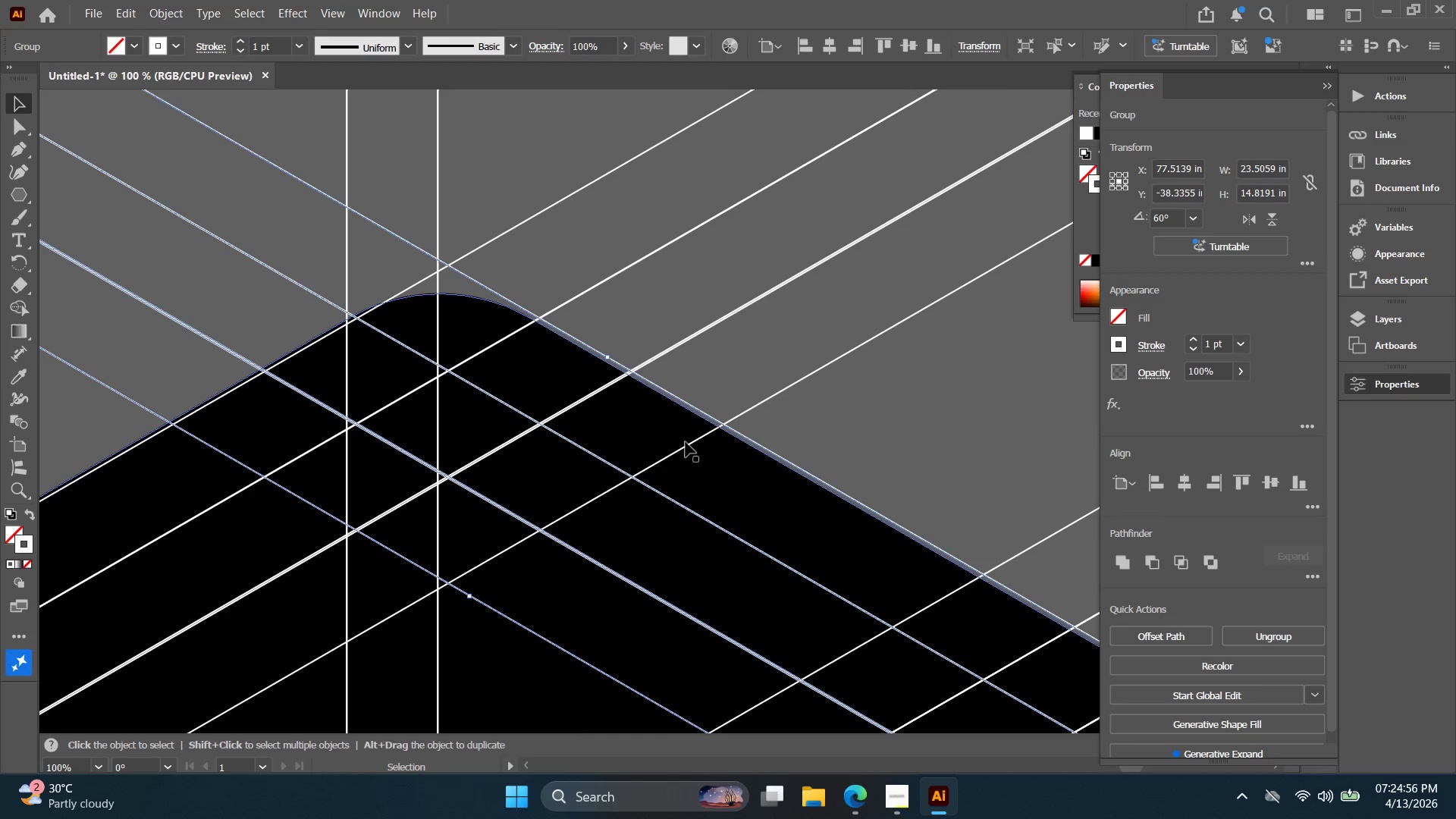 
scroll: coordinate [741, 467], scroll_direction: up, amount: 3.0
 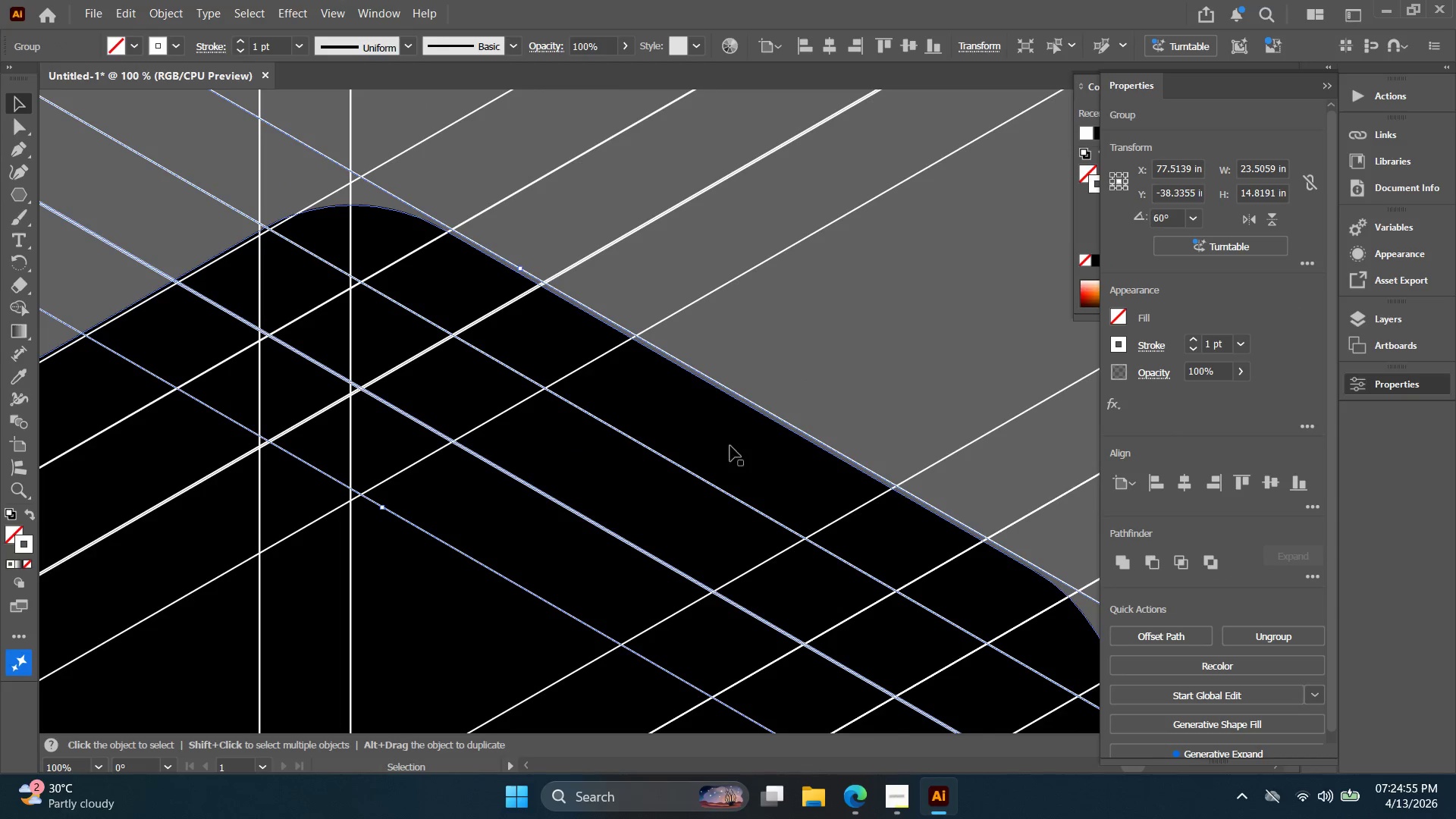 
left_click_drag(start_coordinate=[729, 446], to_coordinate=[817, 535])
 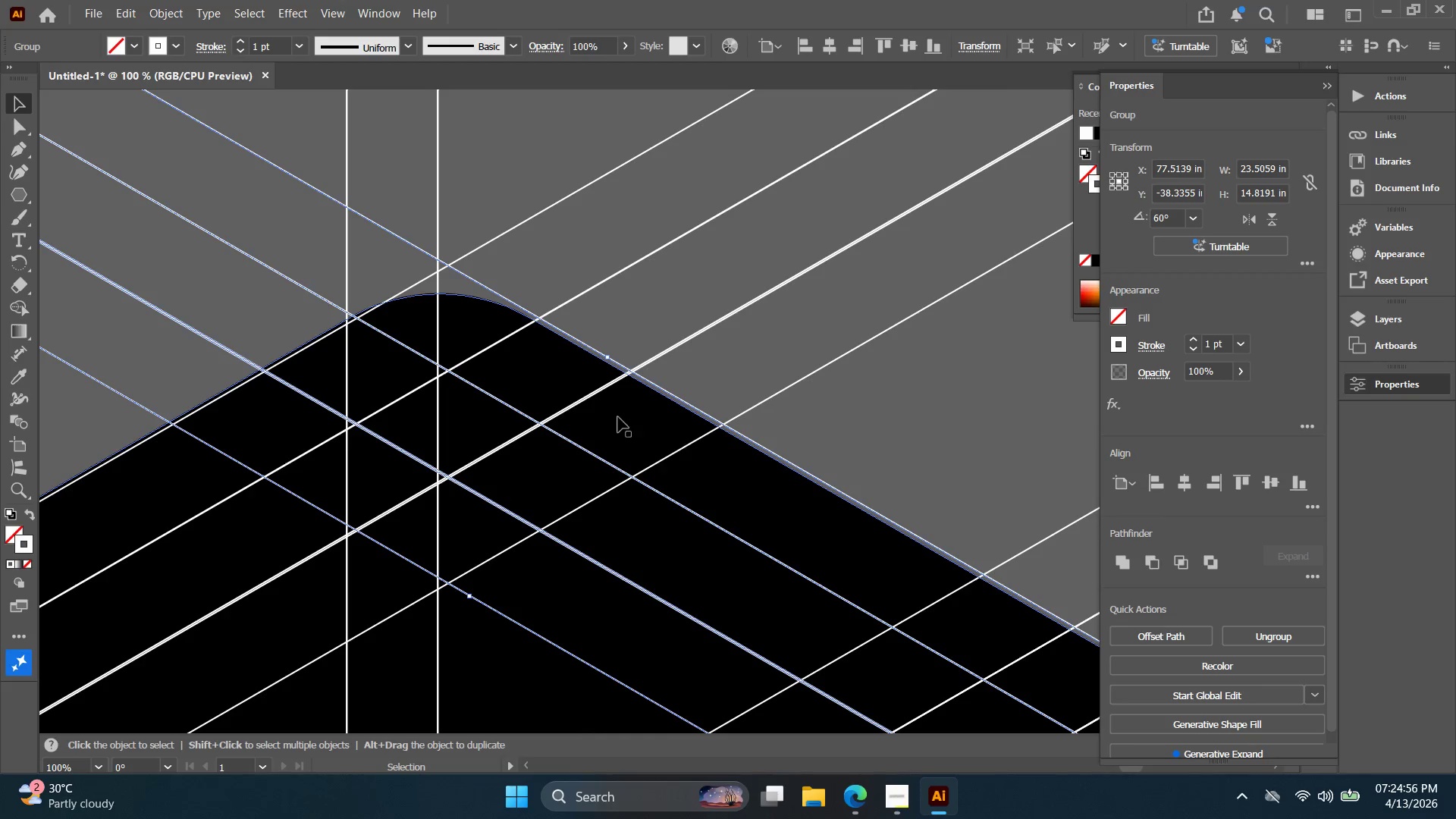 
key(Alt+AltLeft)
 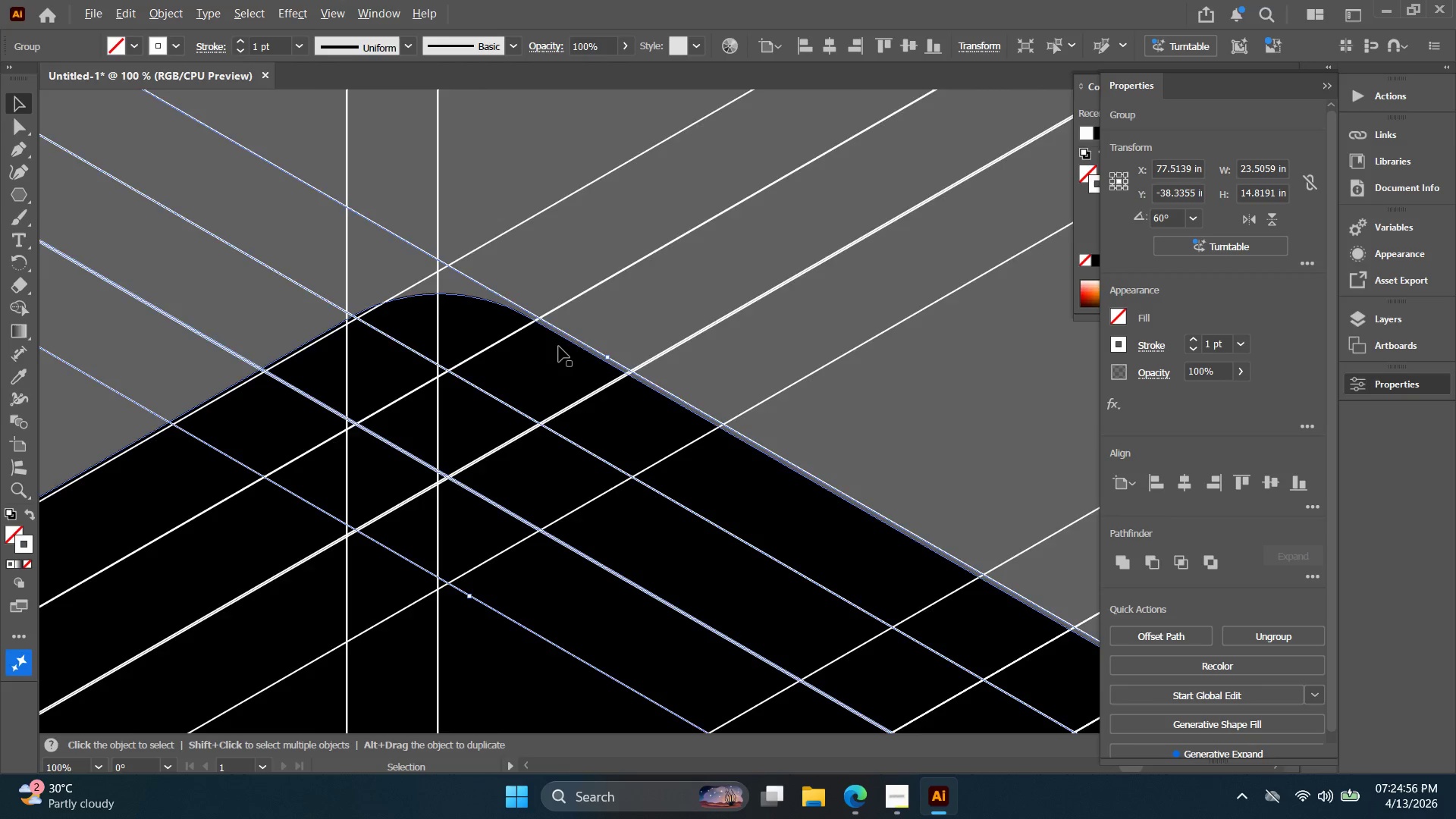 
key(Space)
 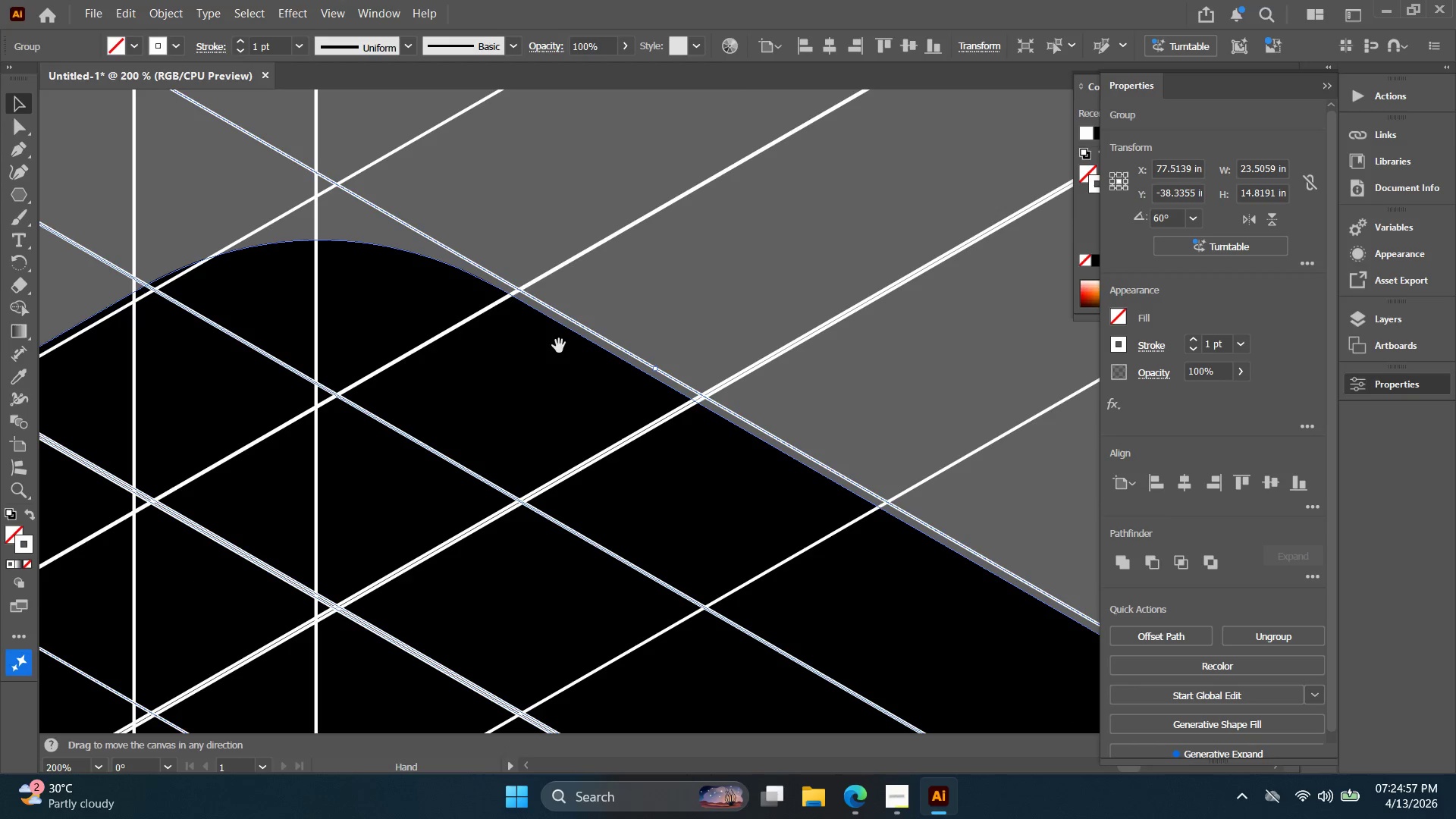 
left_click([559, 346])
 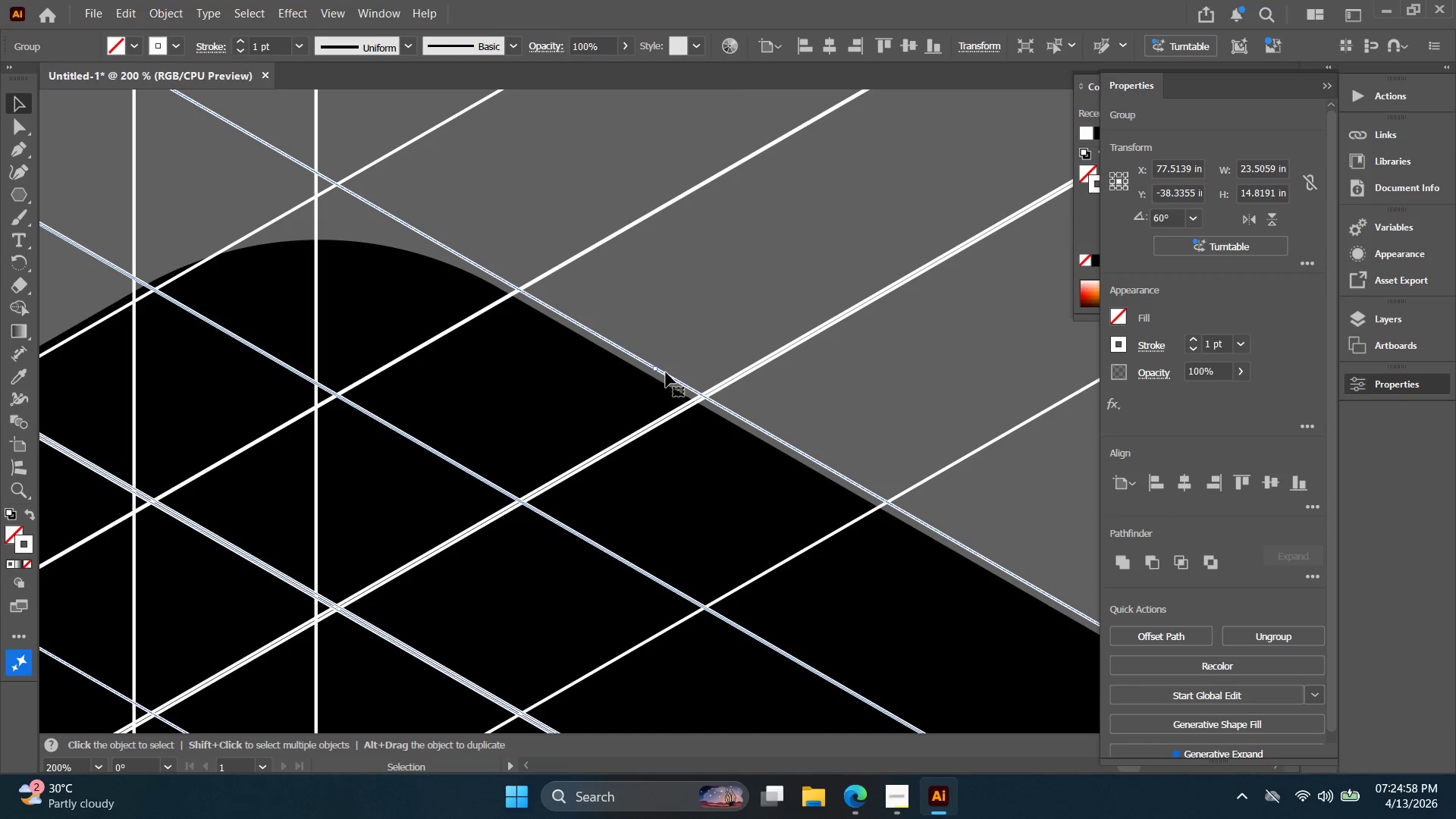 
scroll: coordinate [559, 347], scroll_direction: up, amount: 2.0
 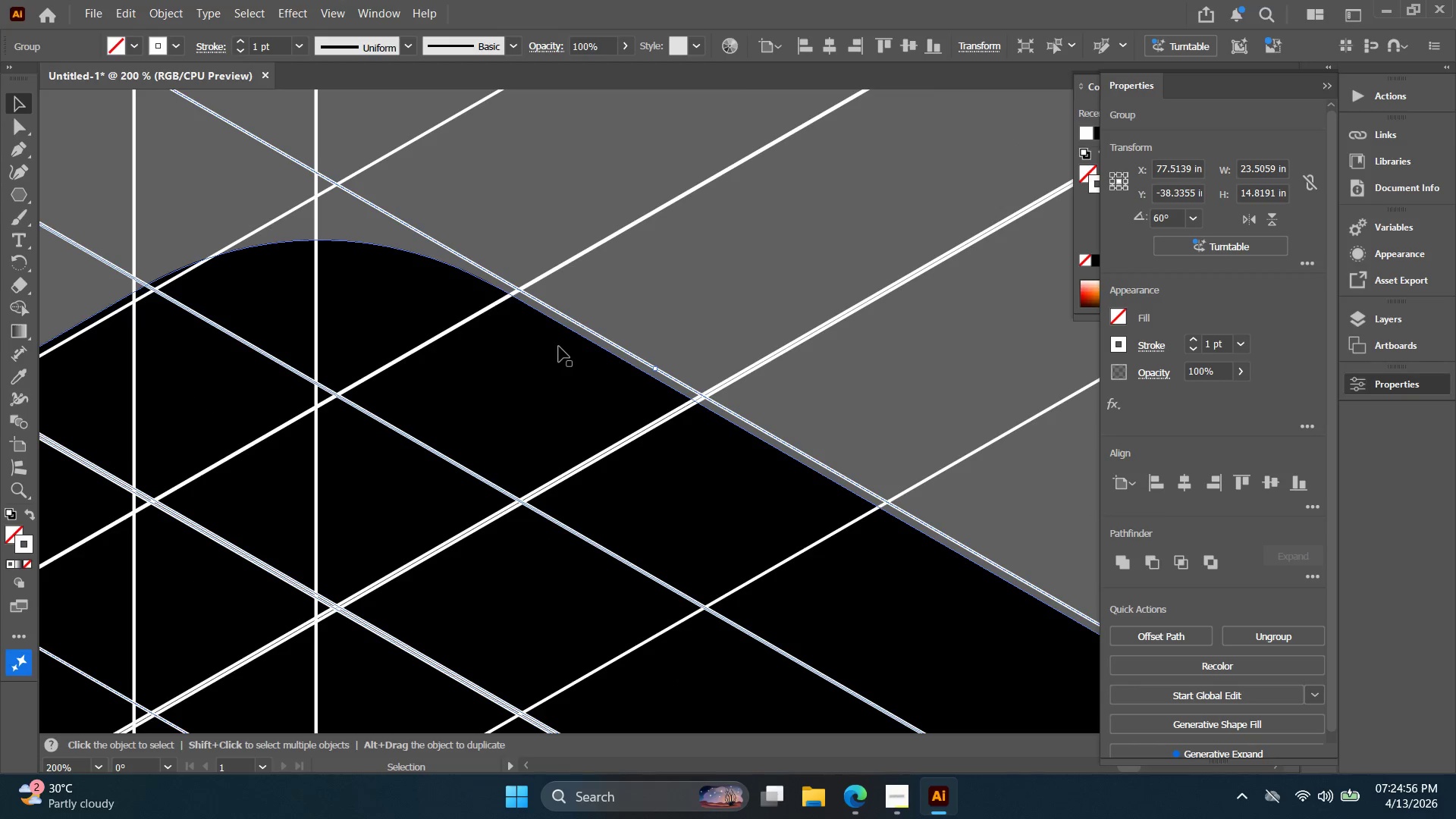 
left_click_drag(start_coordinate=[667, 375], to_coordinate=[665, 384])
 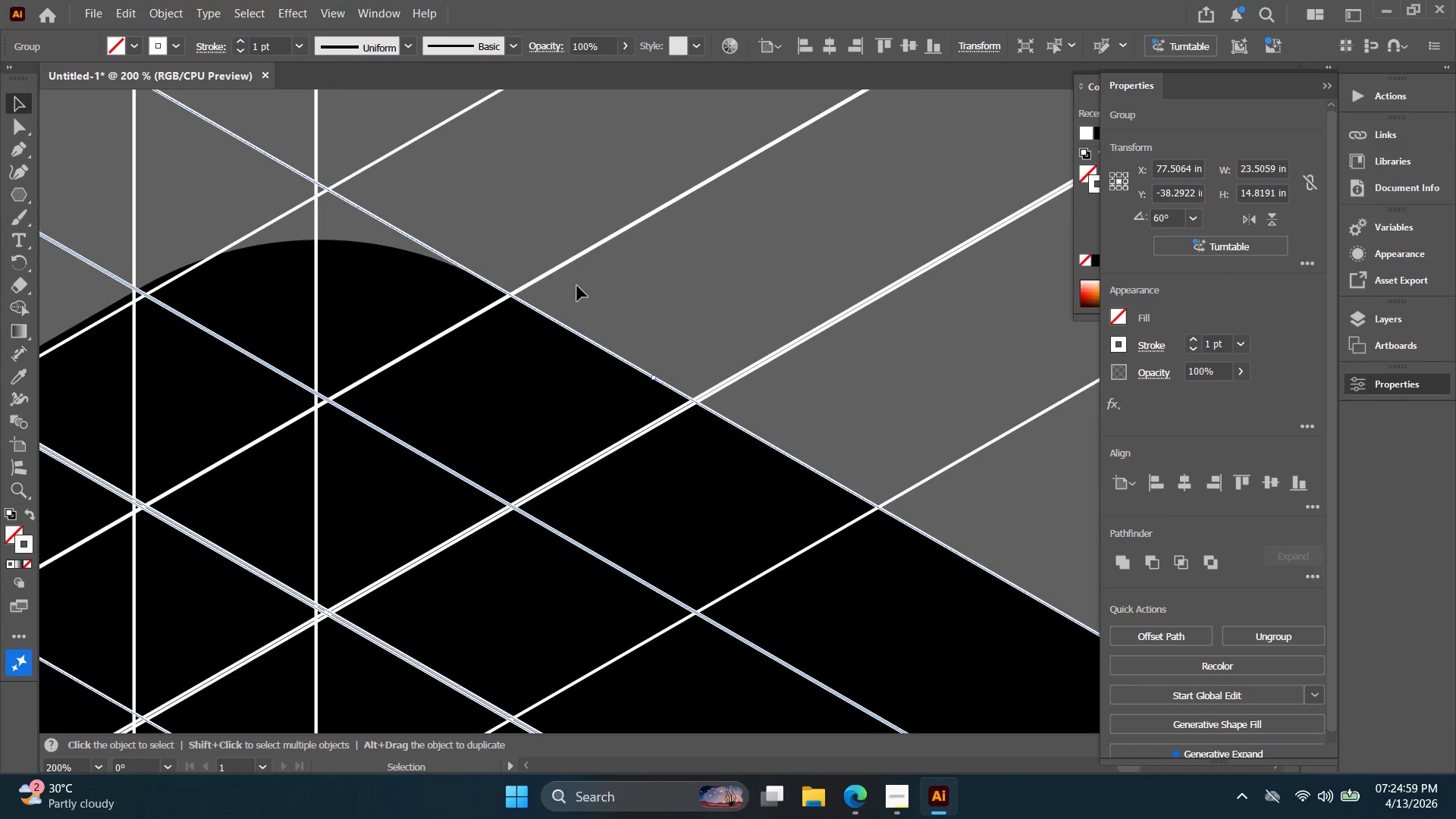 
hold_key(key=Space, duration=0.41)
 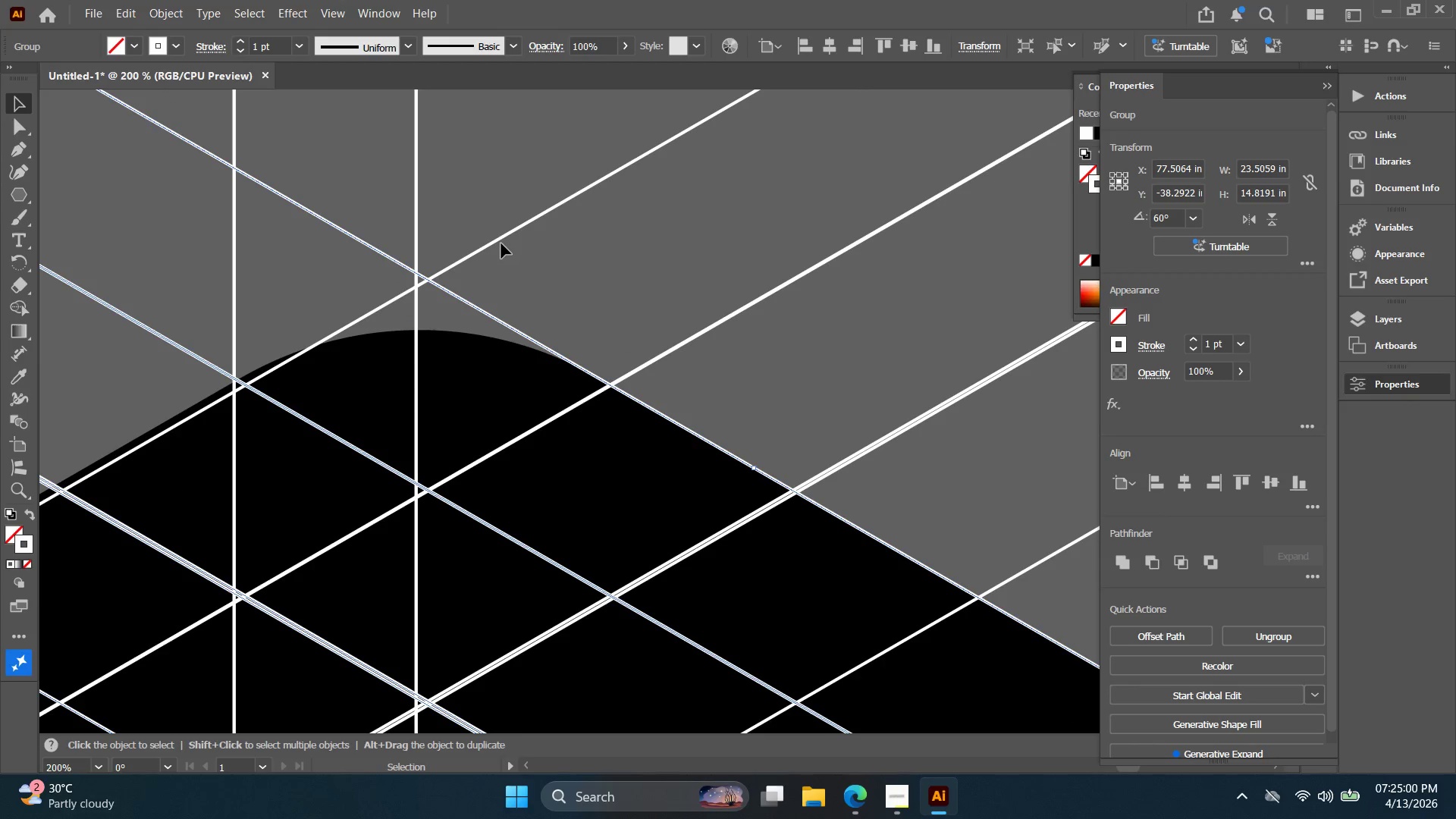 
left_click_drag(start_coordinate=[593, 301], to_coordinate=[694, 391])
 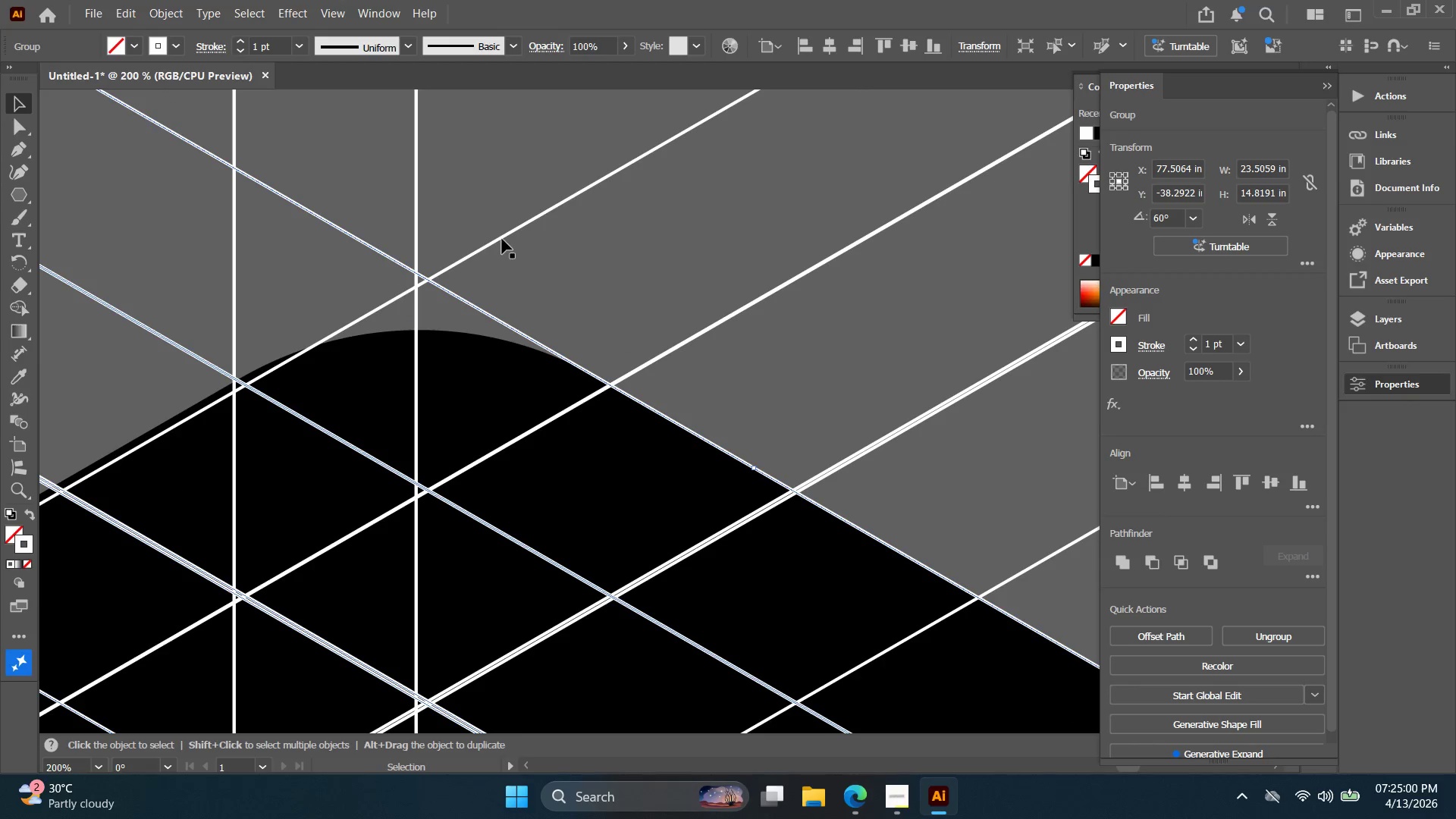 
left_click_drag(start_coordinate=[502, 239], to_coordinate=[479, 240])
 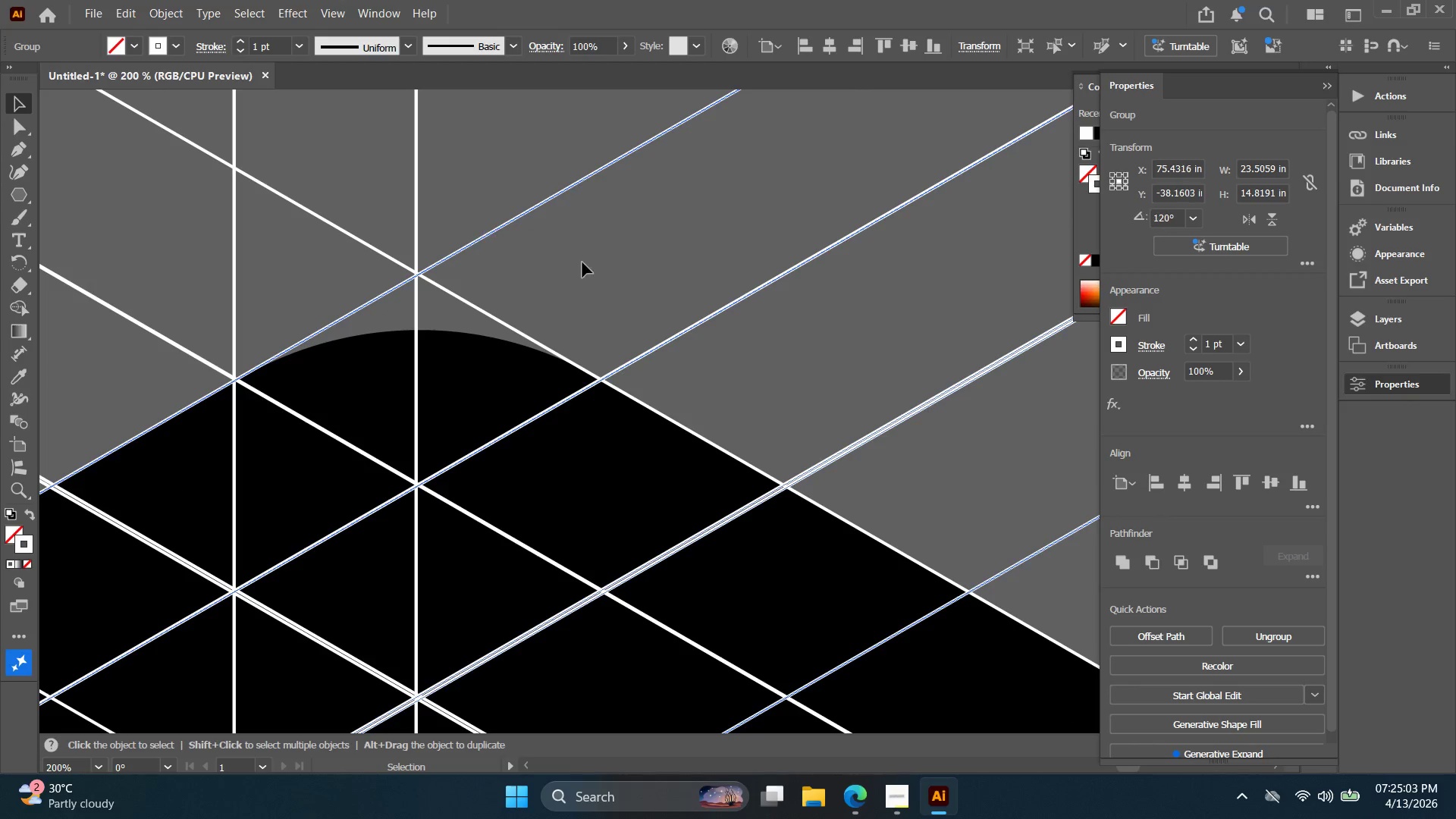 
left_click([592, 263])
 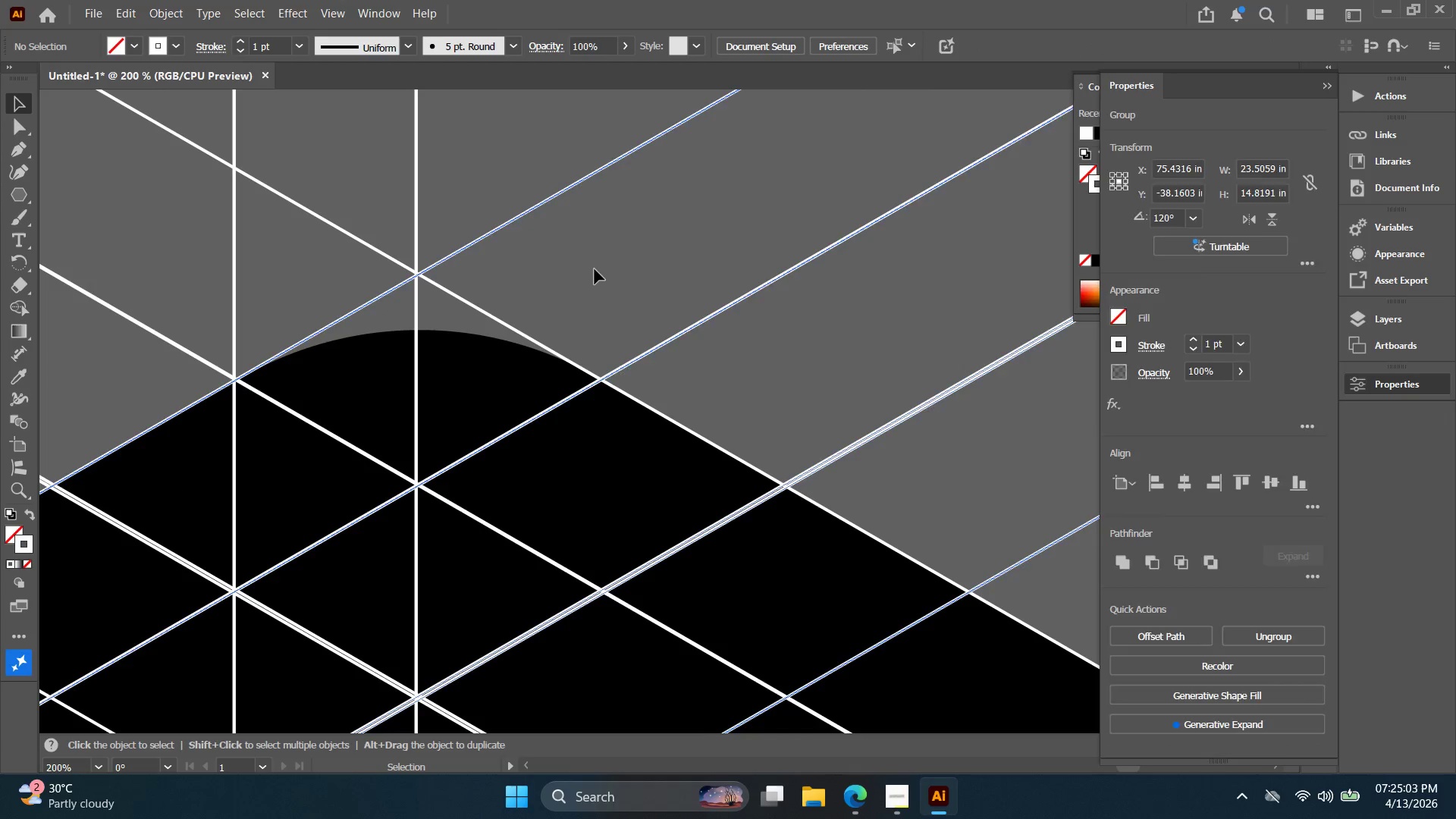 
hold_key(key=AltLeft, duration=0.53)
 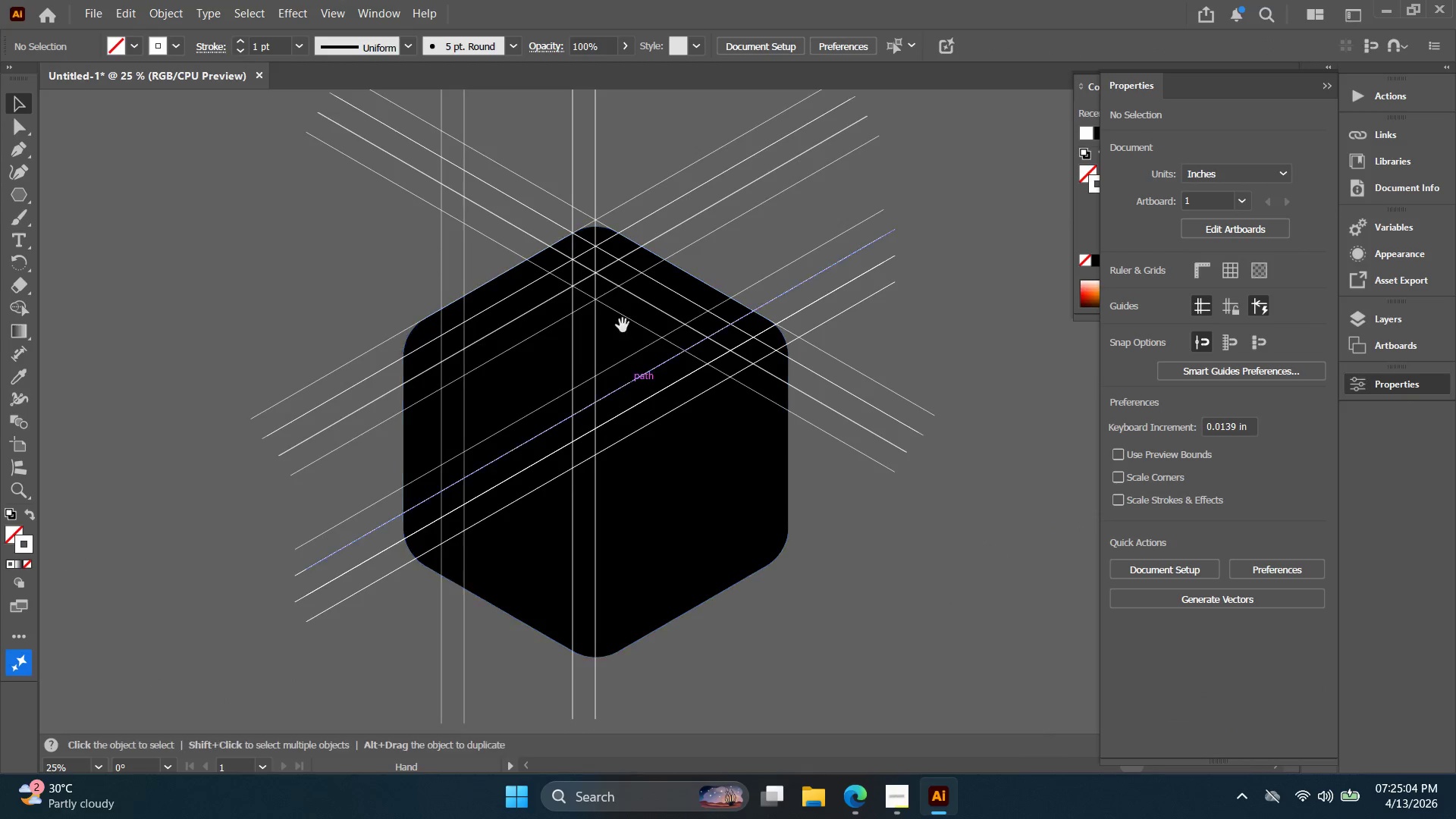 
hold_key(key=Space, duration=0.34)
 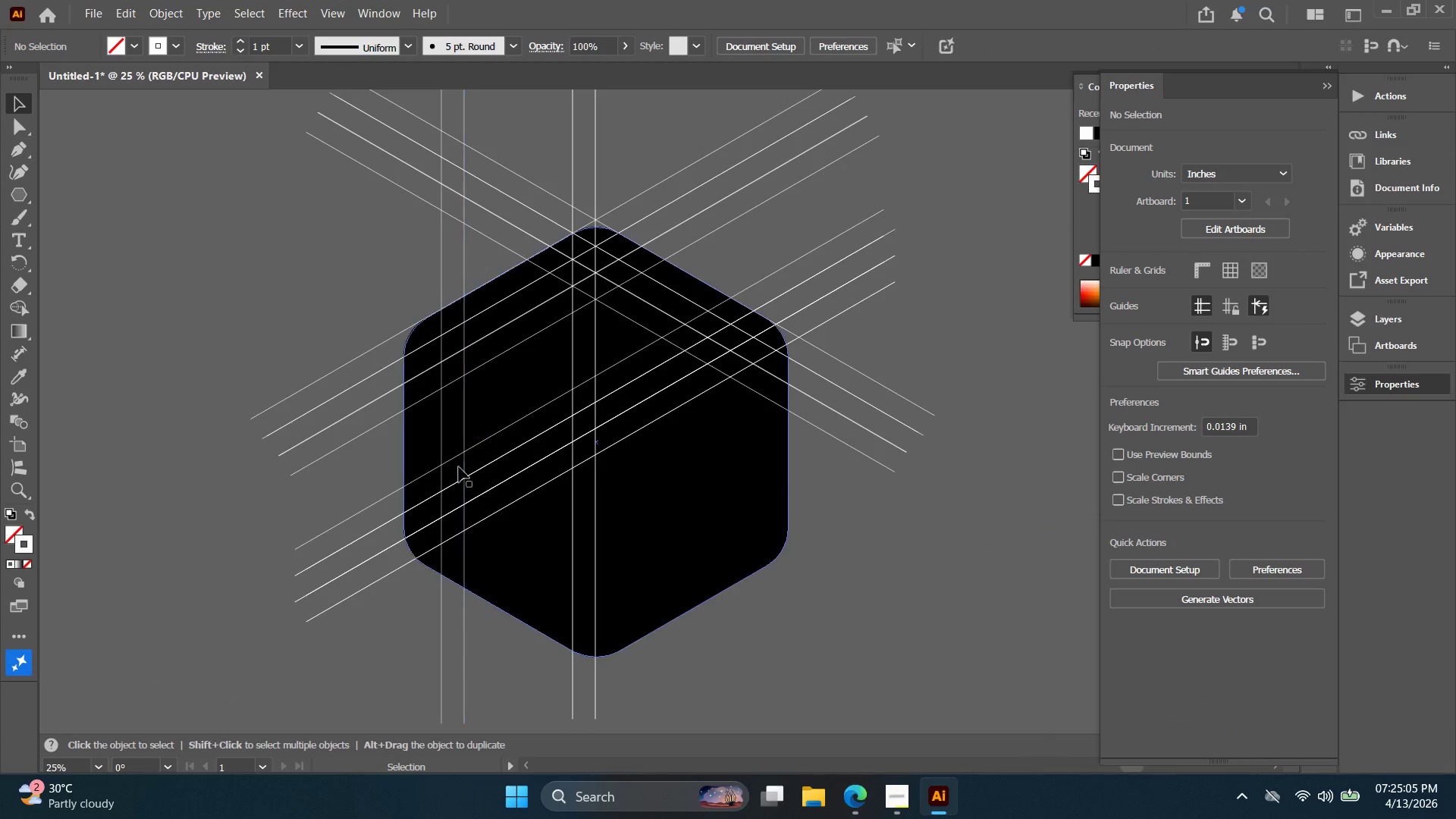 
left_click_drag(start_coordinate=[630, 382], to_coordinate=[645, 311])
 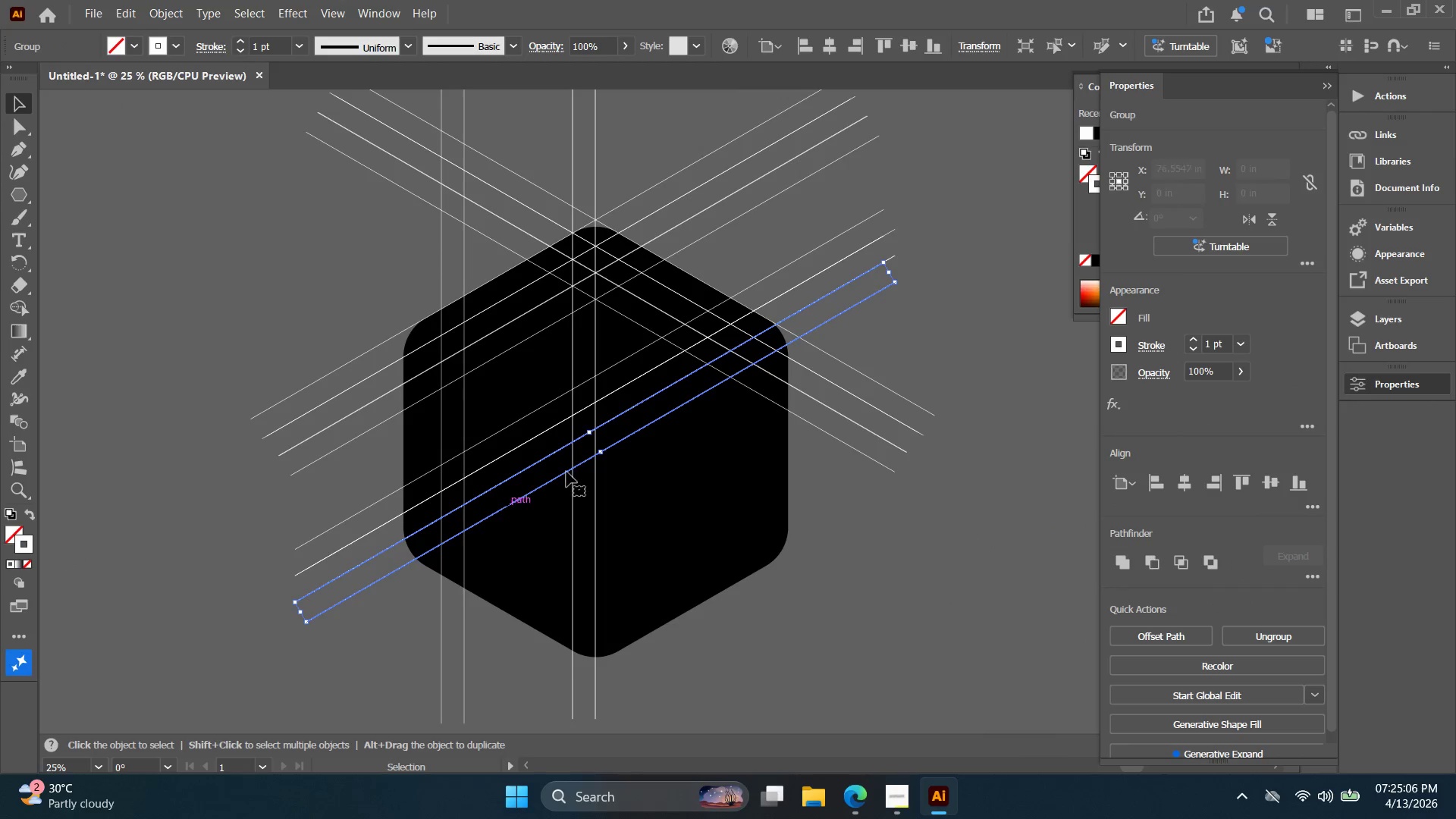 
scroll: coordinate [604, 296], scroll_direction: down, amount: 6.0
 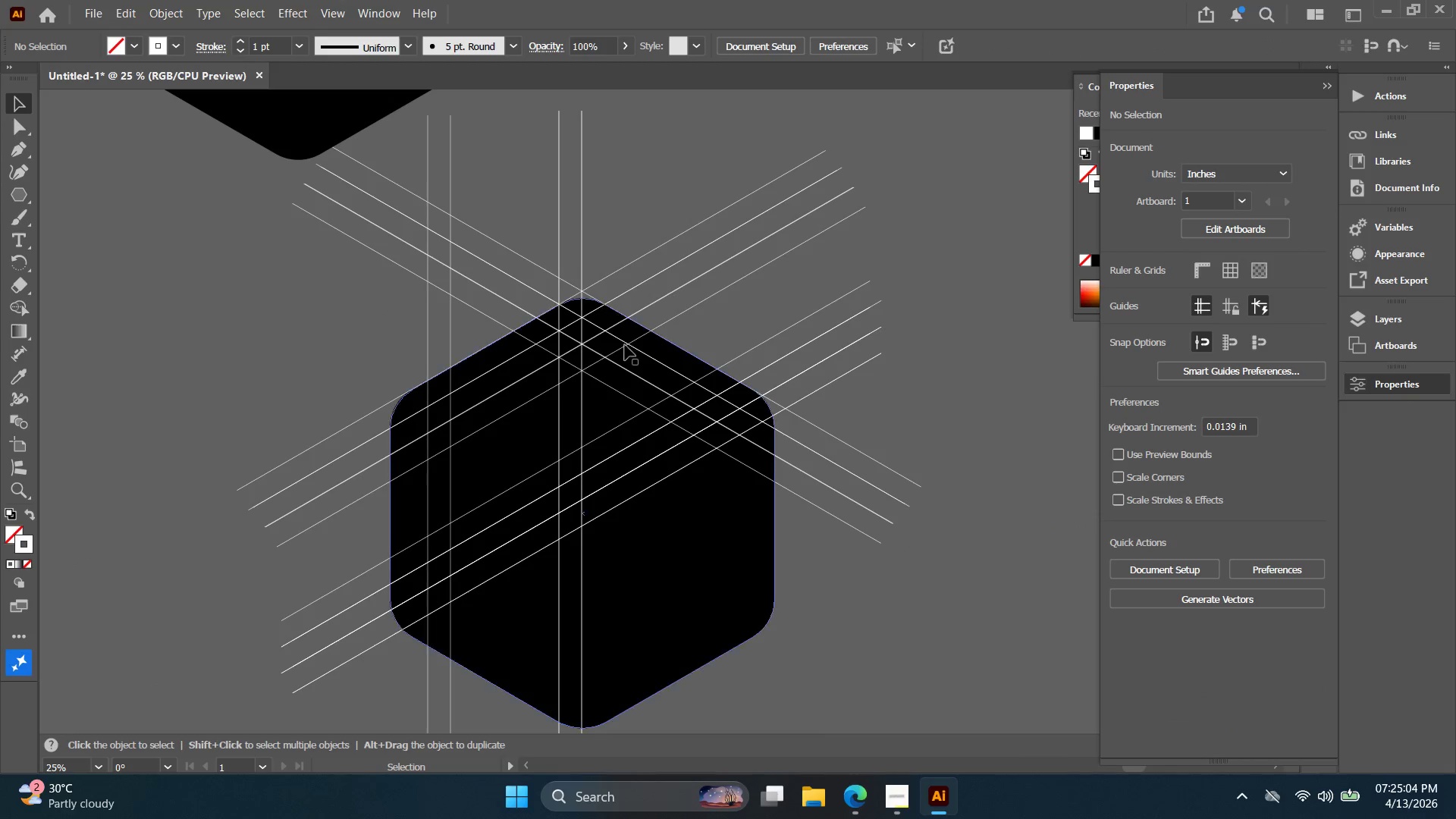 
left_click([959, 331])
 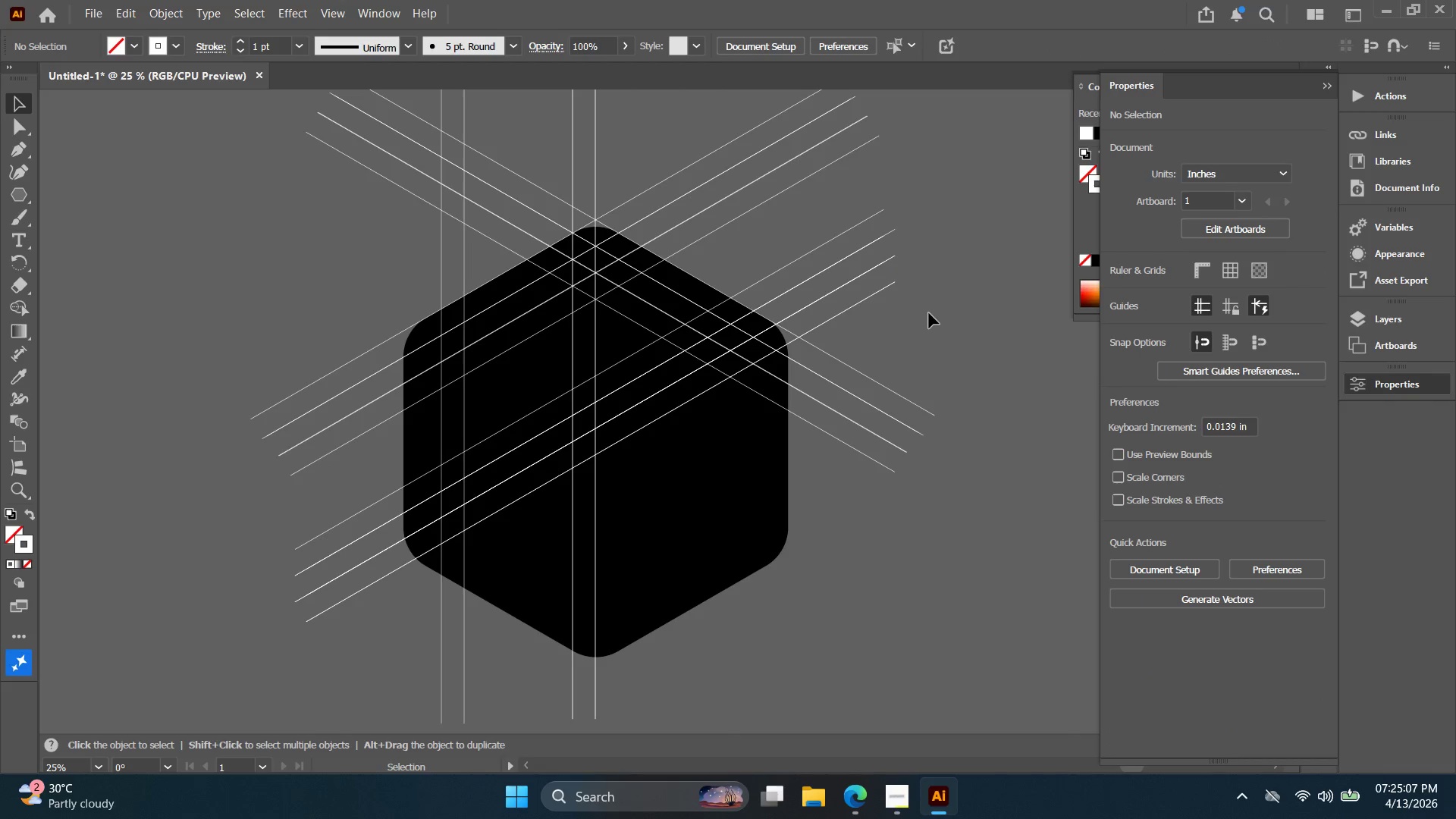 
left_click_drag(start_coordinate=[923, 309], to_coordinate=[847, 229])
 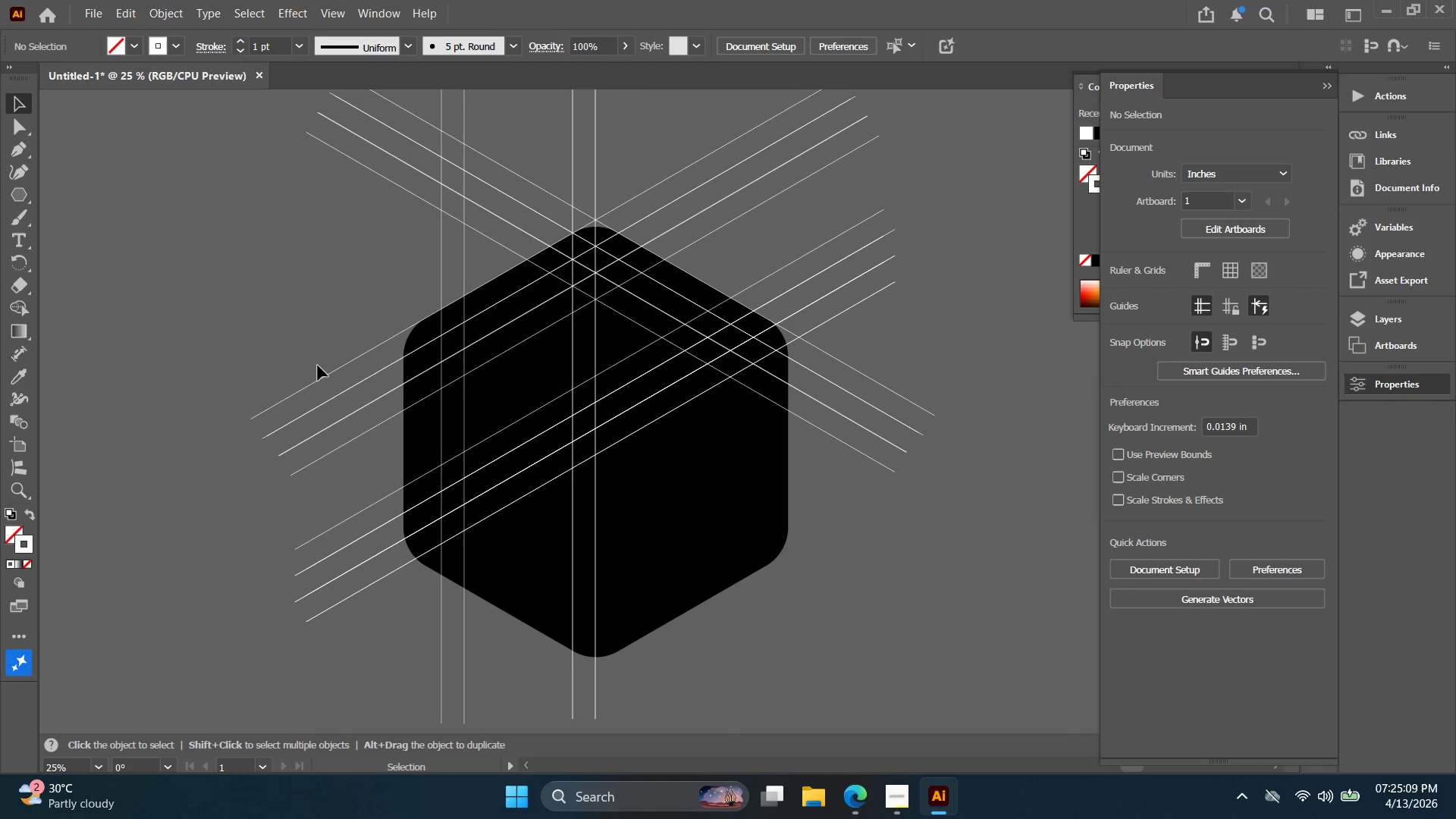 
left_click_drag(start_coordinate=[340, 473], to_coordinate=[259, 346])
 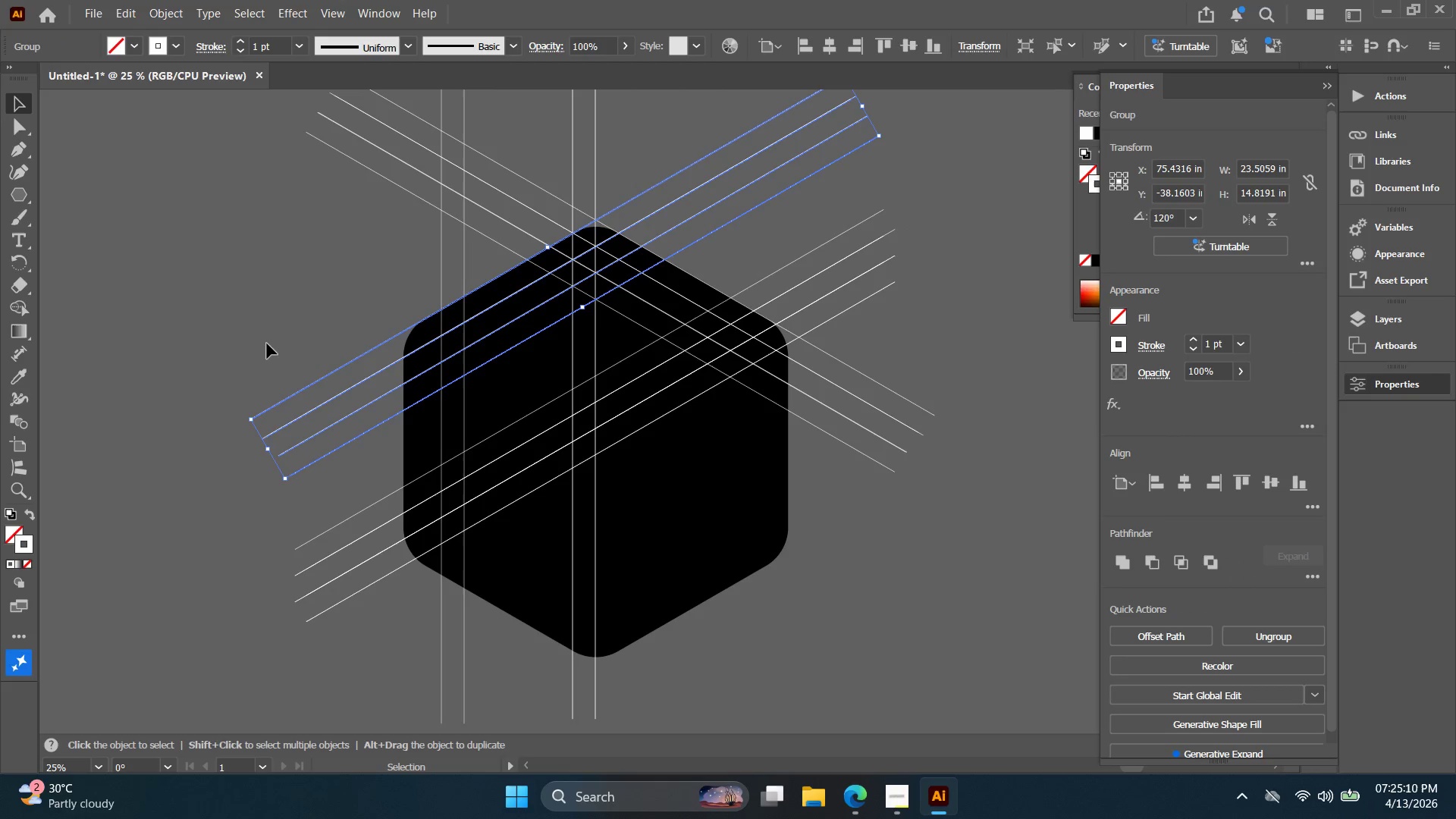 
hold_key(key=ControlLeft, duration=0.55)
 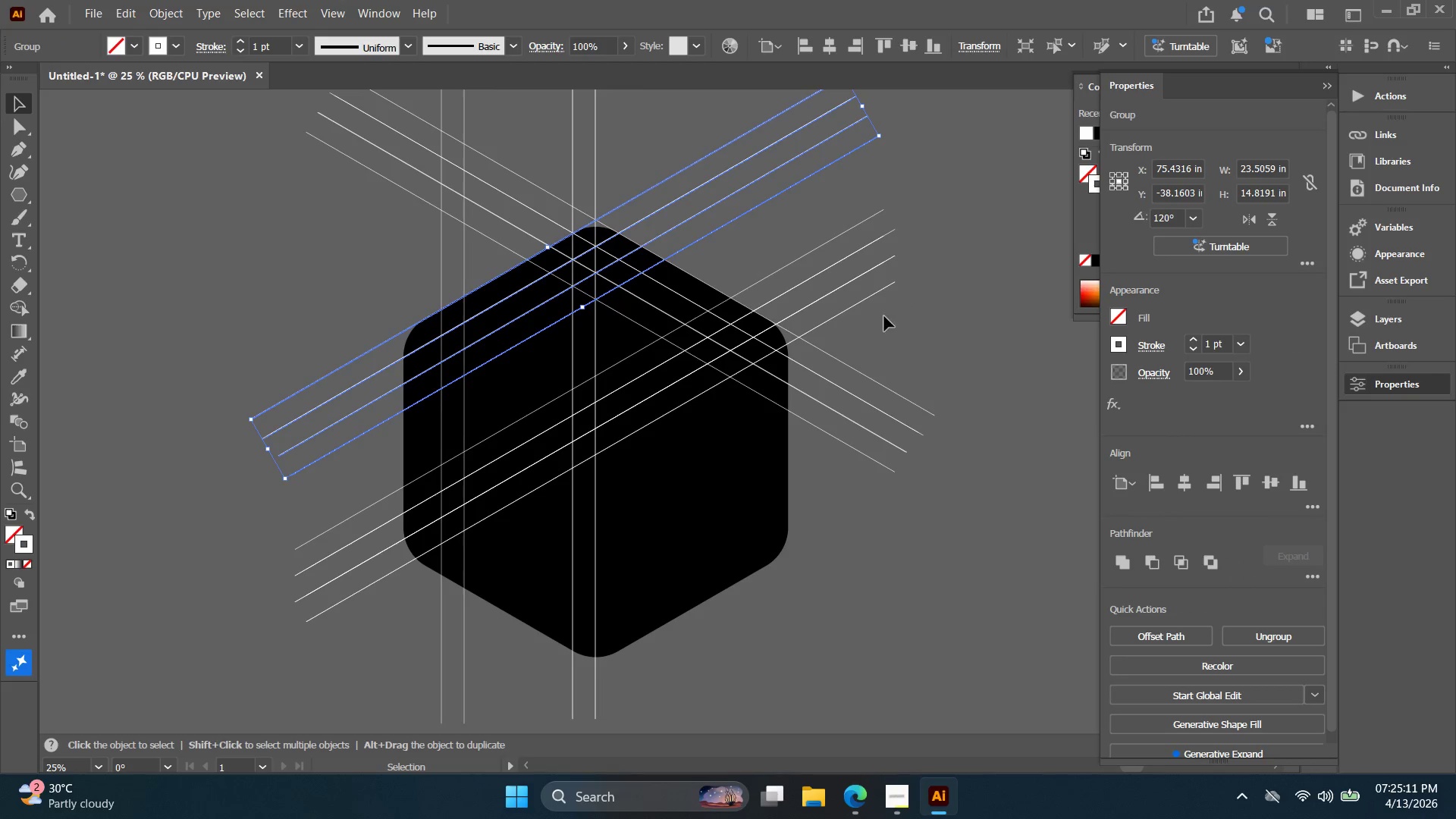 
left_click_drag(start_coordinate=[906, 298], to_coordinate=[848, 209])
 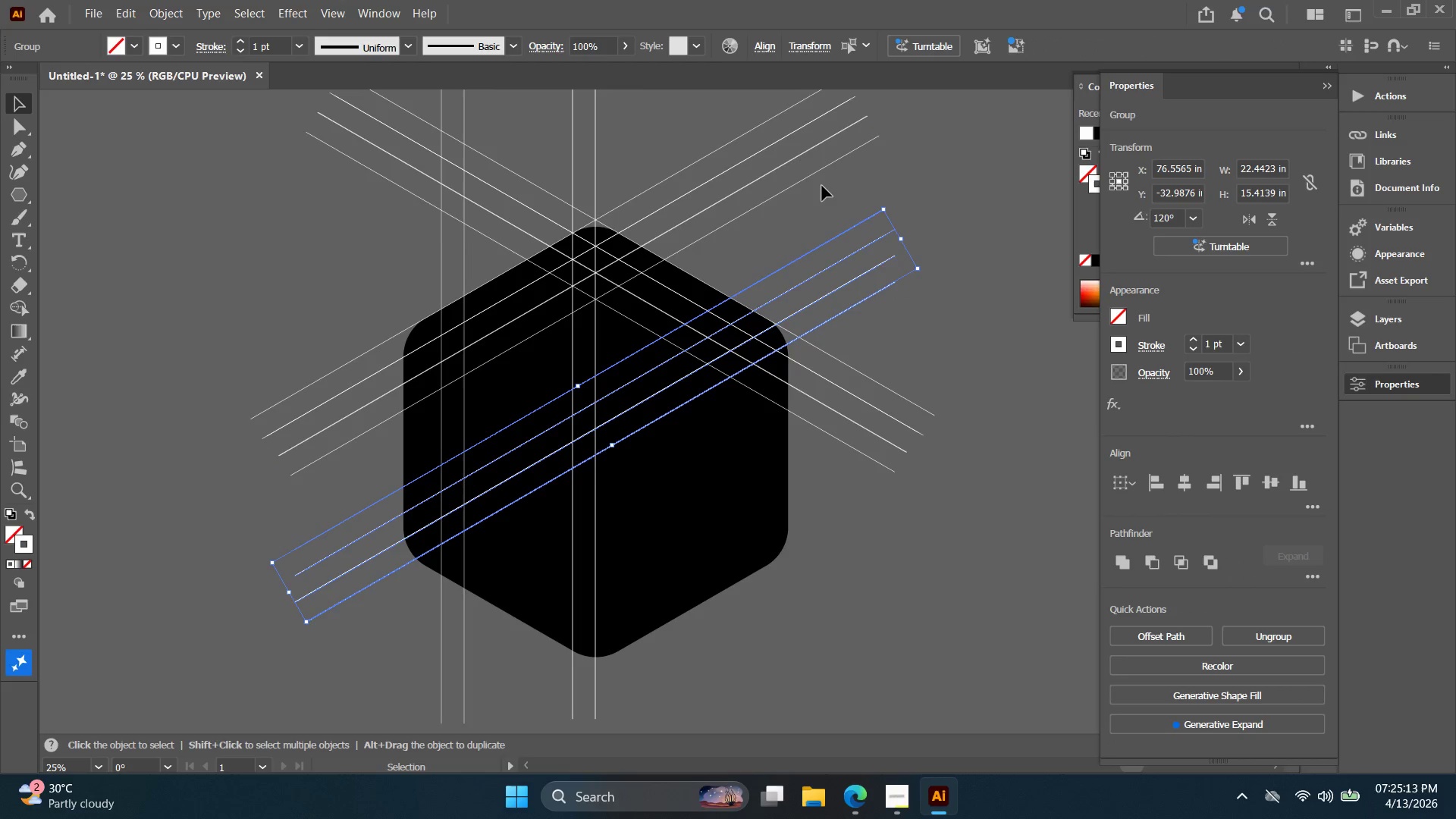 
left_click_drag(start_coordinate=[821, 190], to_coordinate=[759, 128])
 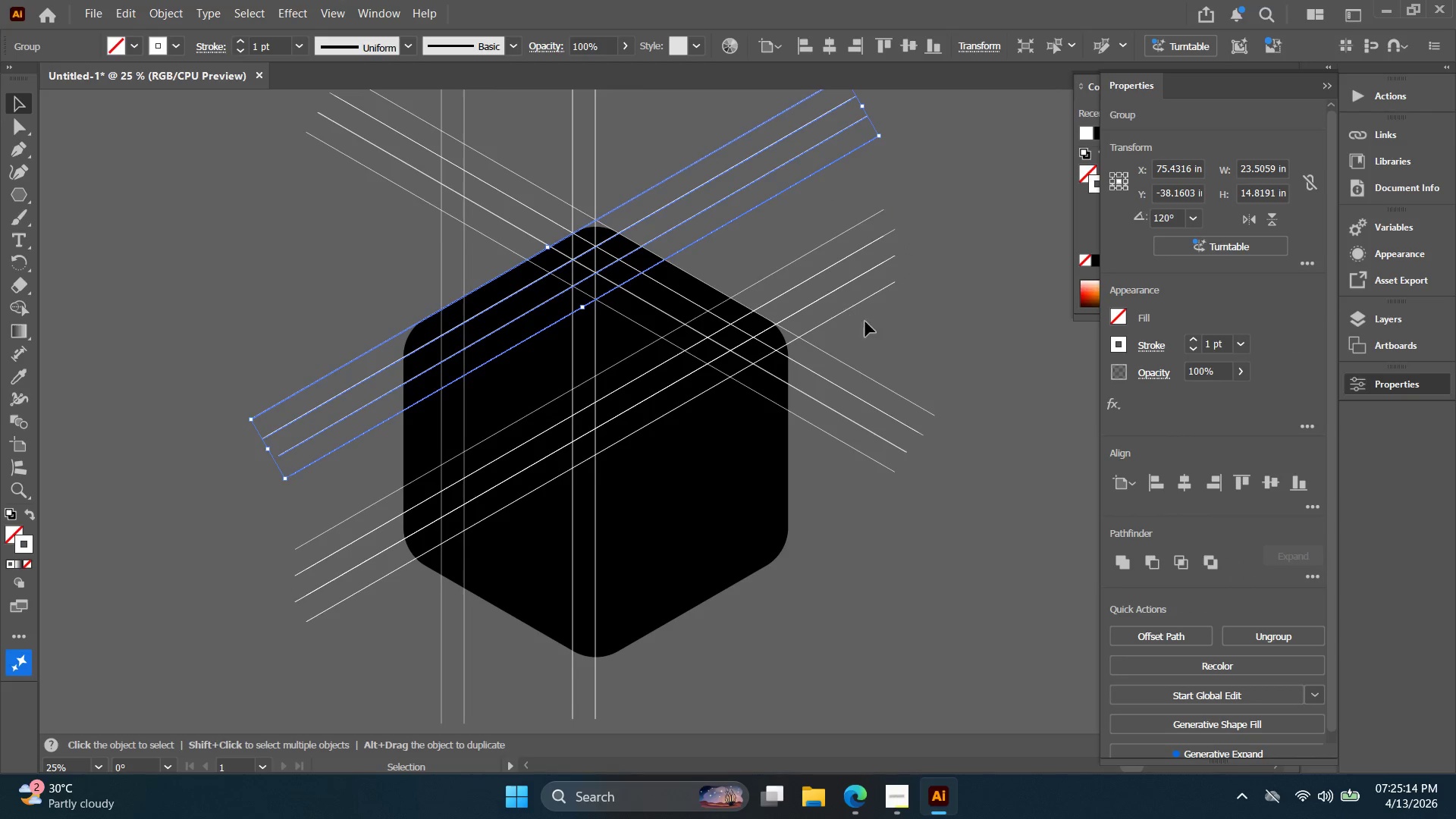 
left_click_drag(start_coordinate=[898, 305], to_coordinate=[827, 225])
 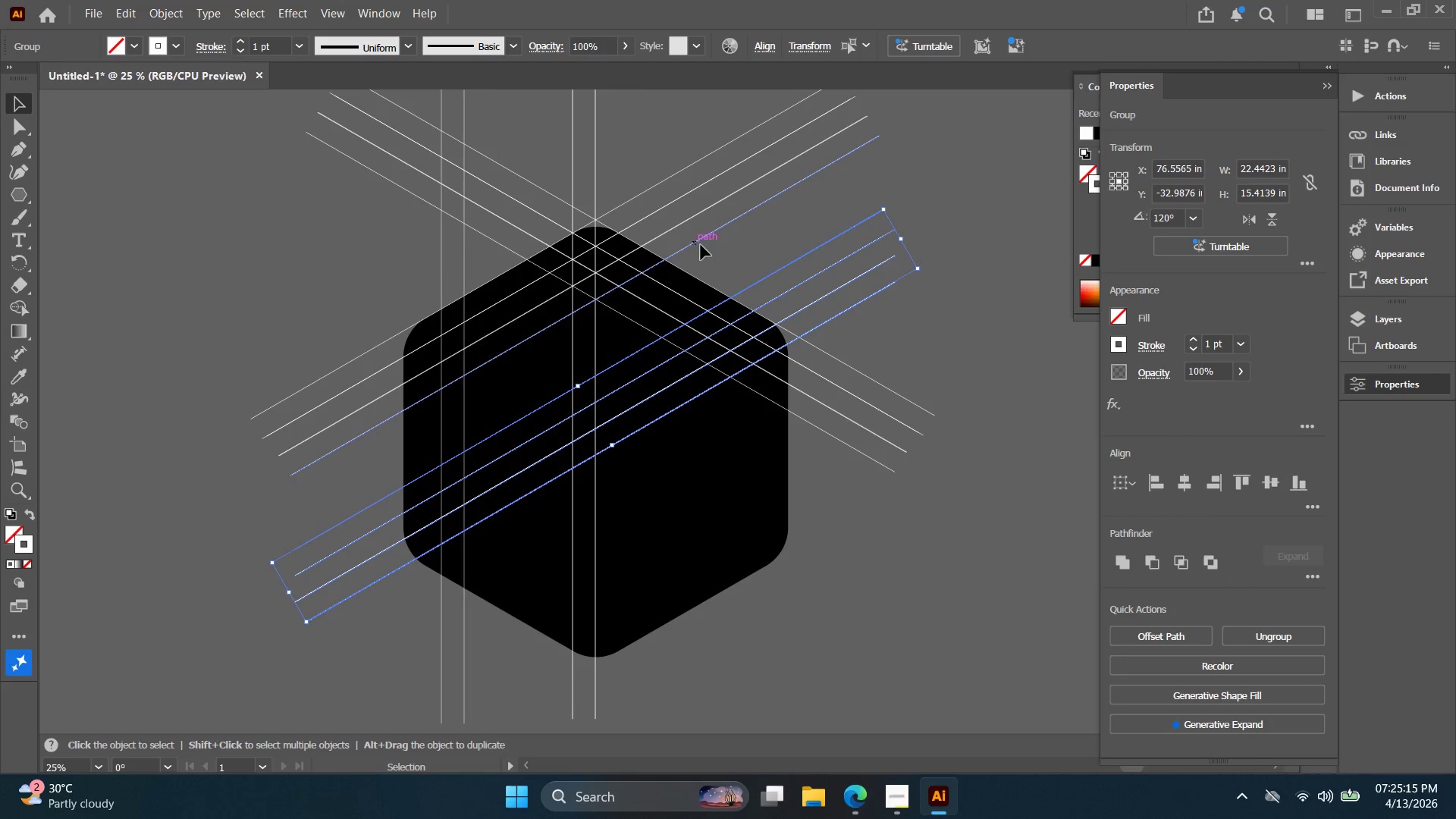 
left_click([739, 236])
 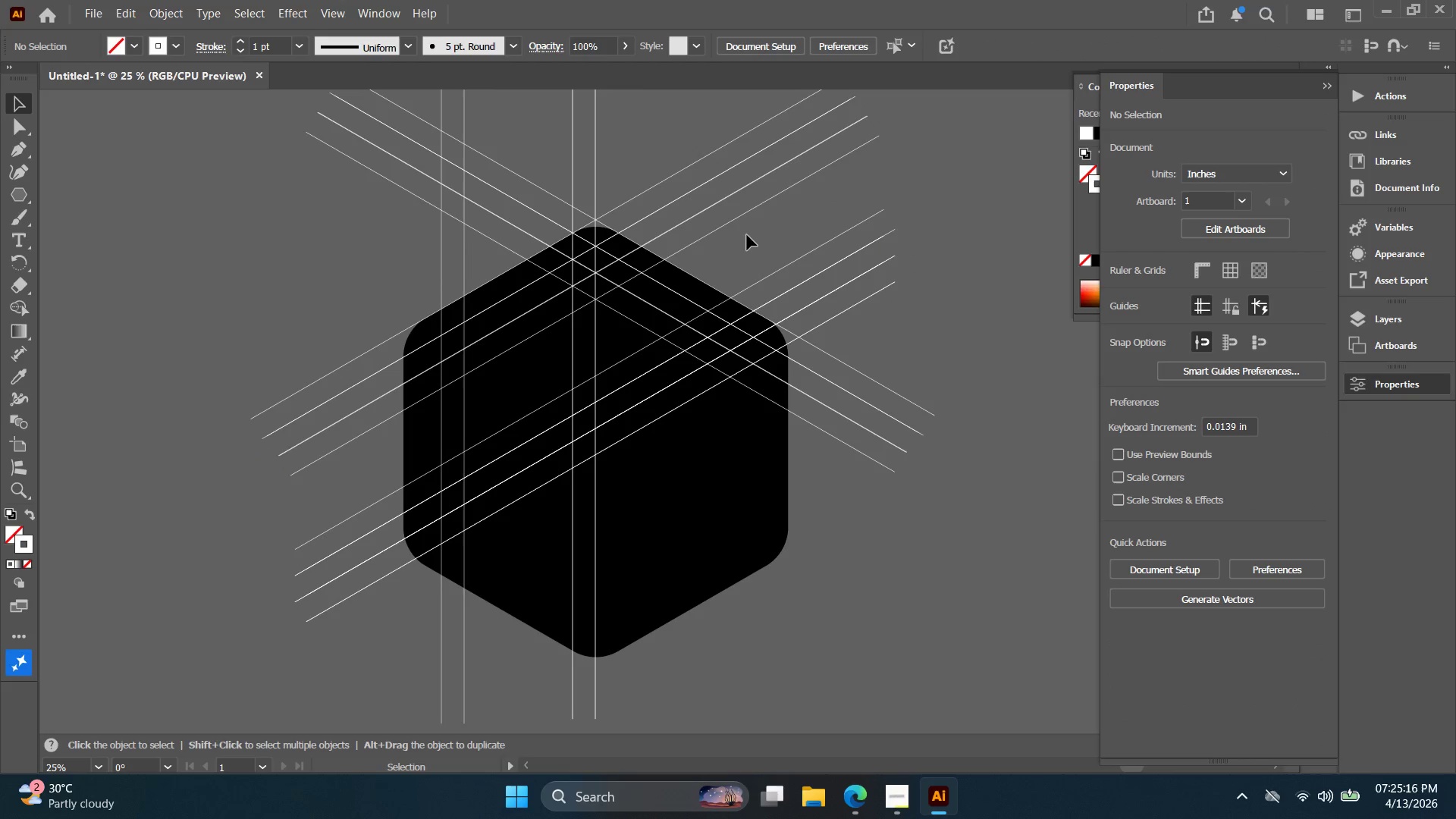 
left_click_drag(start_coordinate=[752, 235], to_coordinate=[709, 168])
 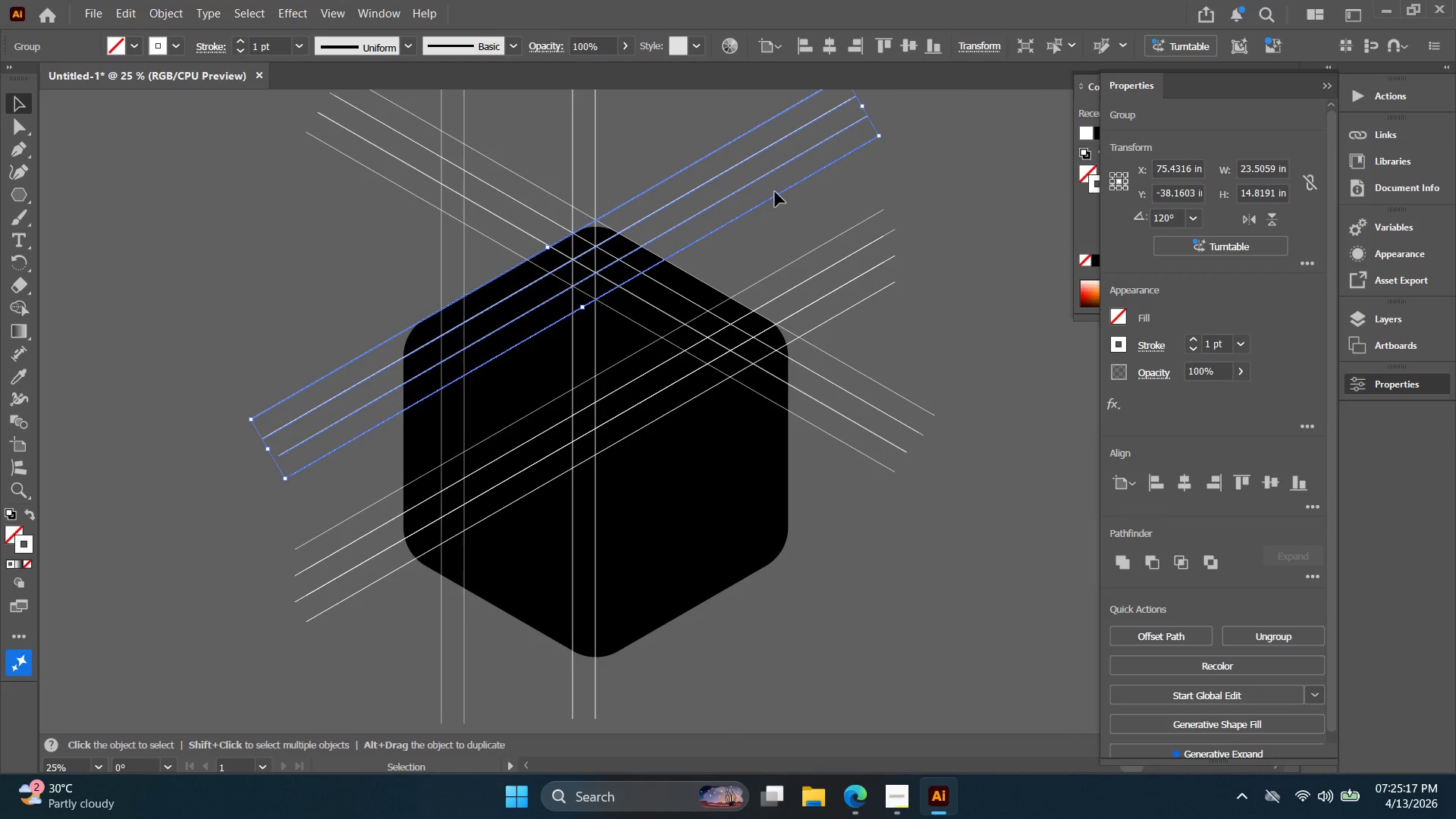 
key(Control+C)
 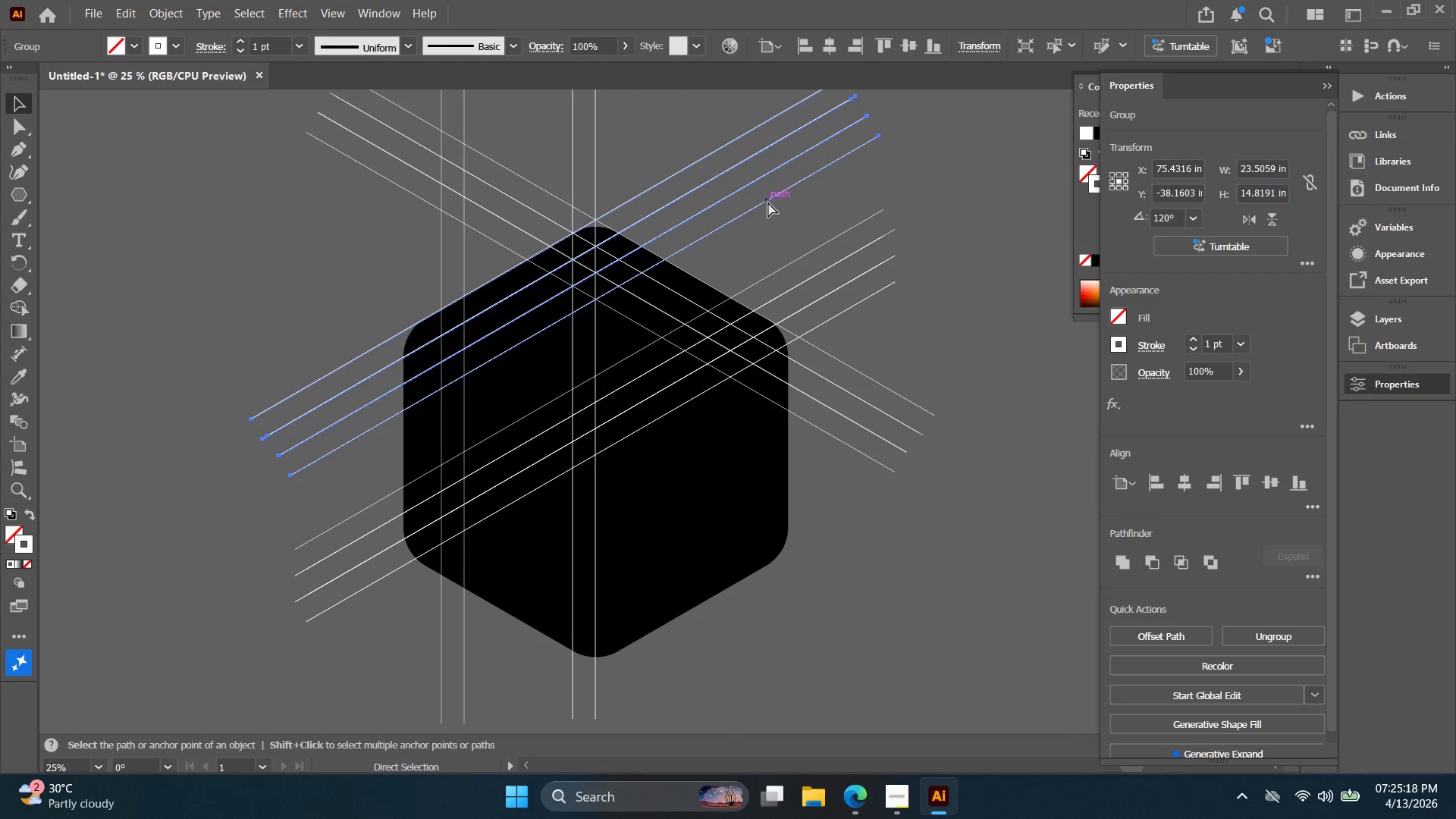 
key(Control+F)
 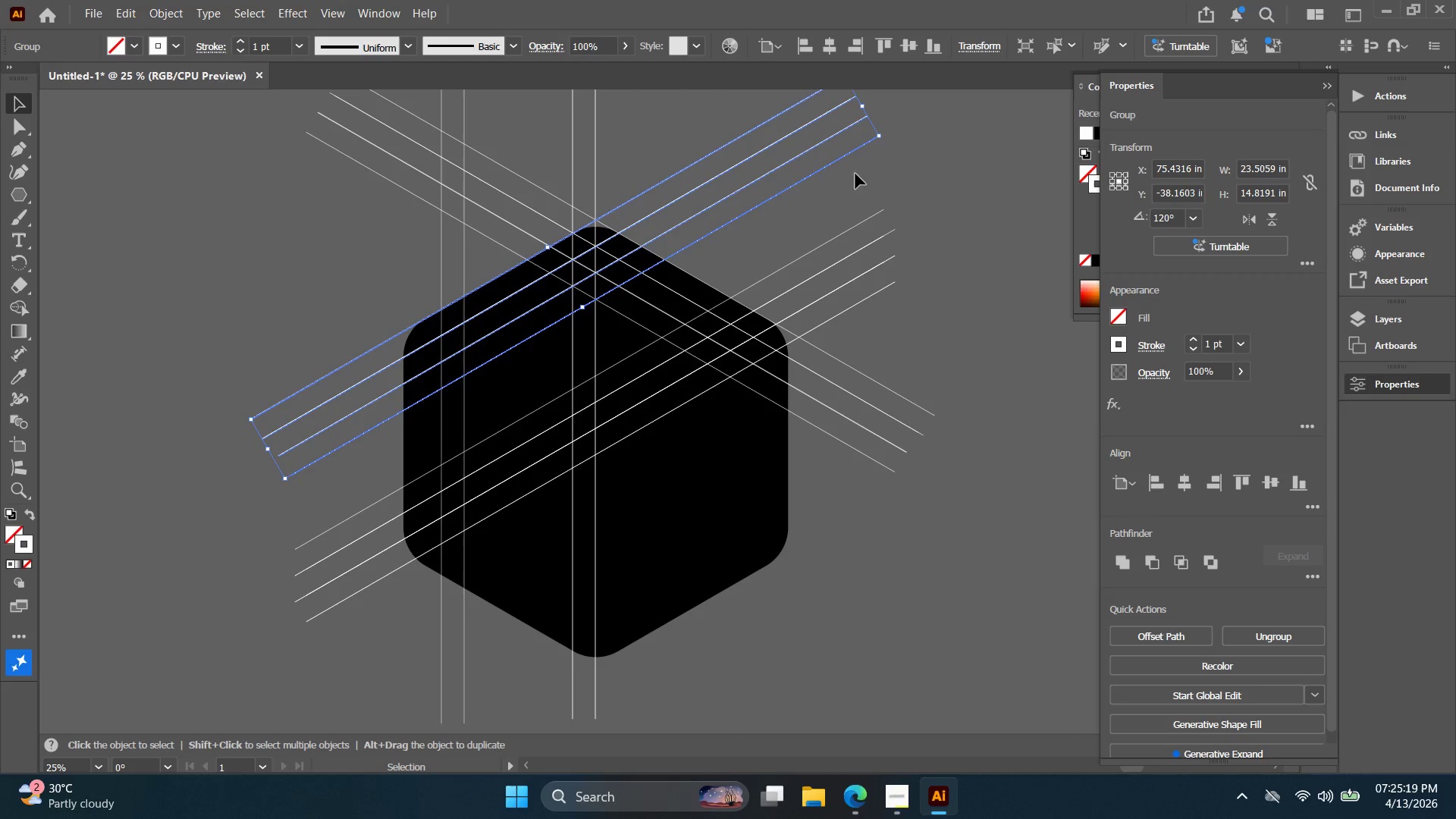 
hold_key(key=ShiftLeft, duration=1.45)
 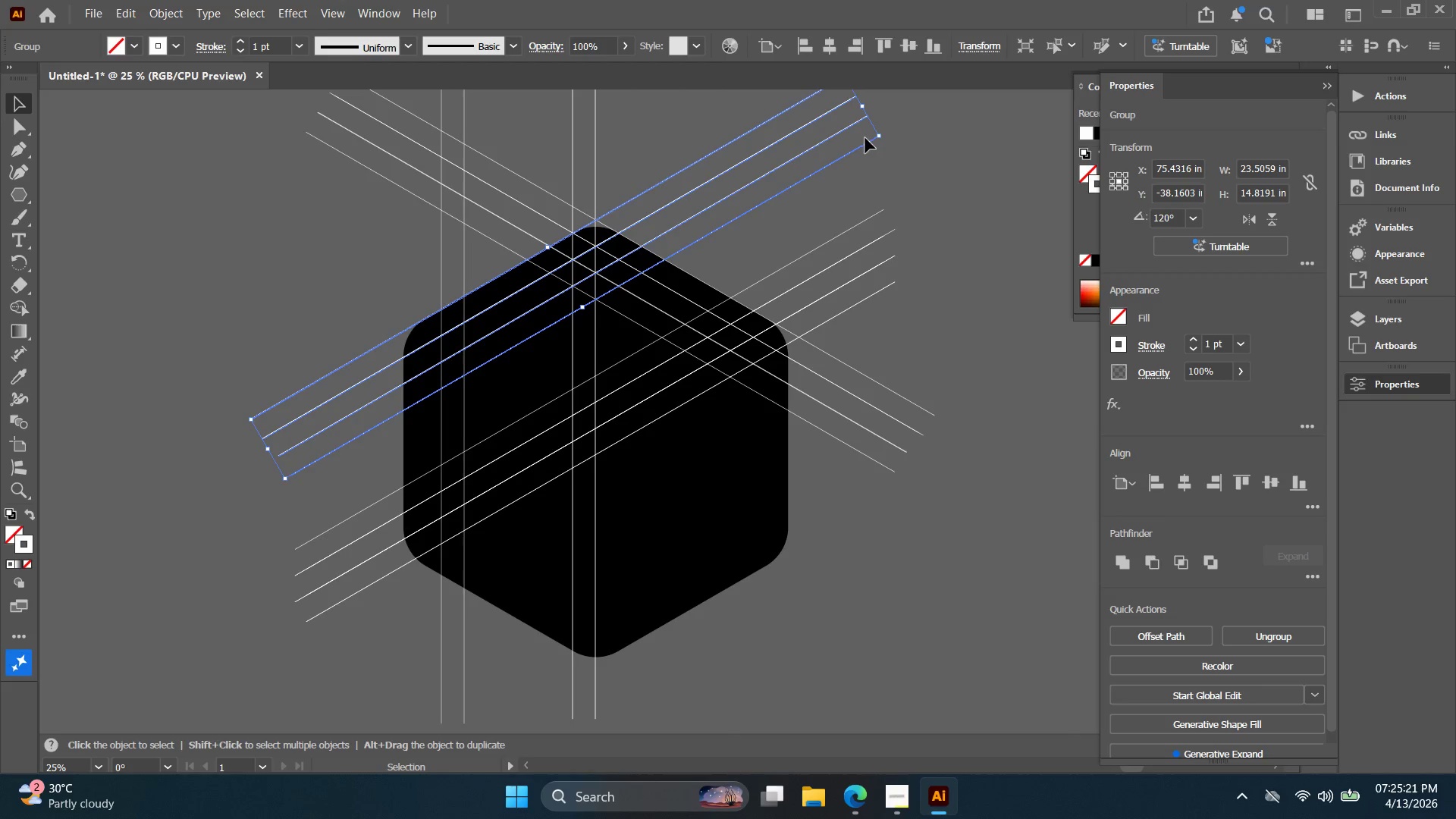 
hold_key(key=AltLeft, duration=1.42)
 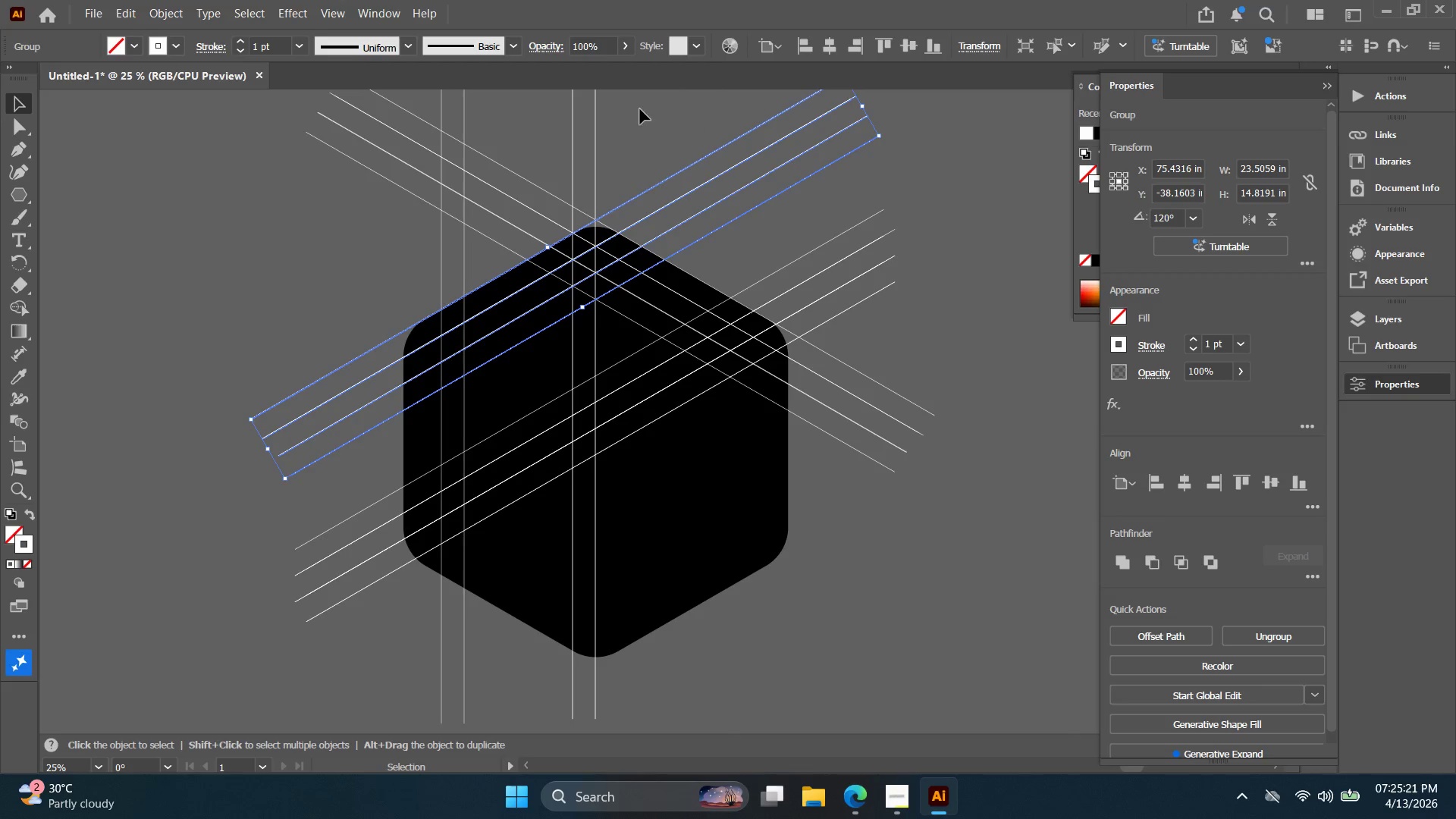 
left_click_drag(start_coordinate=[653, 131], to_coordinate=[551, 116])
 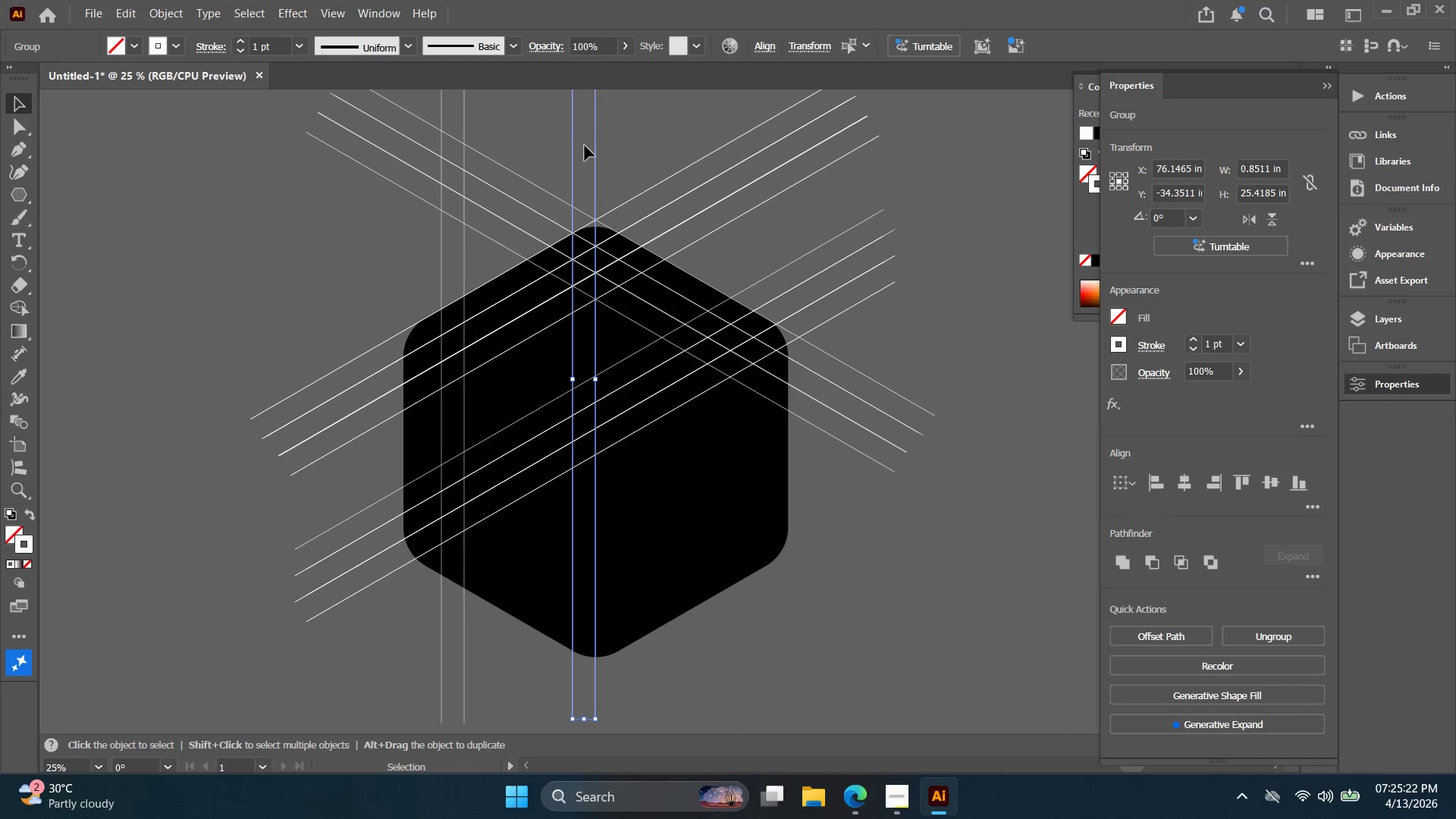 
hold_key(key=AltLeft, duration=2.45)
left_click_drag(start_coordinate=[596, 143], to_coordinate=[426, 153])
 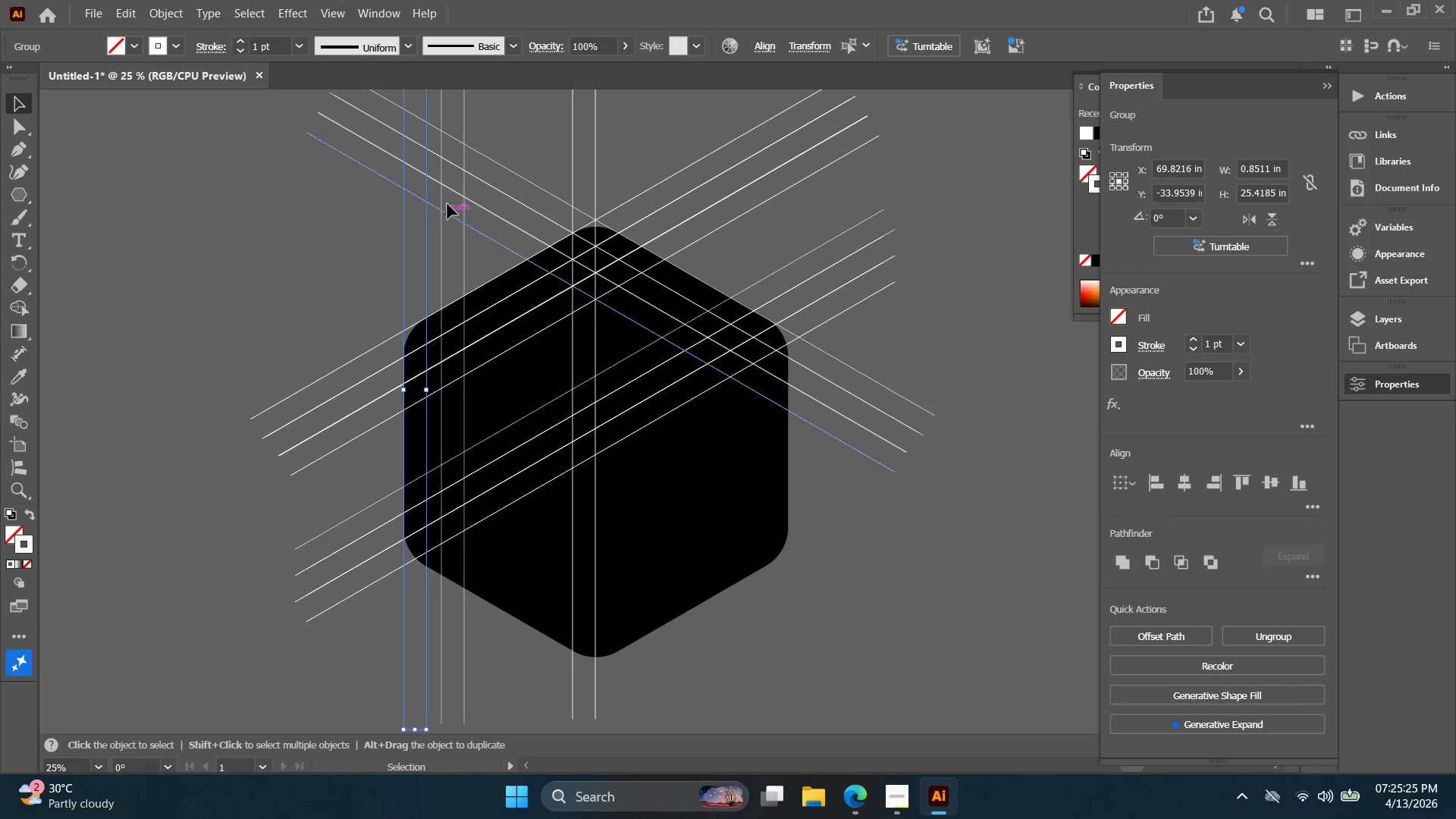 
key(Alt+AltLeft)
 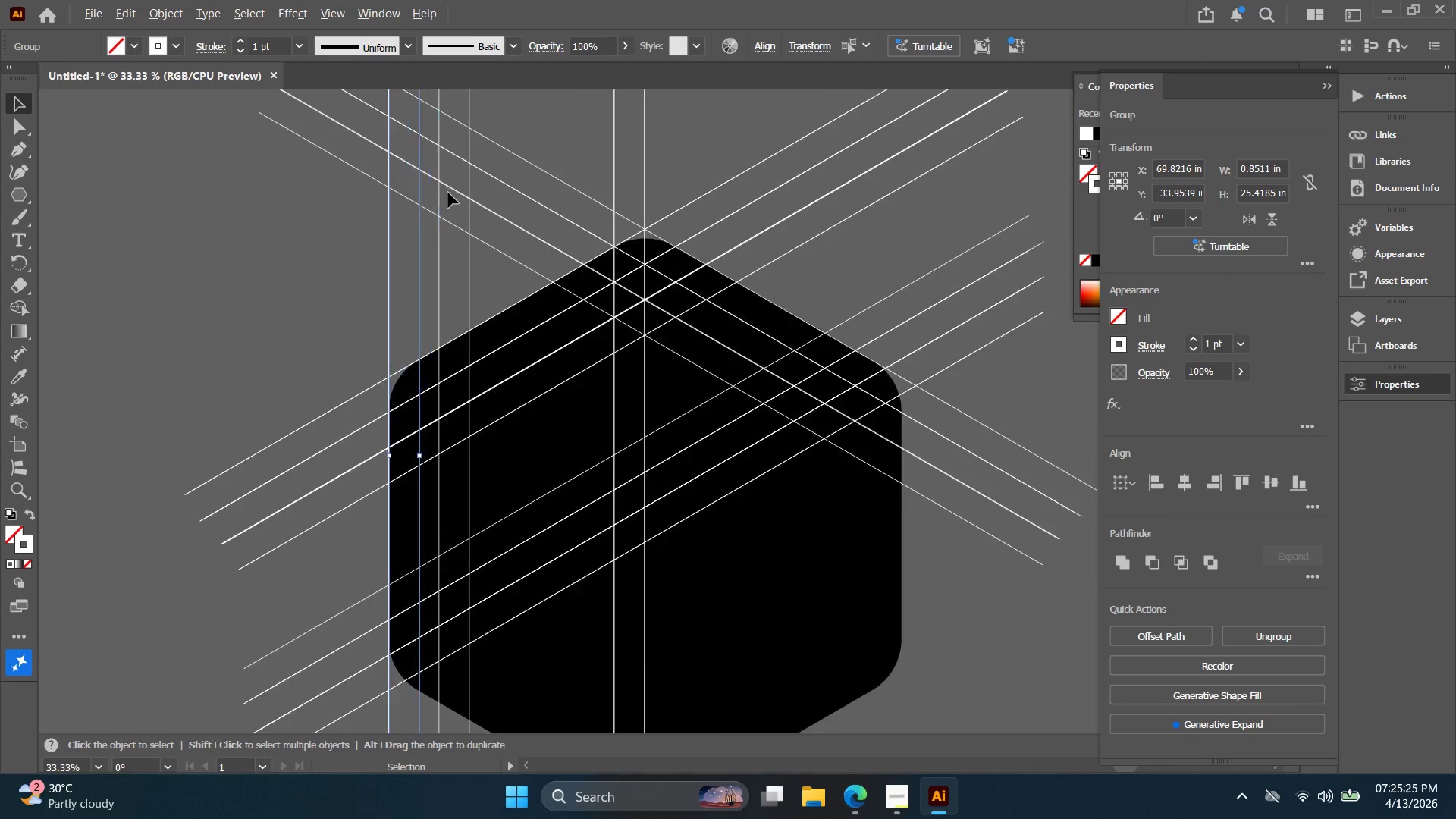 
scroll: coordinate [448, 199], scroll_direction: up, amount: 2.0
 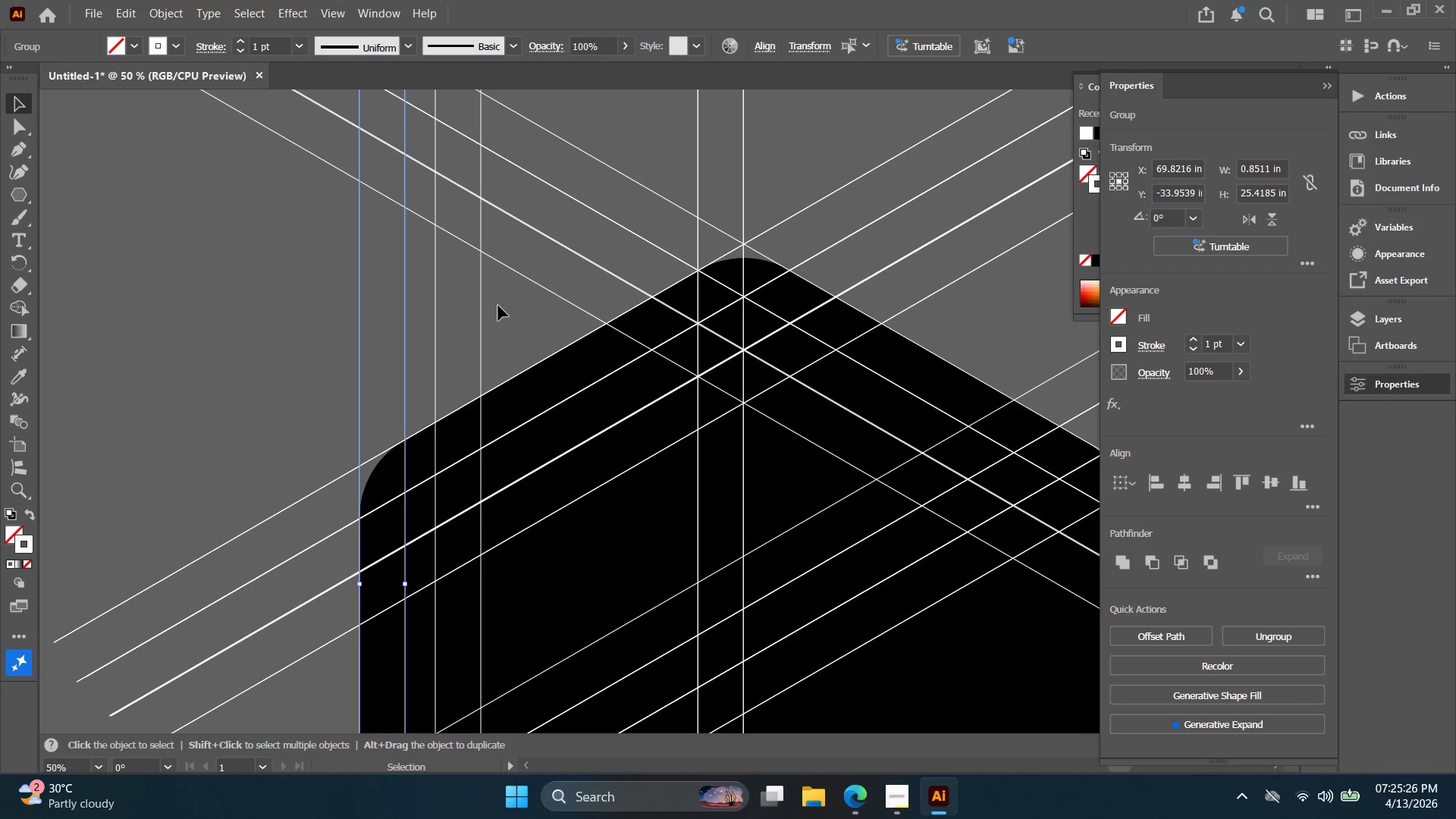 
left_click_drag(start_coordinate=[499, 309], to_coordinate=[426, 277])
 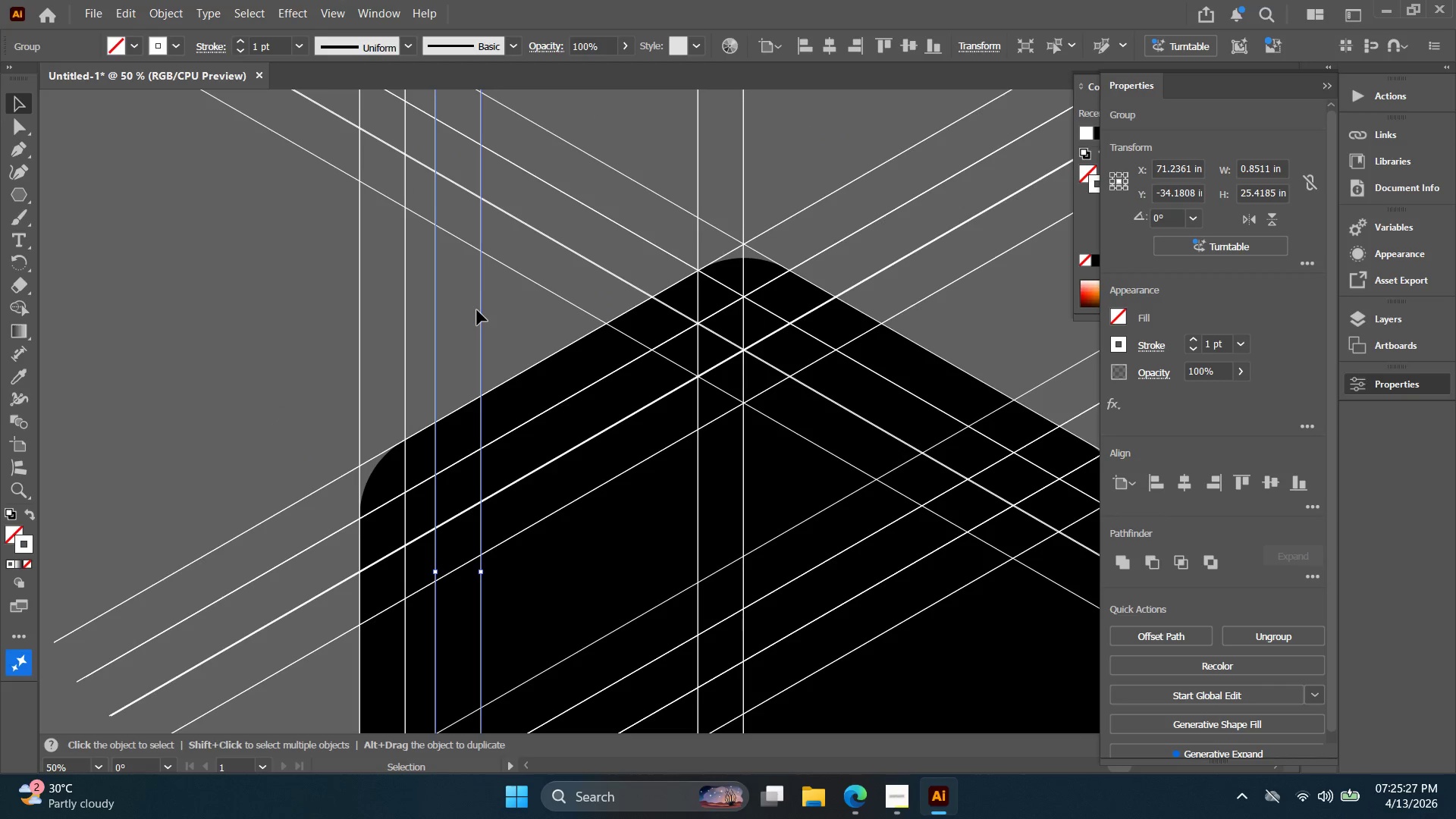 
key(Backspace)
 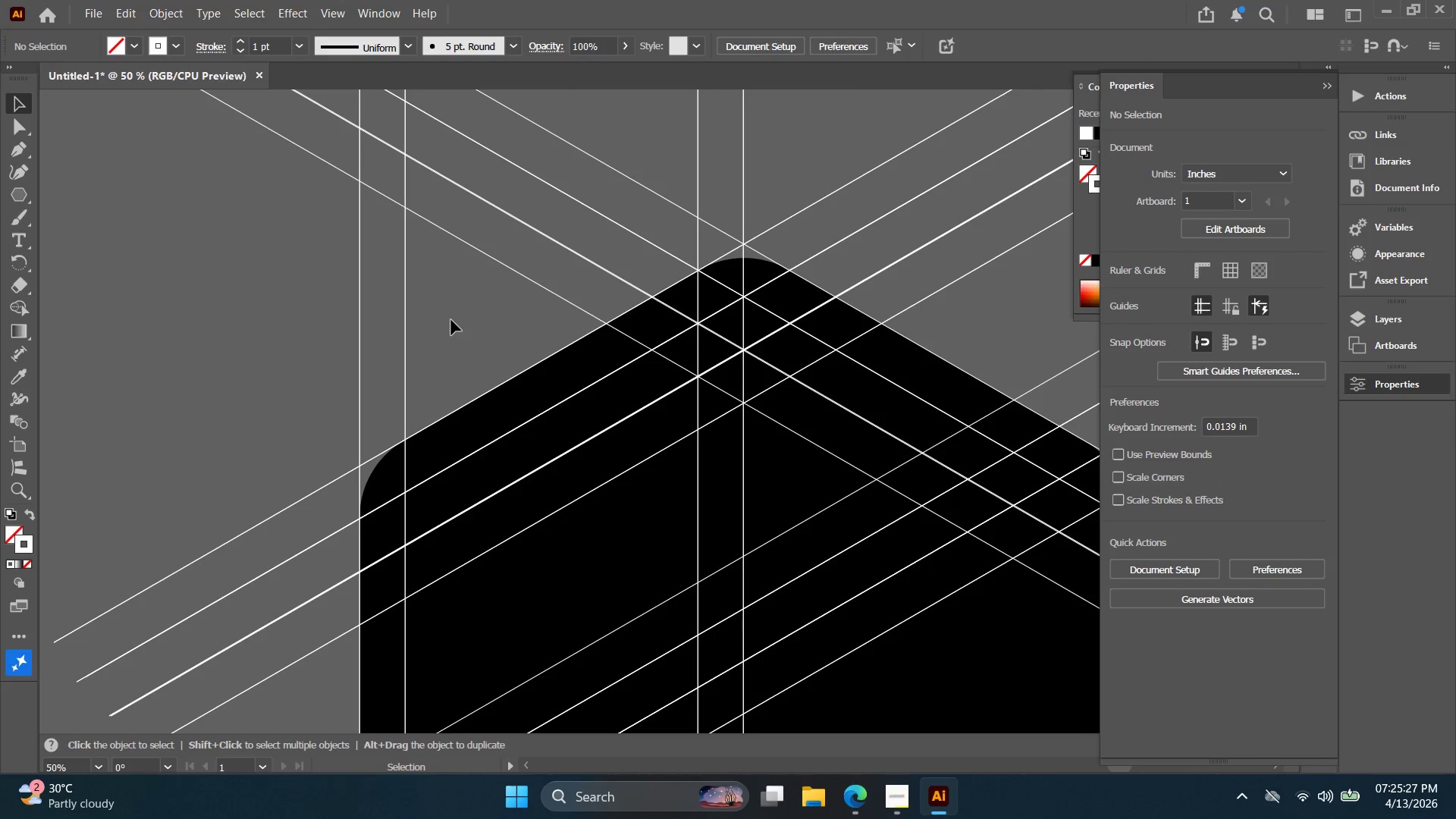 
left_click_drag(start_coordinate=[452, 324], to_coordinate=[333, 289])
 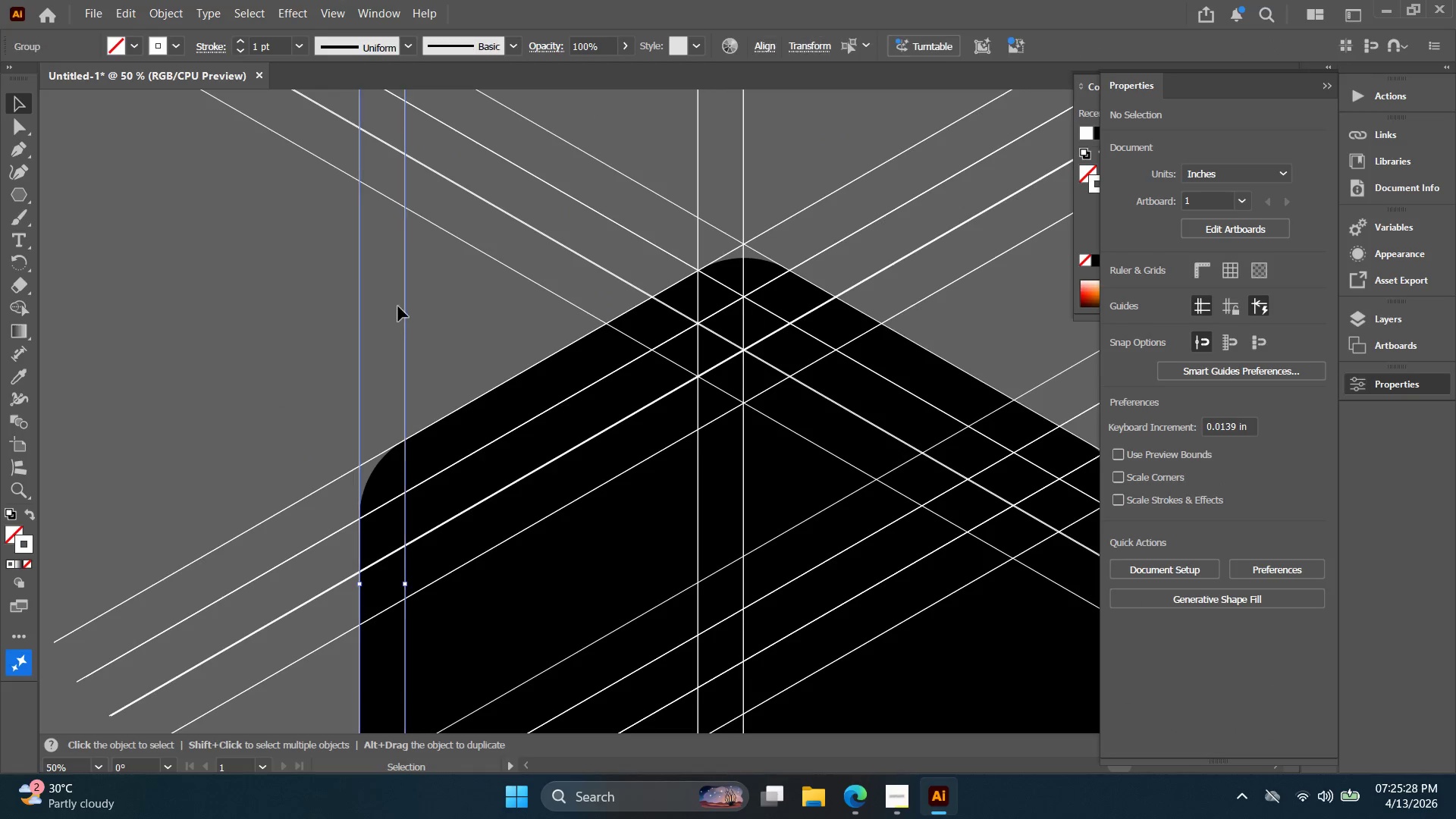 
hold_key(key=AltLeft, duration=2.09)
left_click_drag(start_coordinate=[407, 308], to_coordinate=[450, 306])
 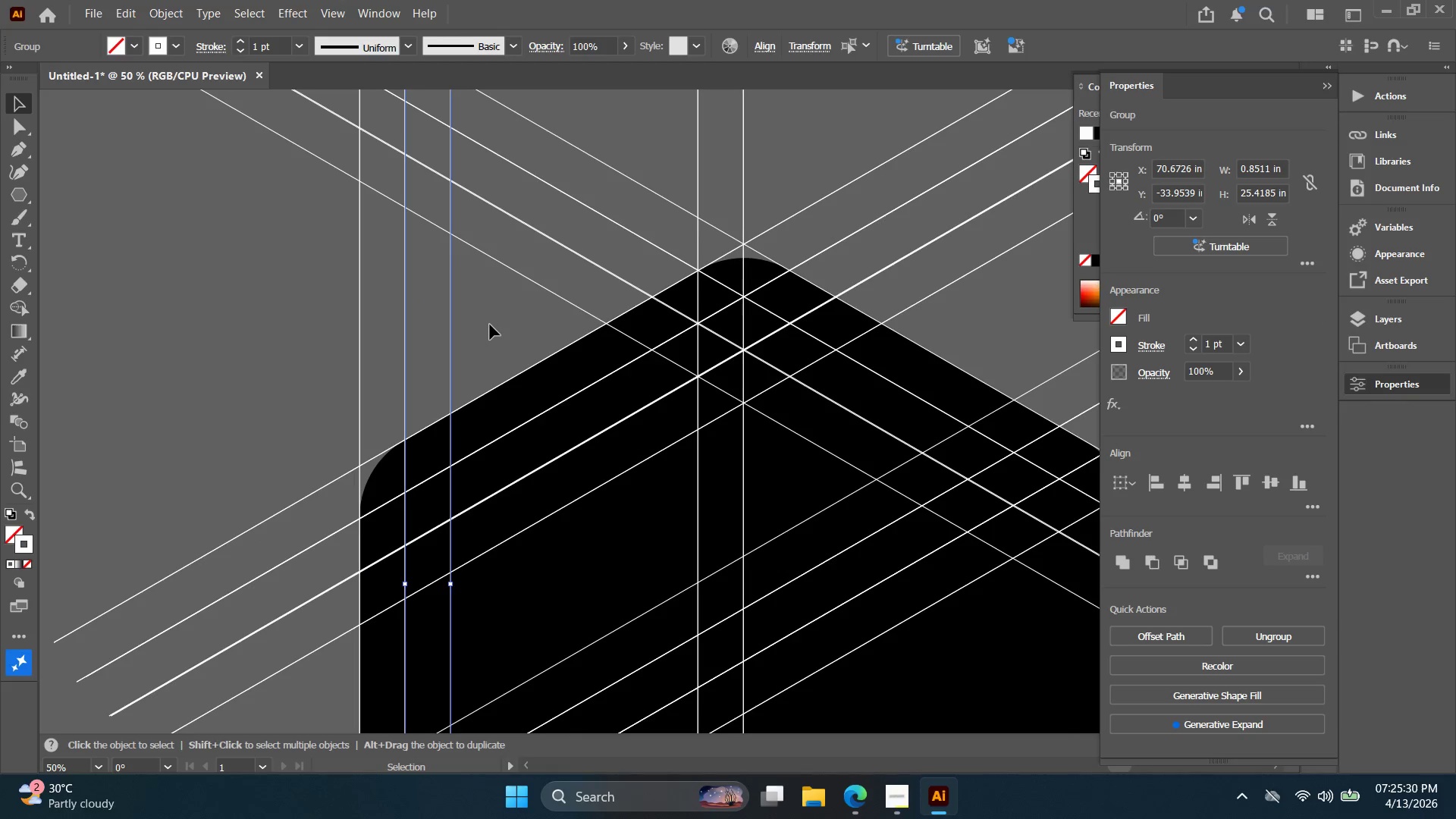 
key(Alt+AltLeft)
 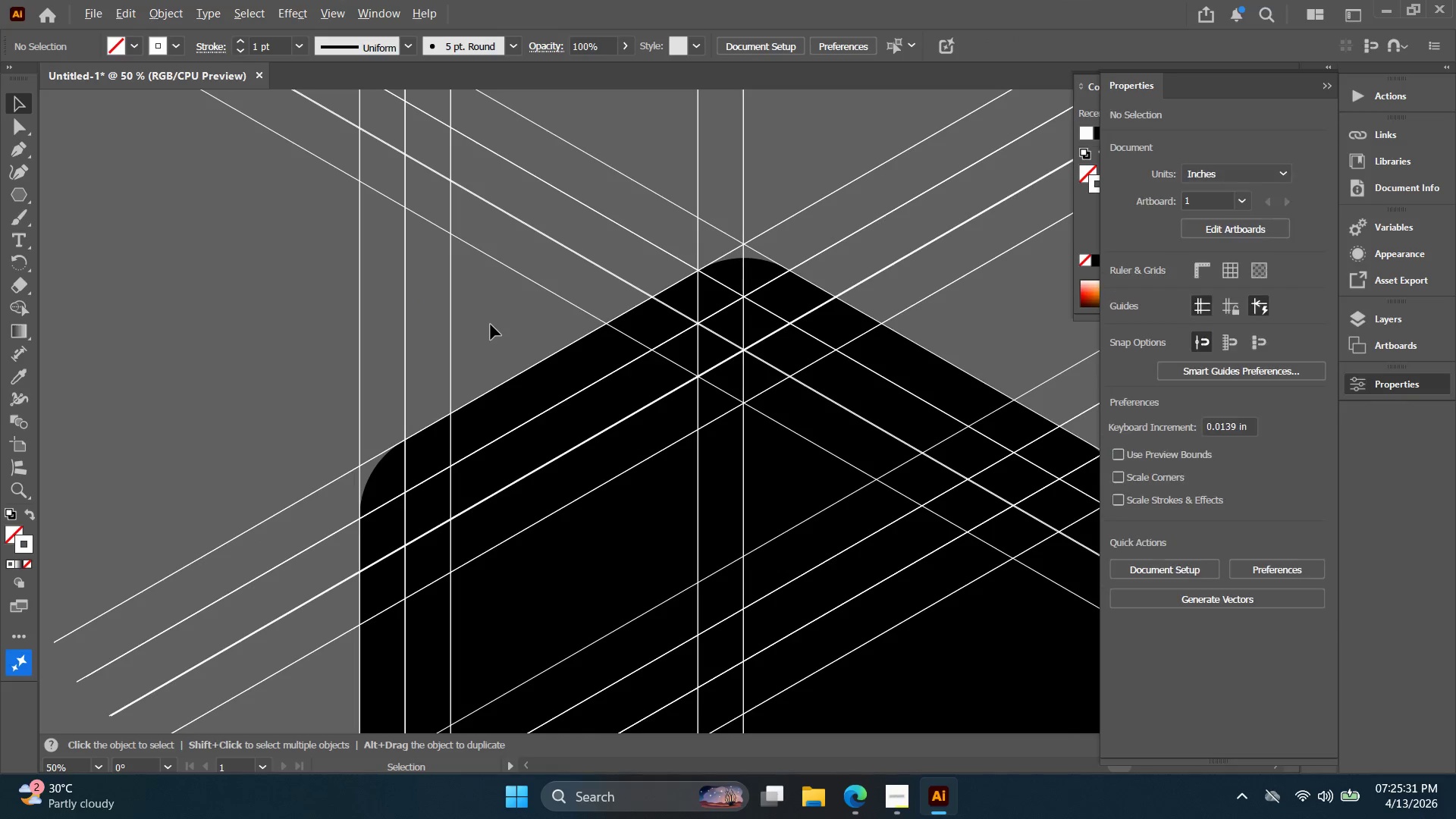 
hold_key(key=Space, duration=0.45)
 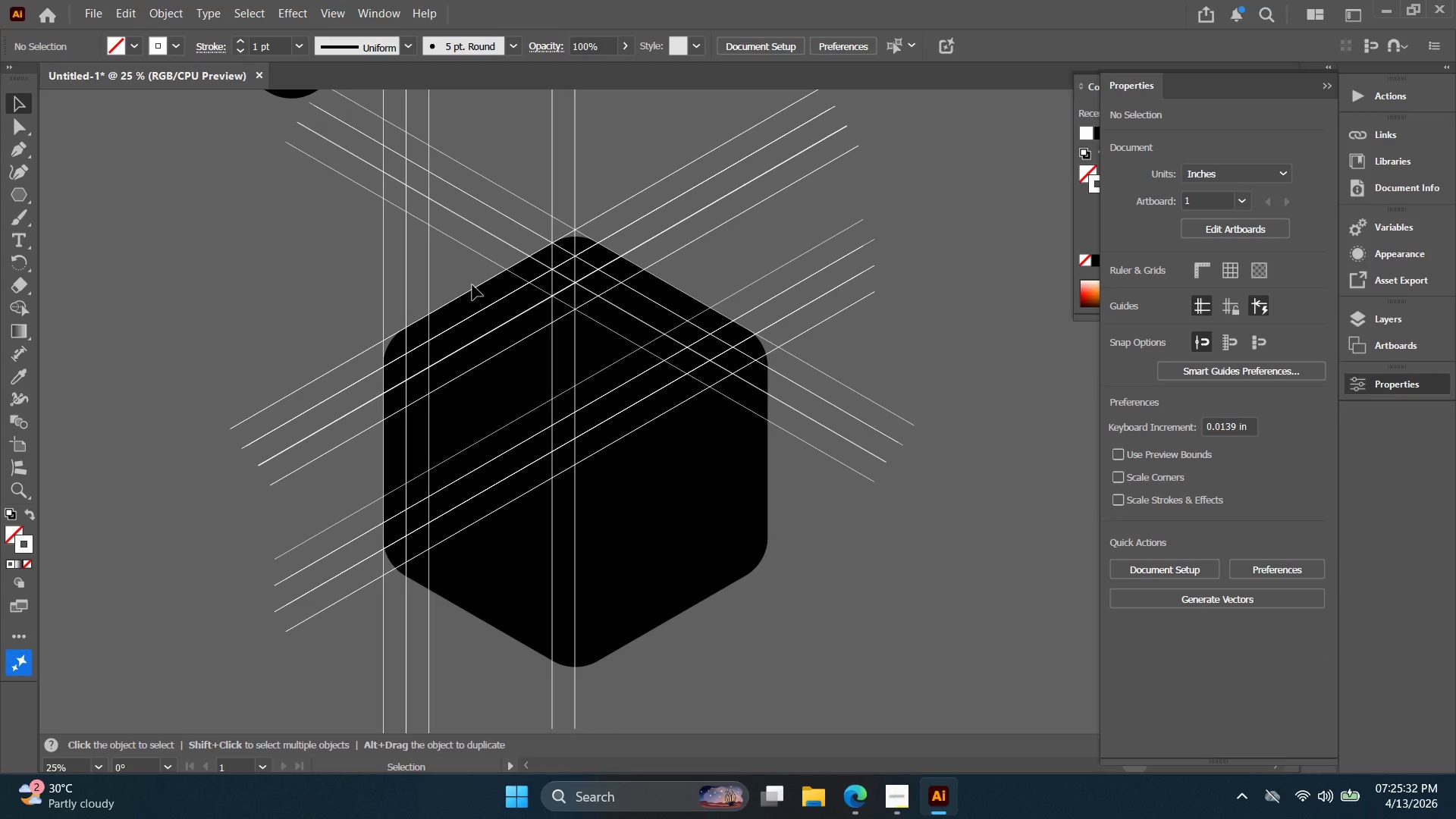 
left_click_drag(start_coordinate=[508, 325], to_coordinate=[465, 271])
 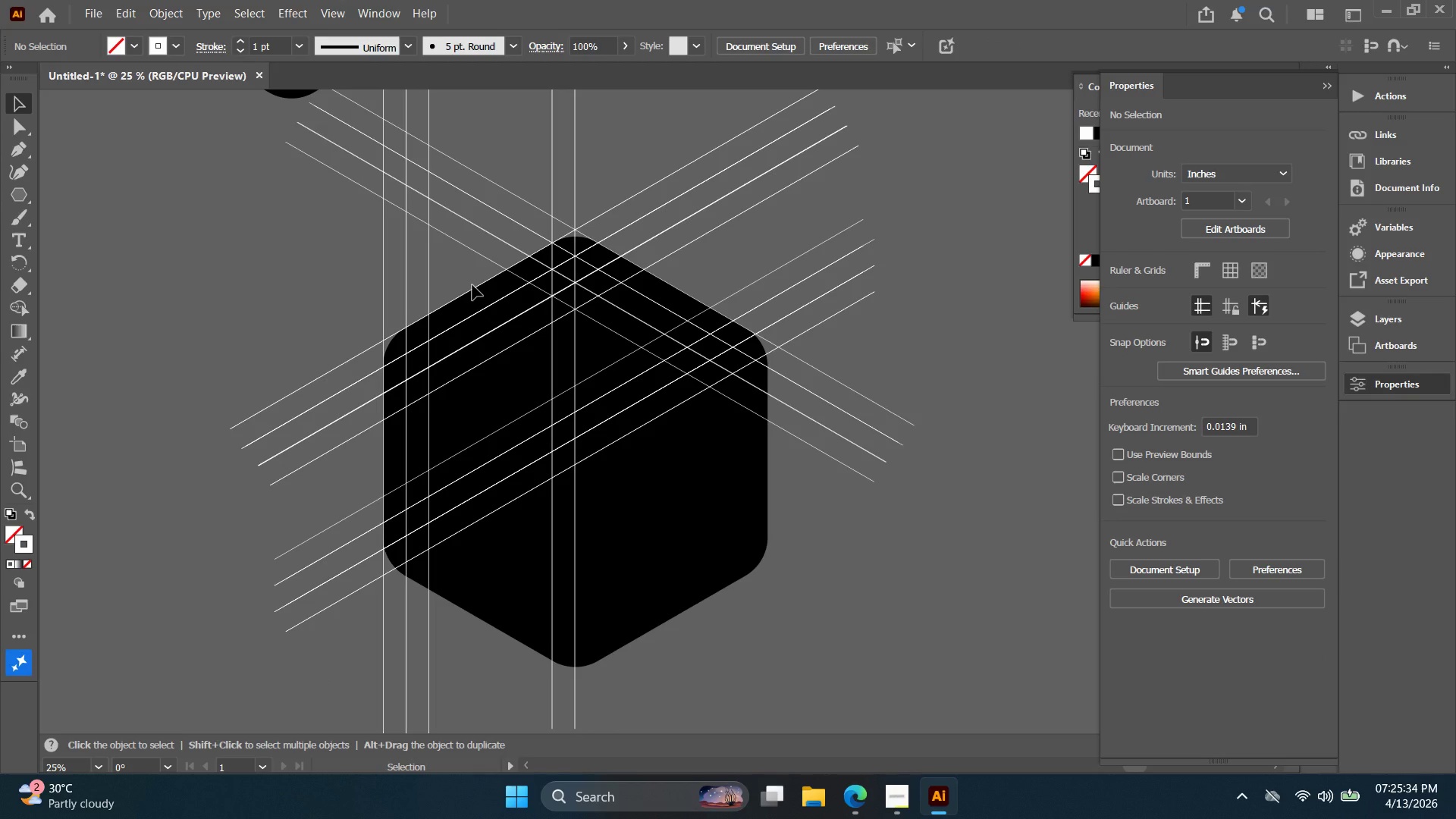 
scroll: coordinate [491, 325], scroll_direction: down, amount: 2.0
 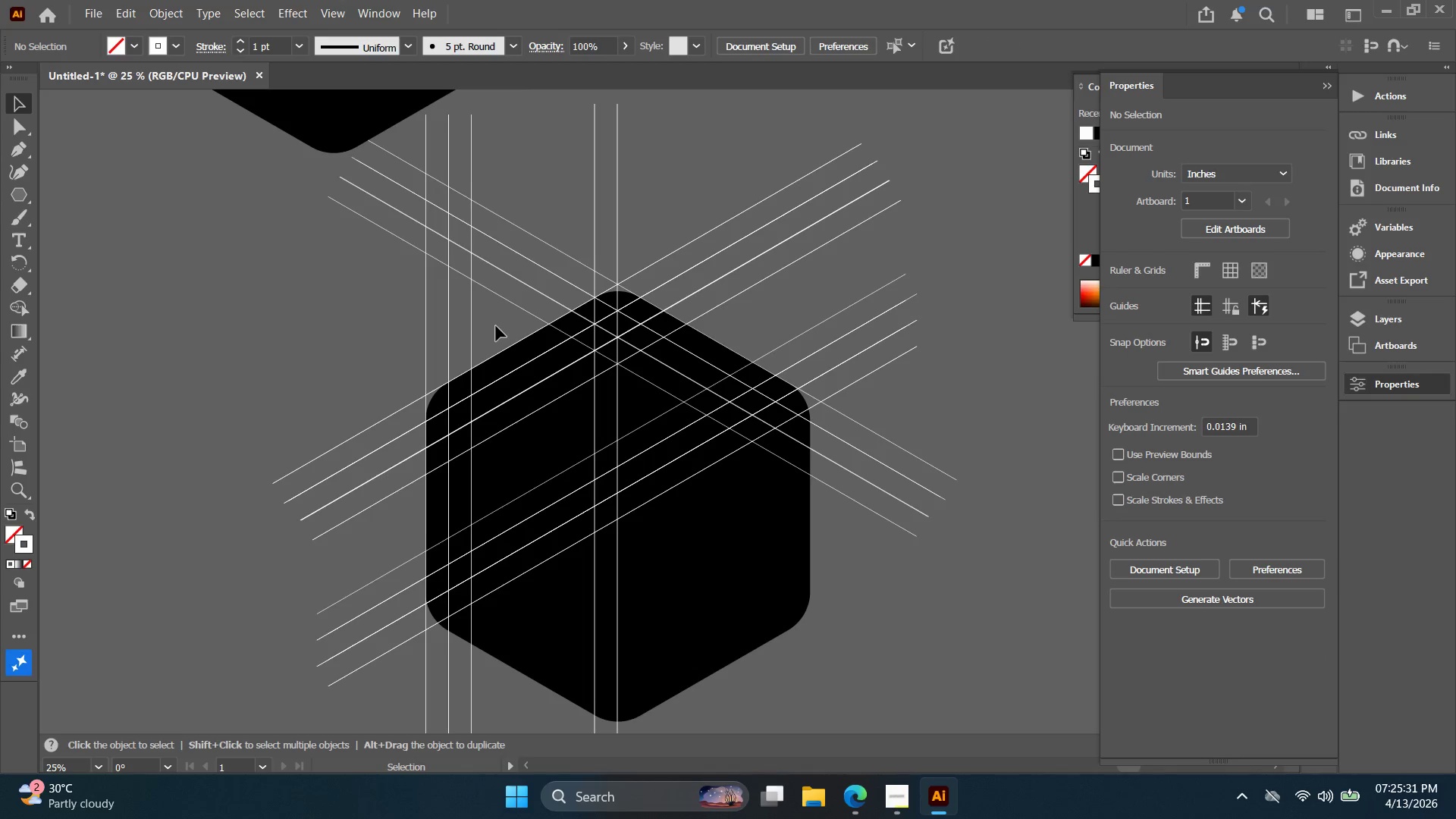 
hold_key(key=AltLeft, duration=2.97)
left_click_drag(start_coordinate=[428, 283], to_coordinate=[452, 286])
 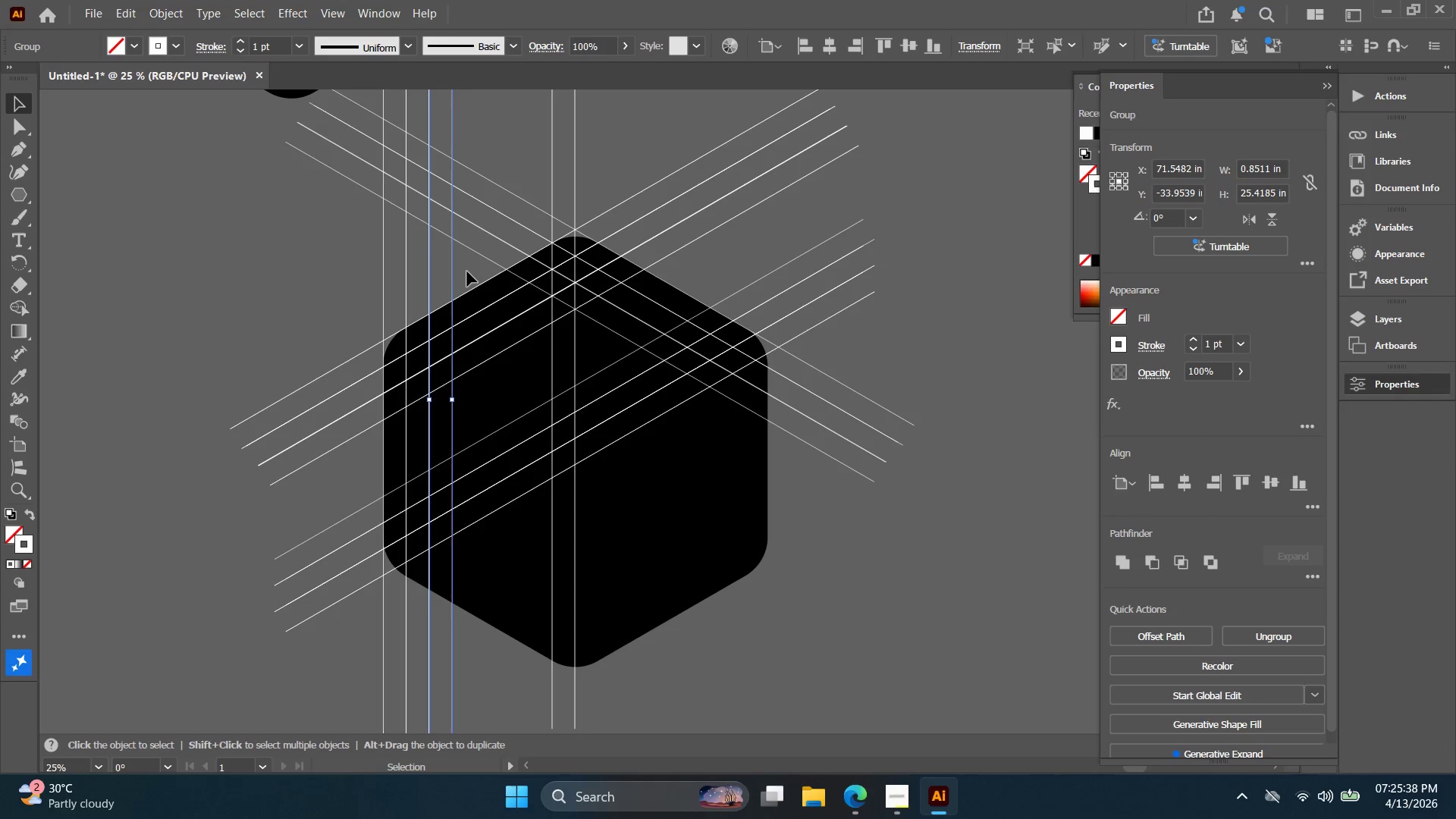 
left_click([467, 271])
 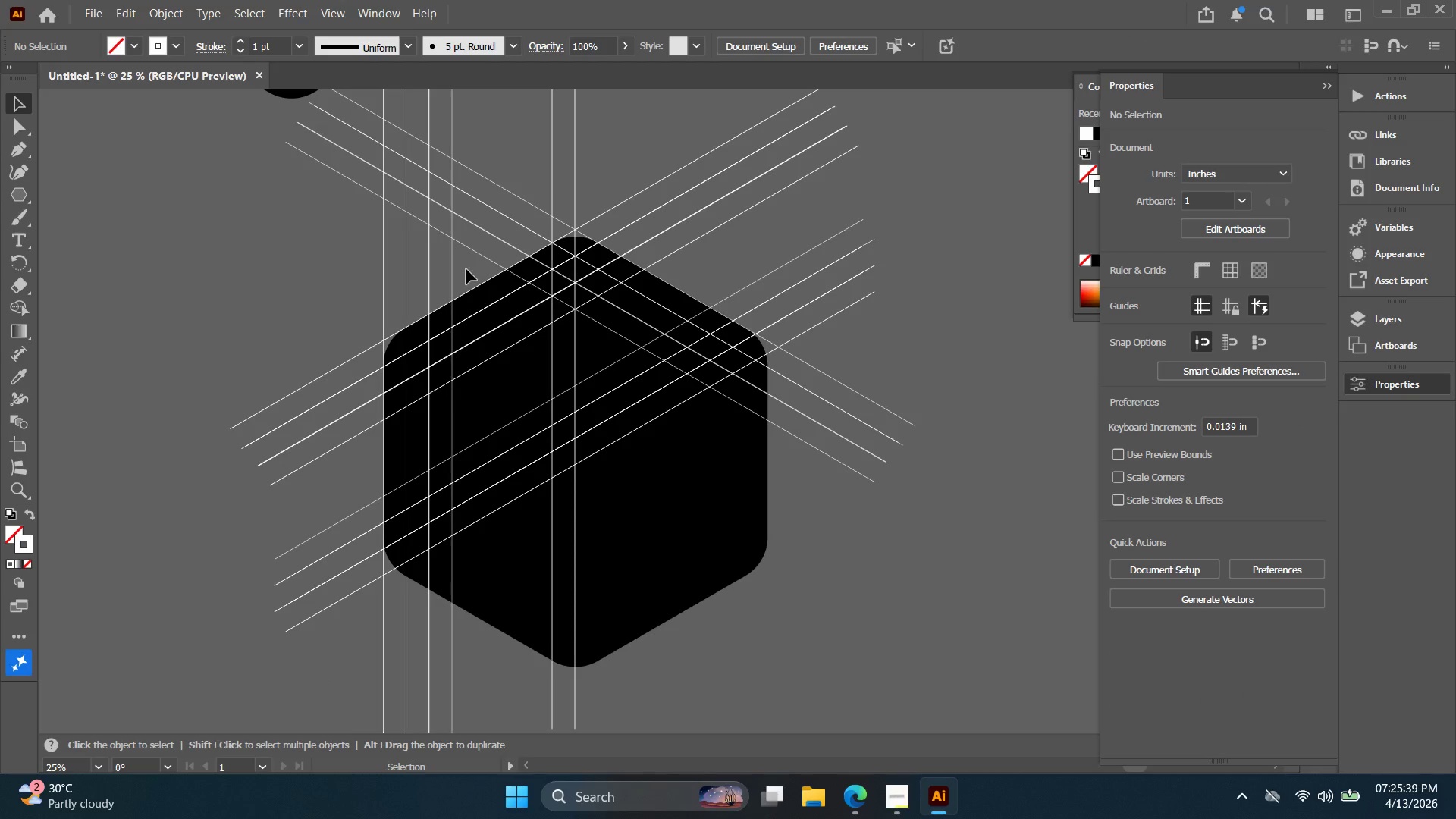 
key(Alt+AltLeft)
 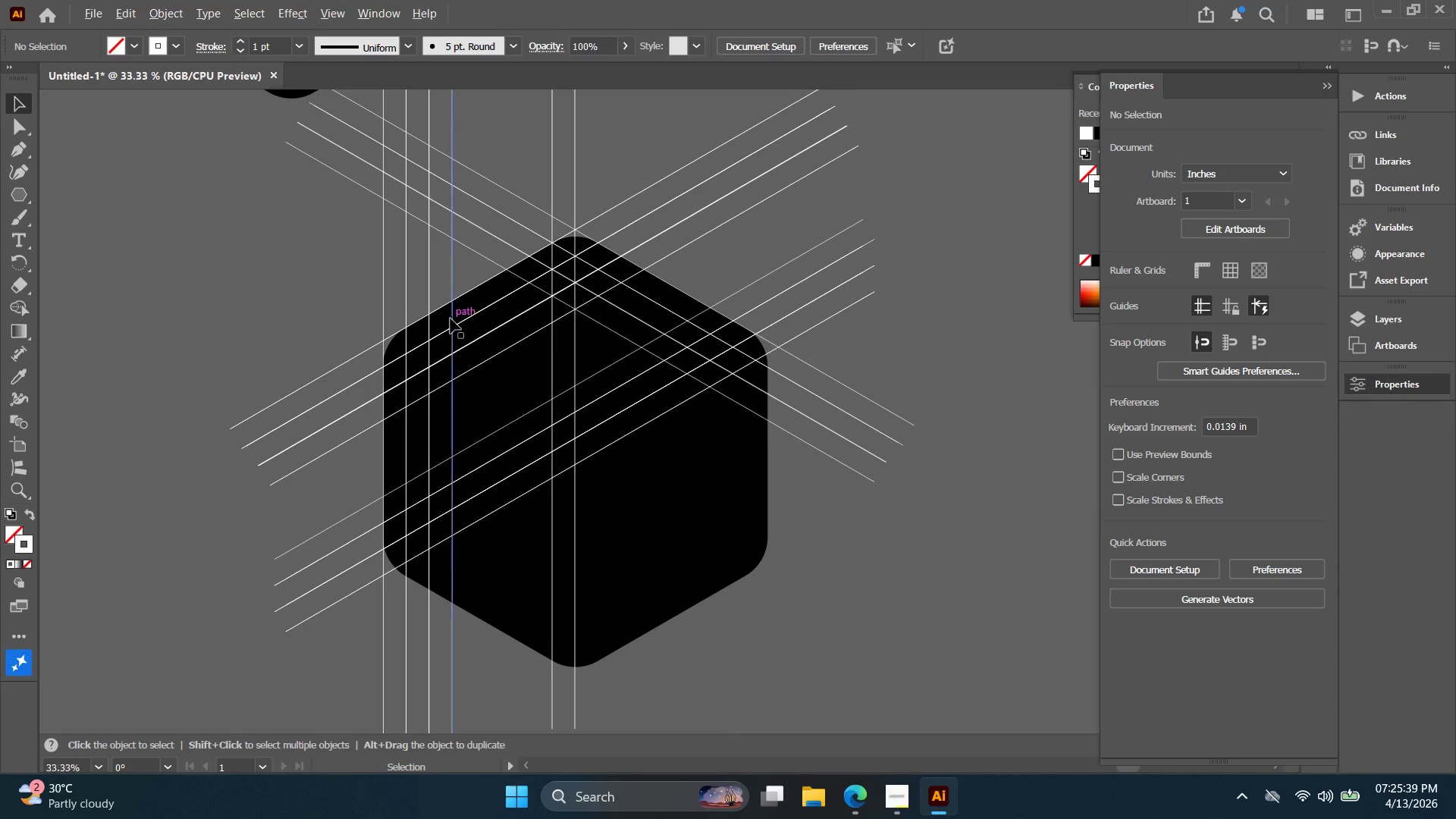 
hold_key(key=Space, duration=0.59)
 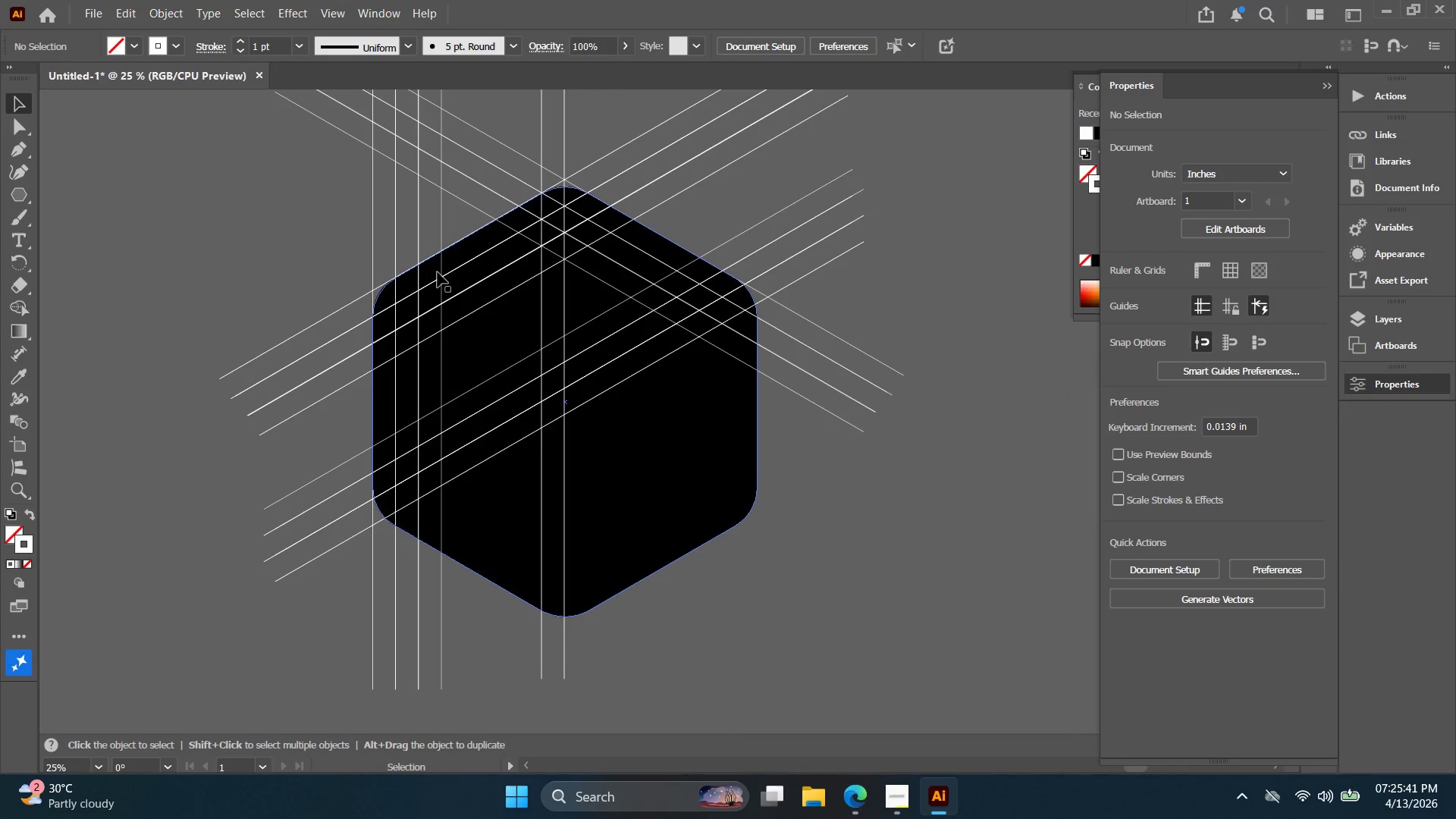 
scroll: coordinate [450, 318], scroll_direction: up, amount: 2.0
 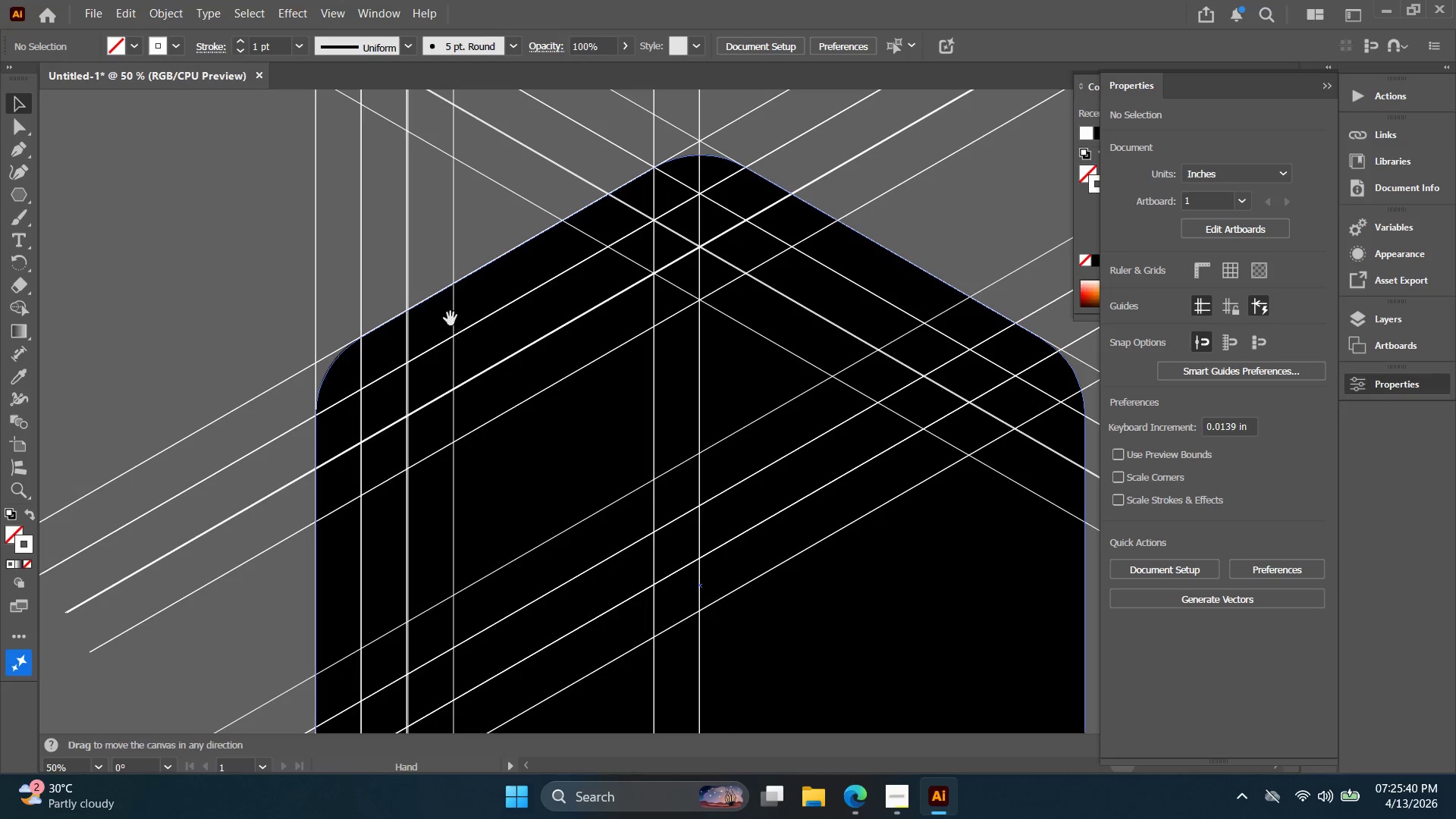 
left_click_drag(start_coordinate=[450, 318], to_coordinate=[441, 265])
 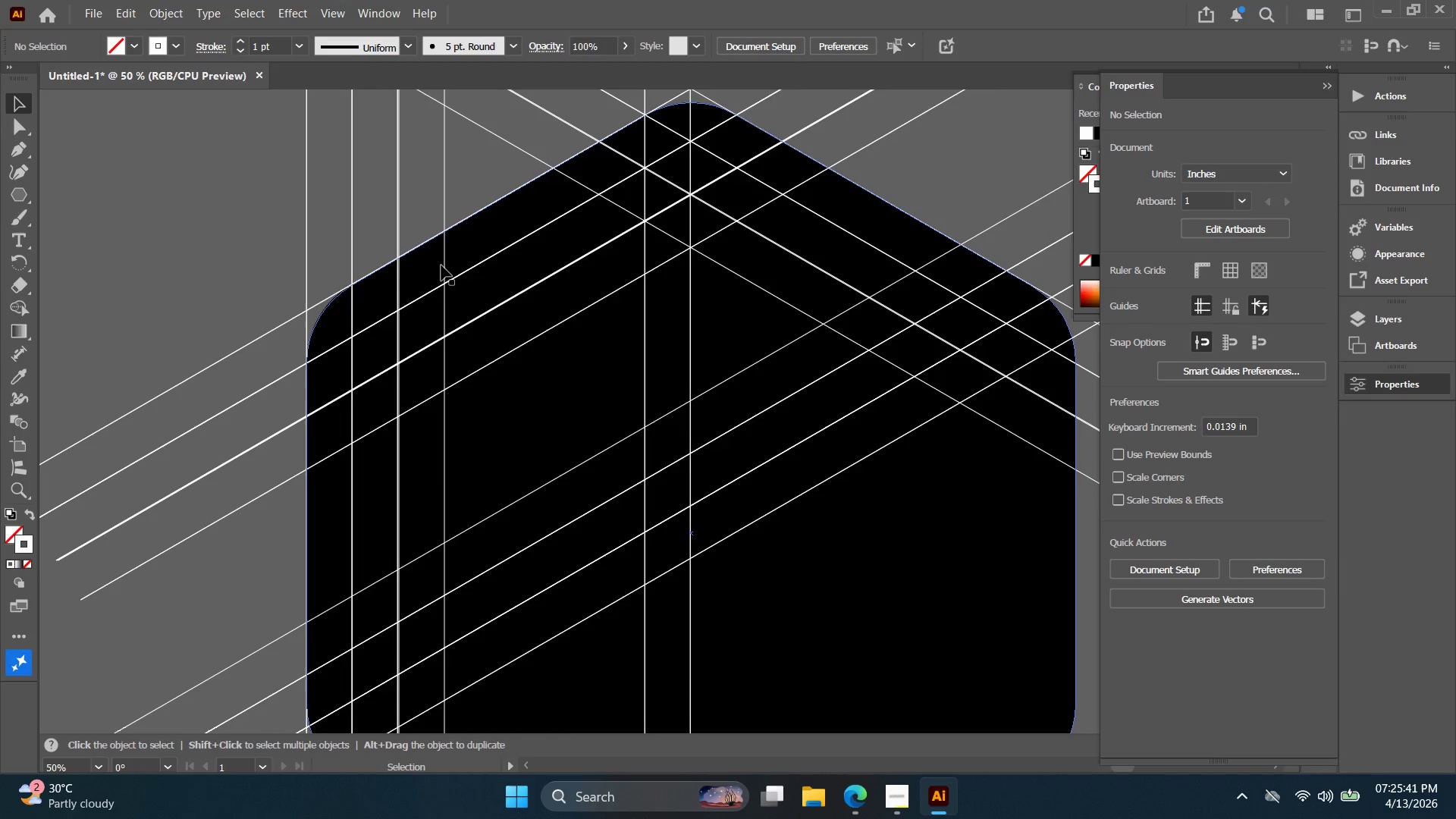 
key(Alt+AltLeft)
 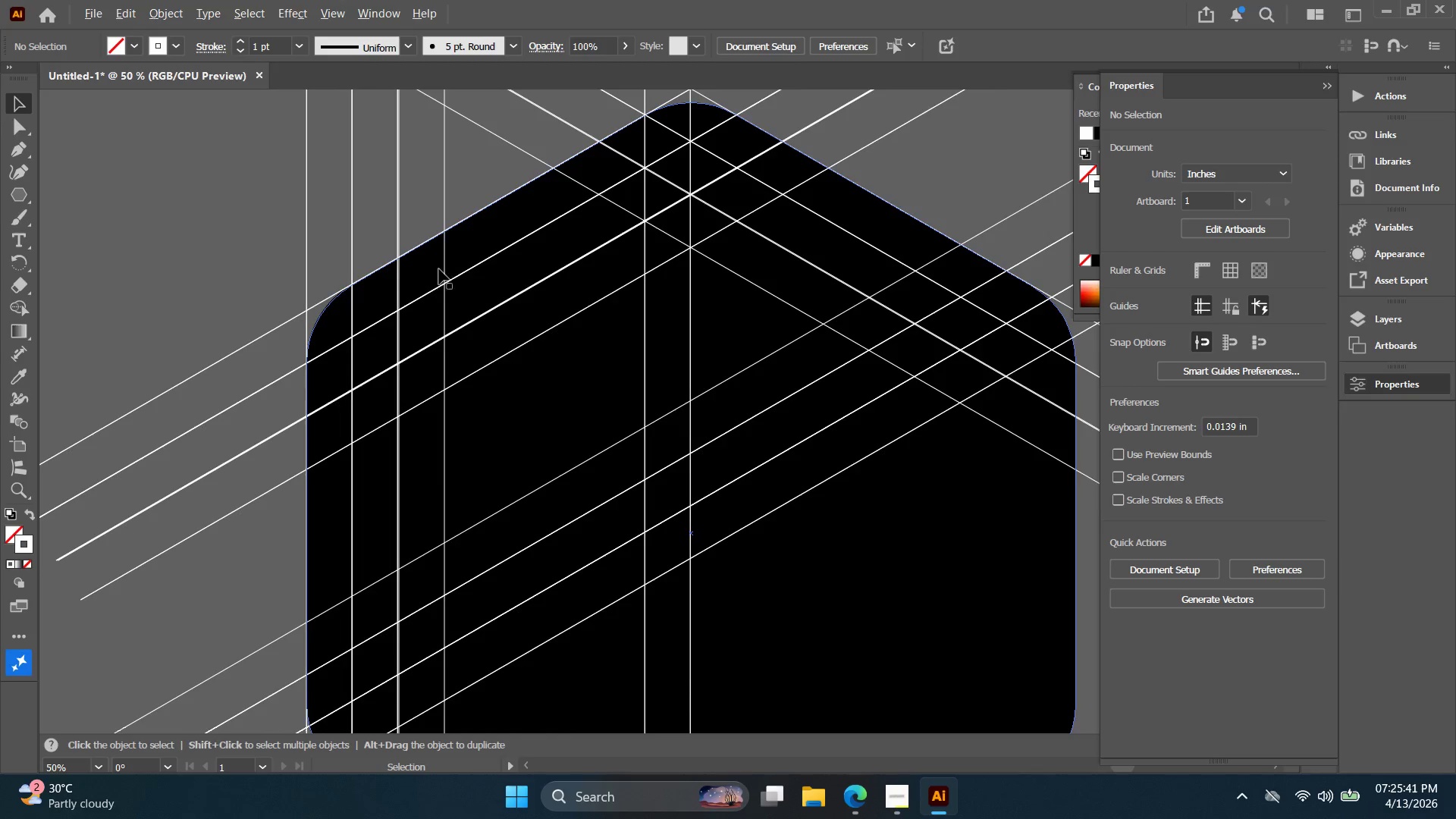 
hold_key(key=Space, duration=0.59)
 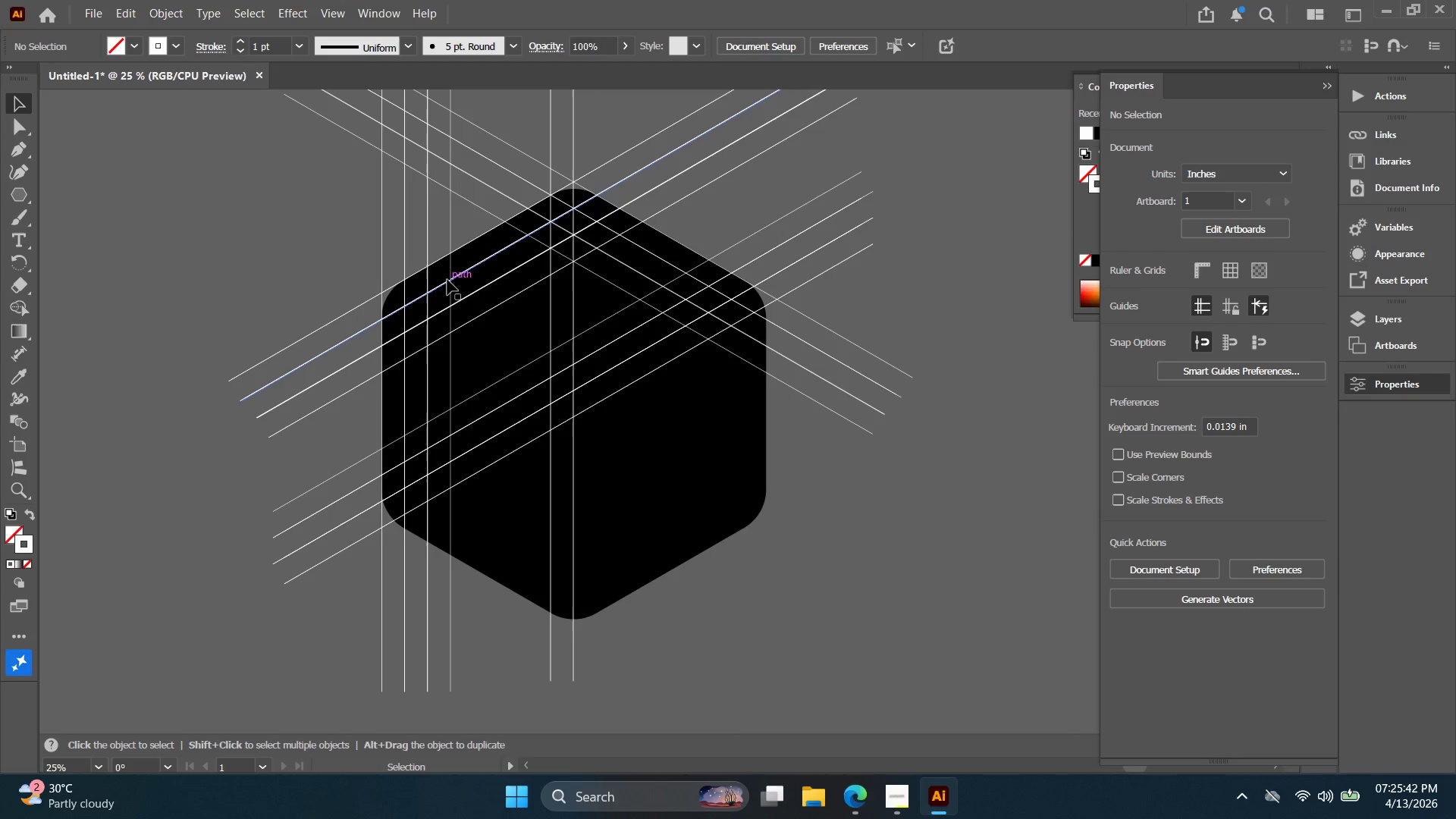 
scroll: coordinate [438, 272], scroll_direction: down, amount: 2.0
 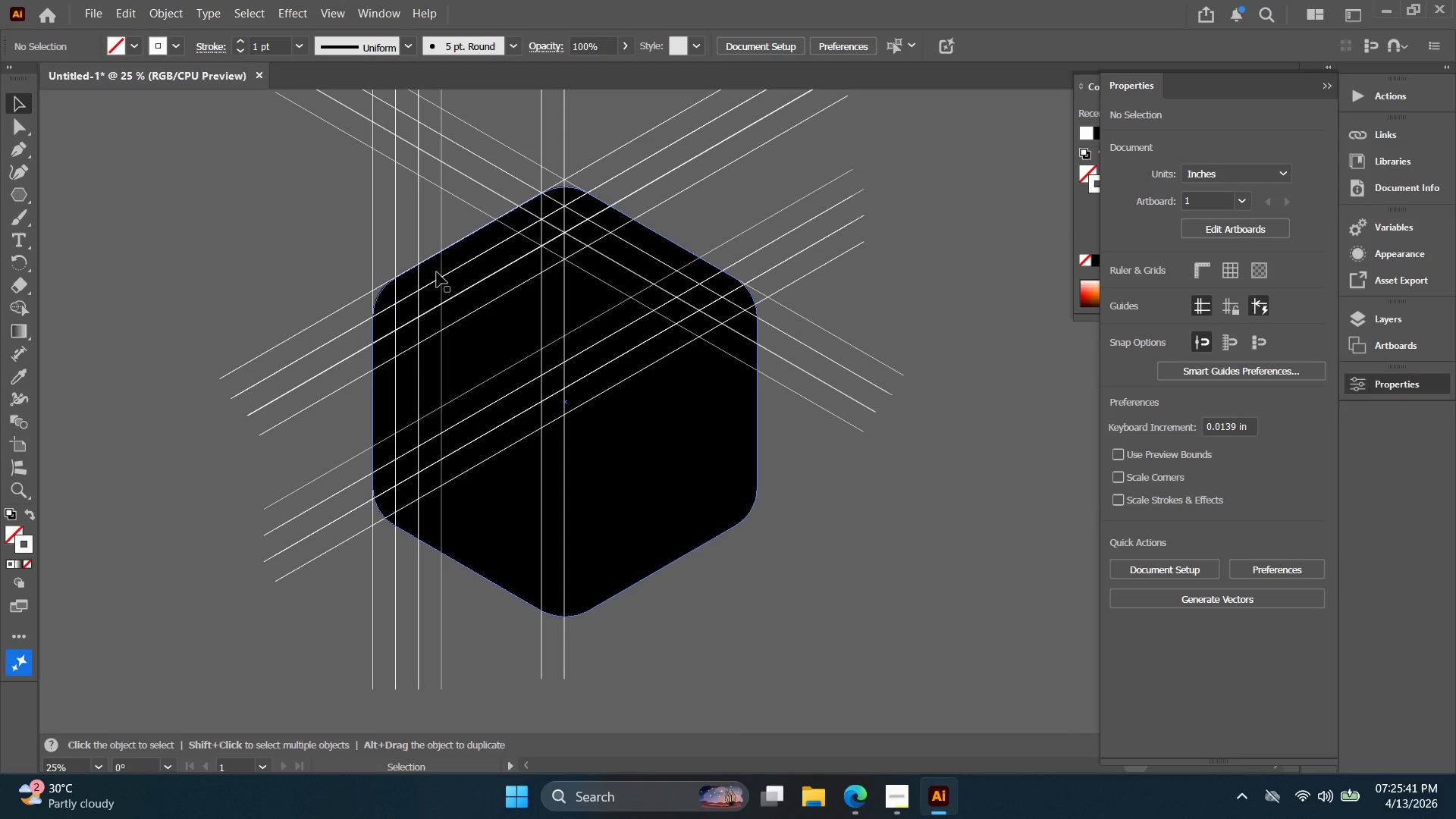 
left_click_drag(start_coordinate=[429, 268], to_coordinate=[438, 271])
 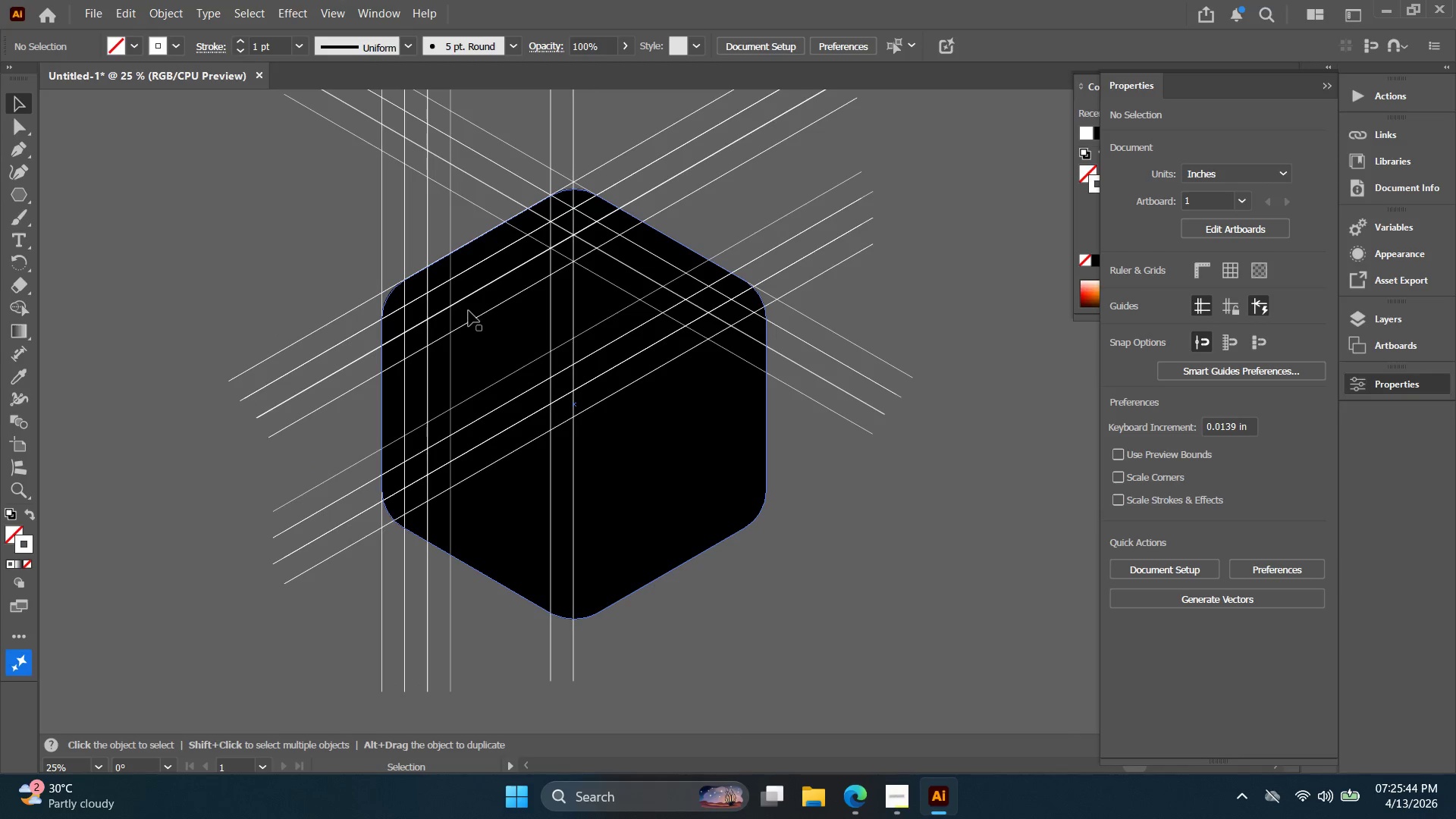 
hold_key(key=Space, duration=0.81)
 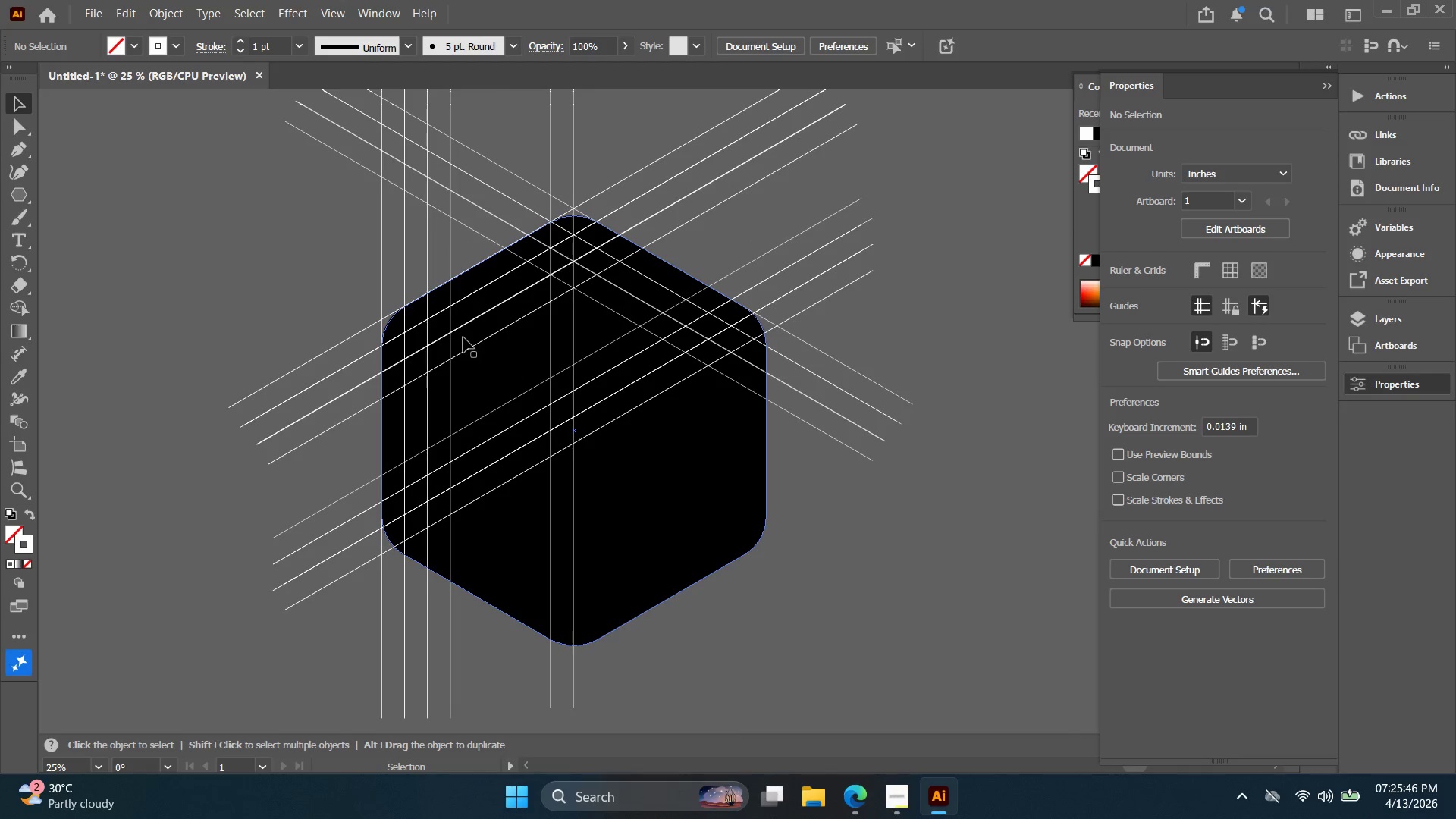 
left_click_drag(start_coordinate=[468, 311], to_coordinate=[468, 337])
 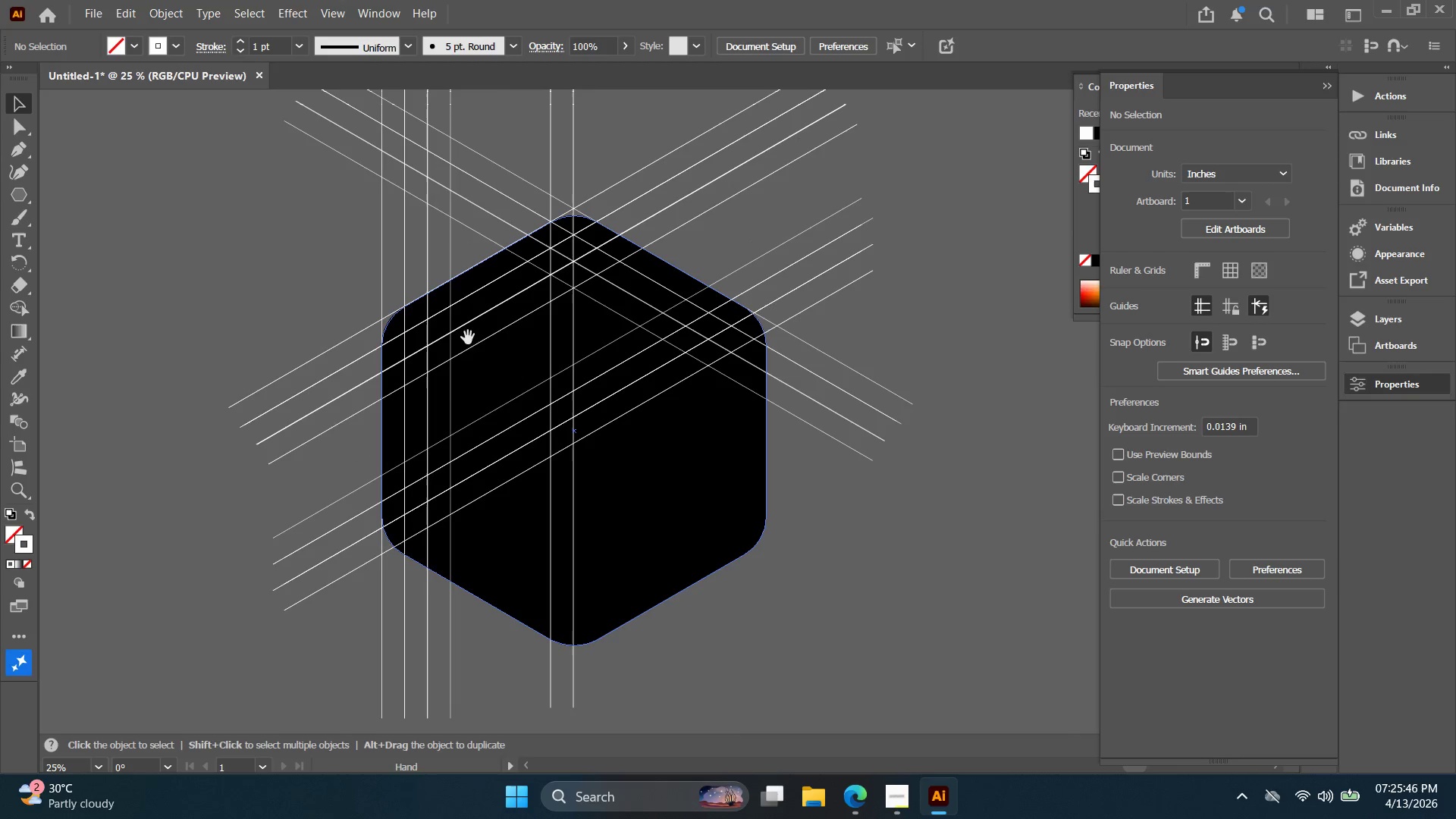 
hold_key(key=Space, duration=11.25)
 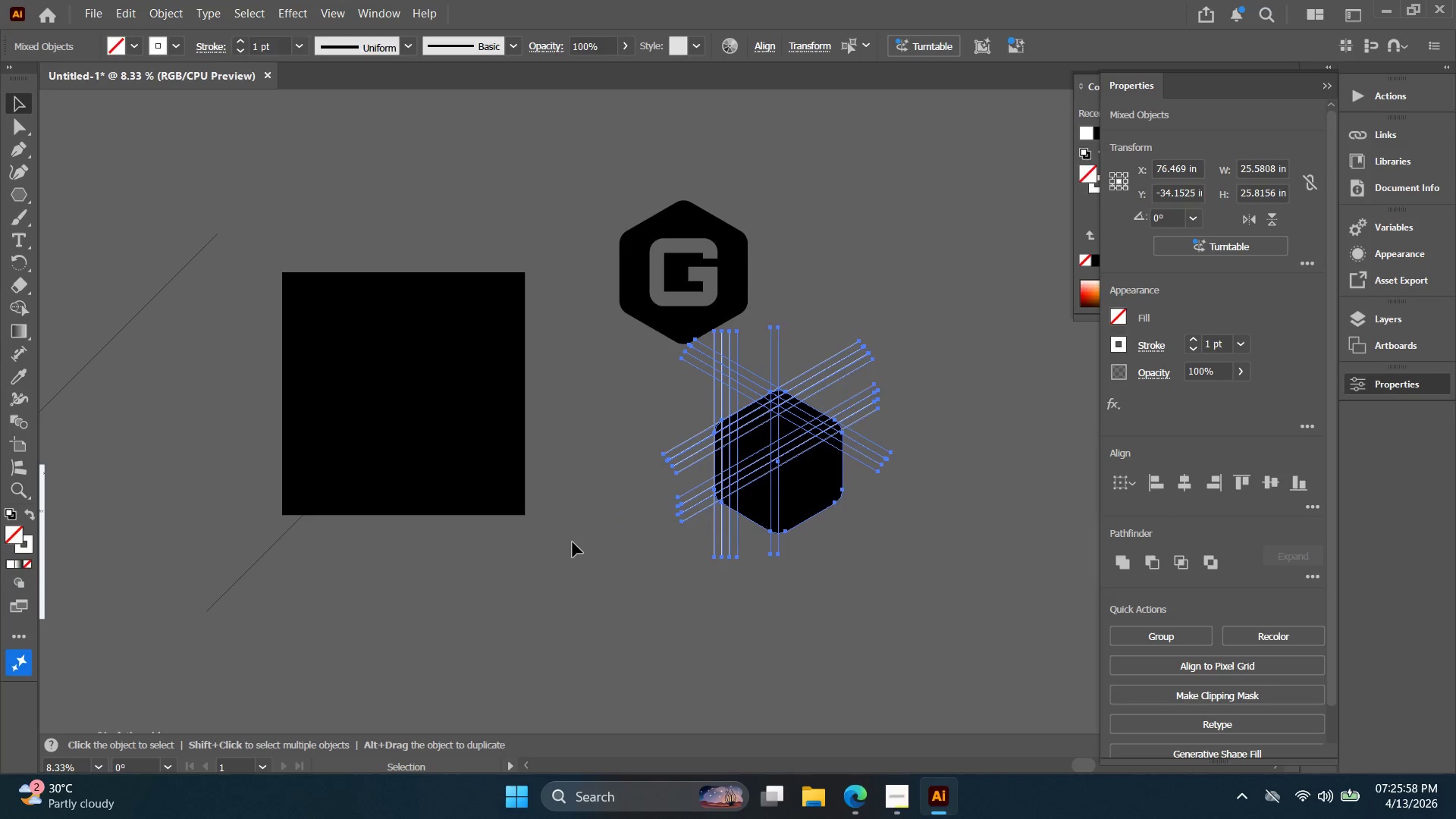 
left_click_drag(start_coordinate=[948, 648], to_coordinate=[153, 127])
 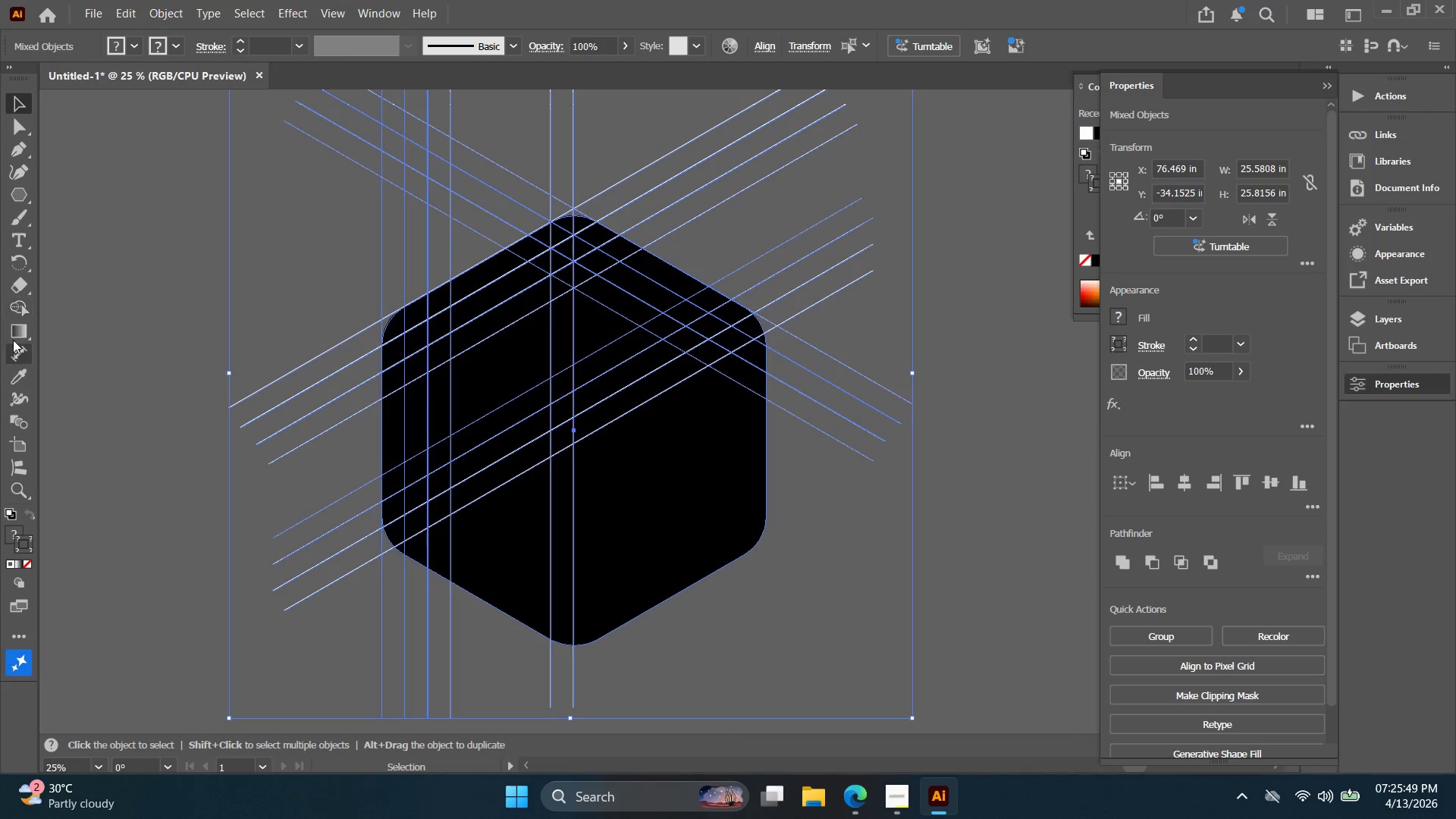 
left_click([17, 314])
 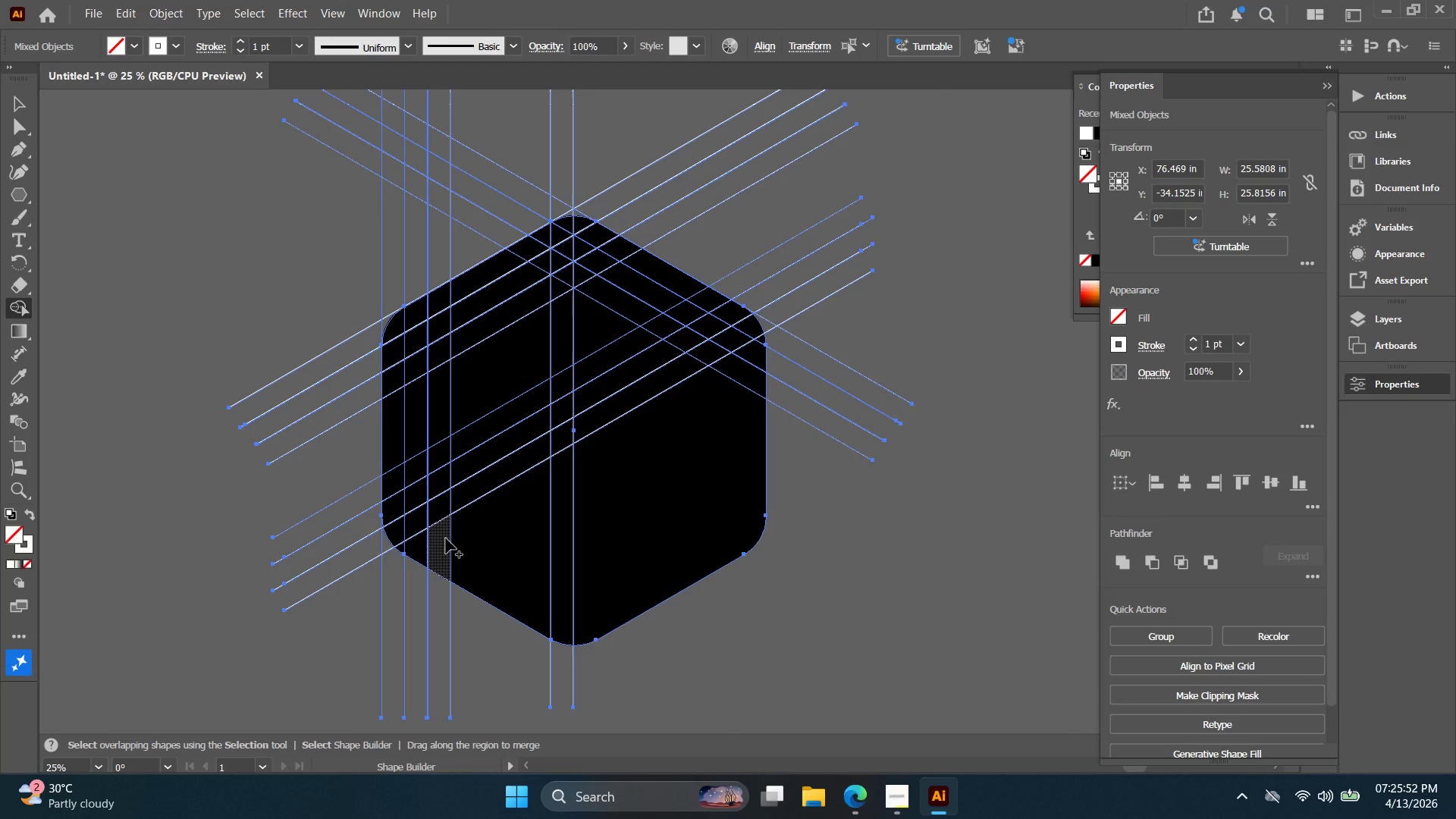 
hold_key(key=AltLeft, duration=0.55)
 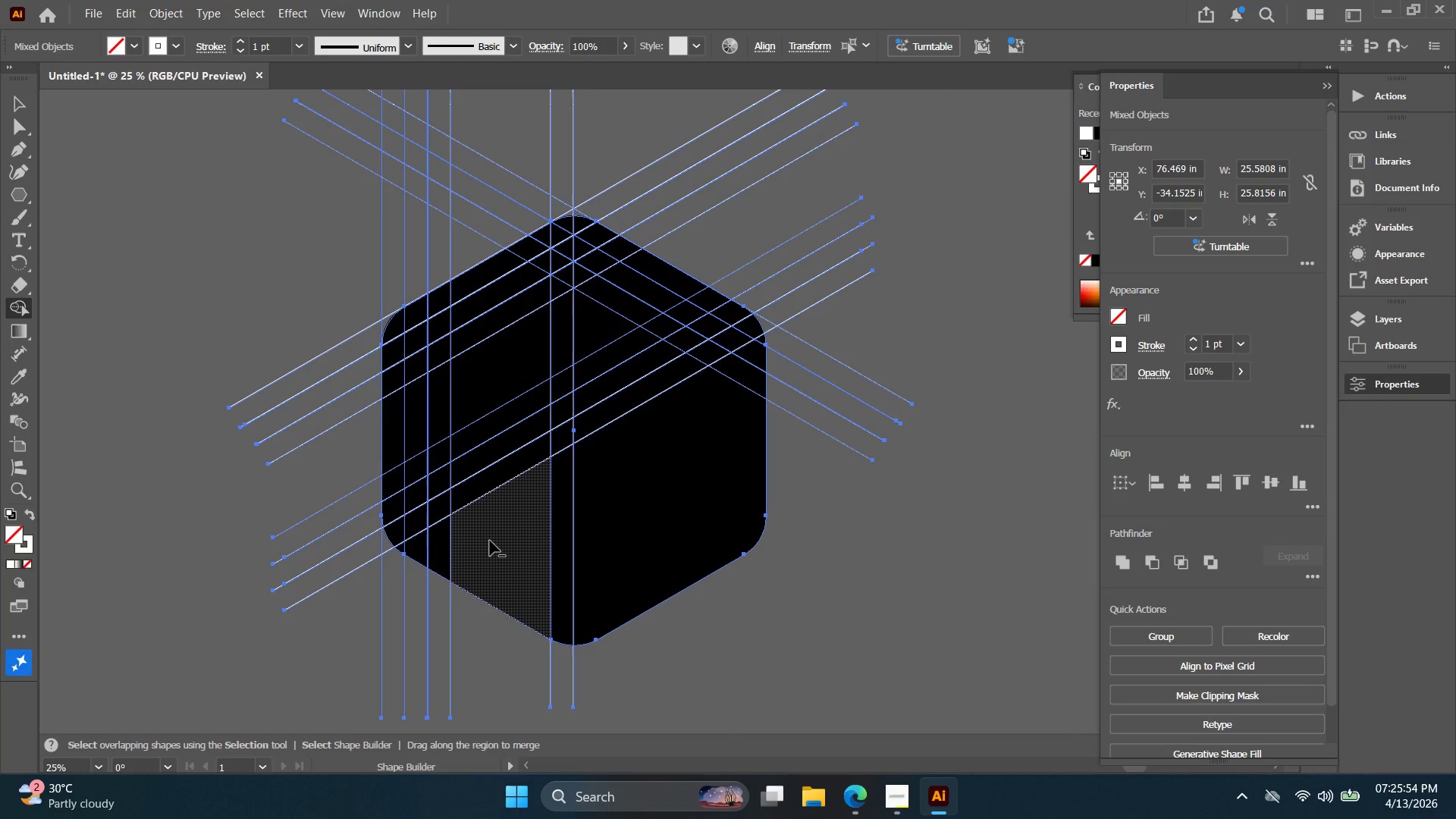 
hold_key(key=AltLeft, duration=1.86)
left_click([440, 549])
 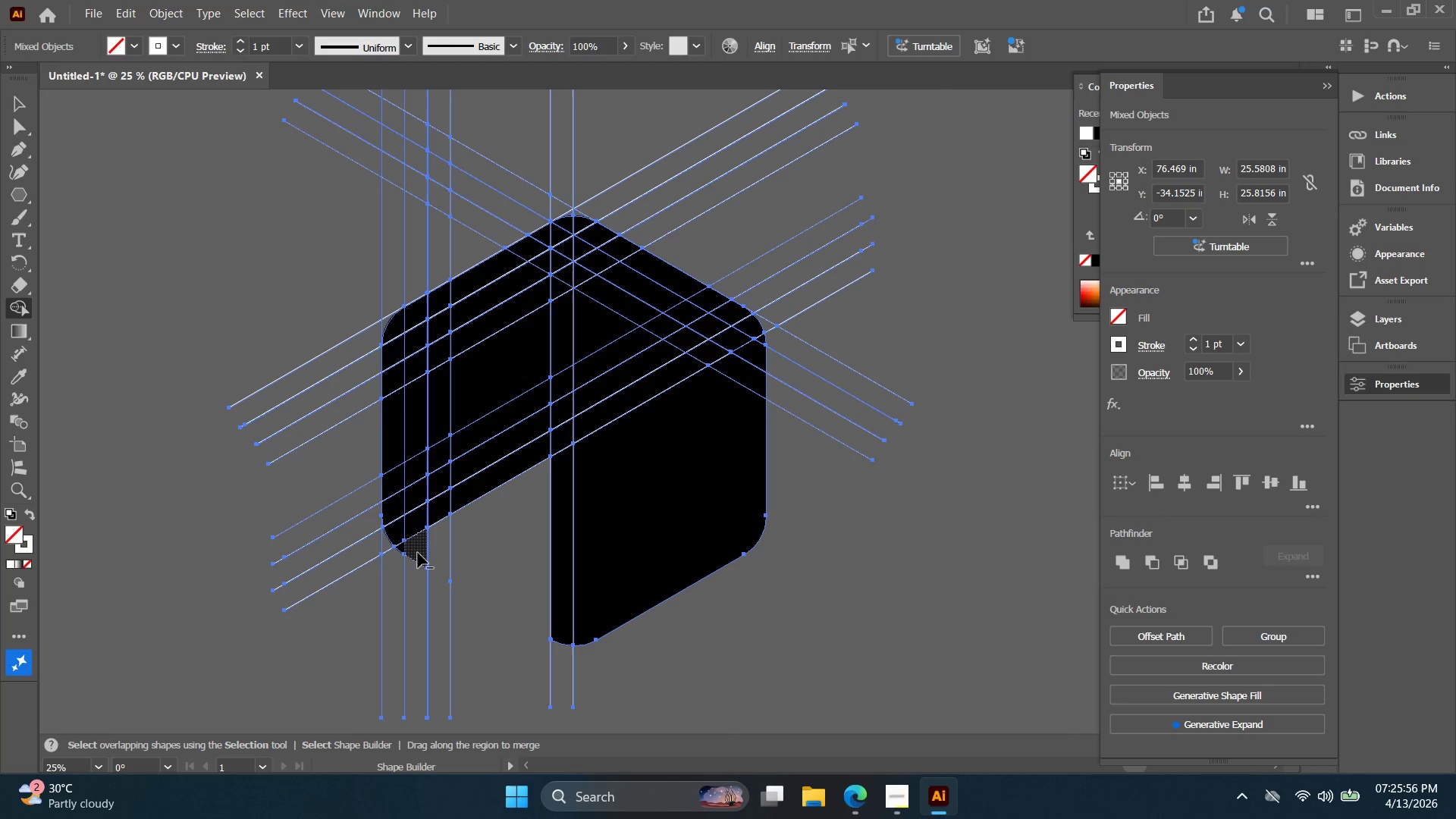 
key(Control+Z)
 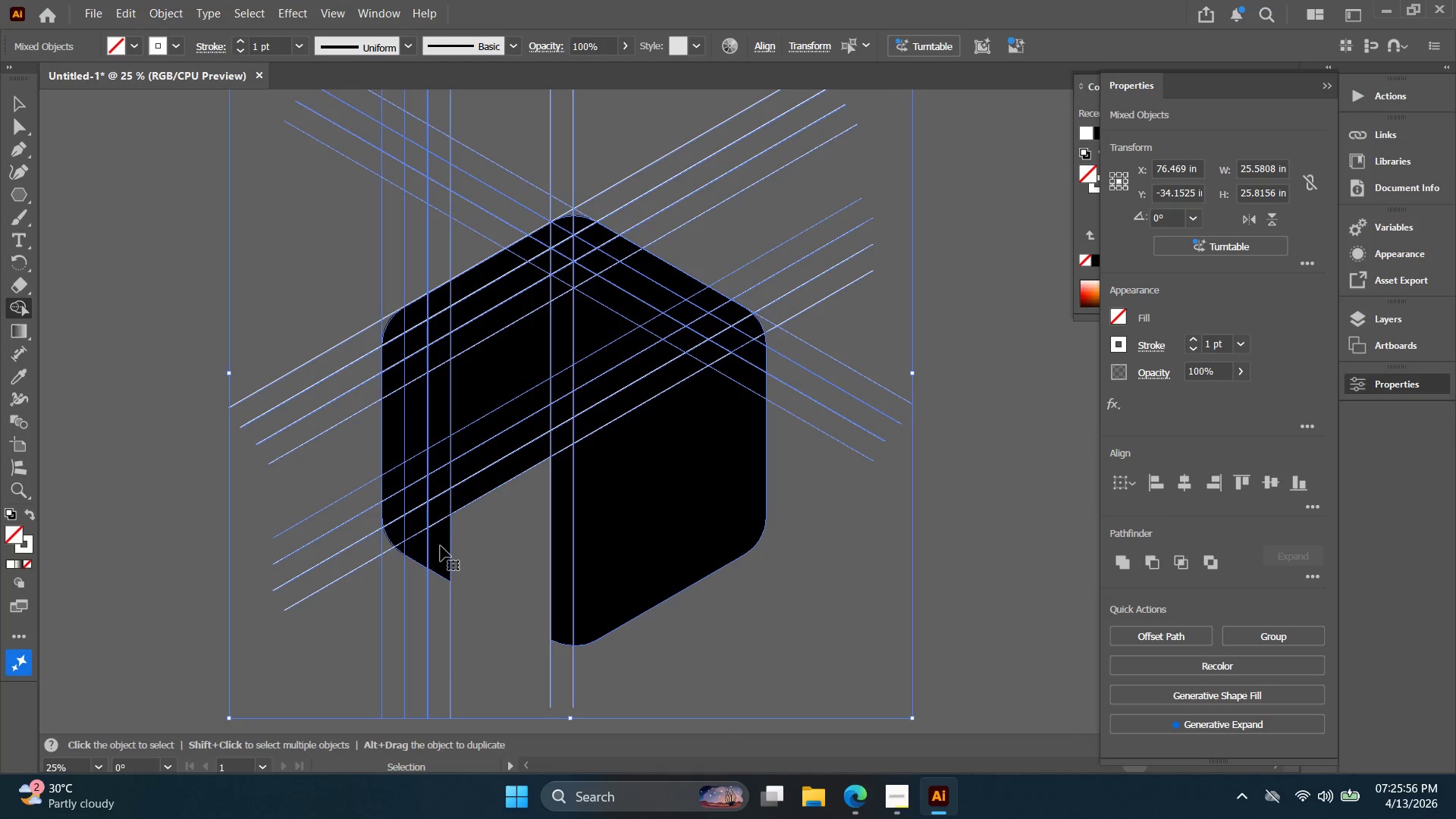 
key(Control+Z)
 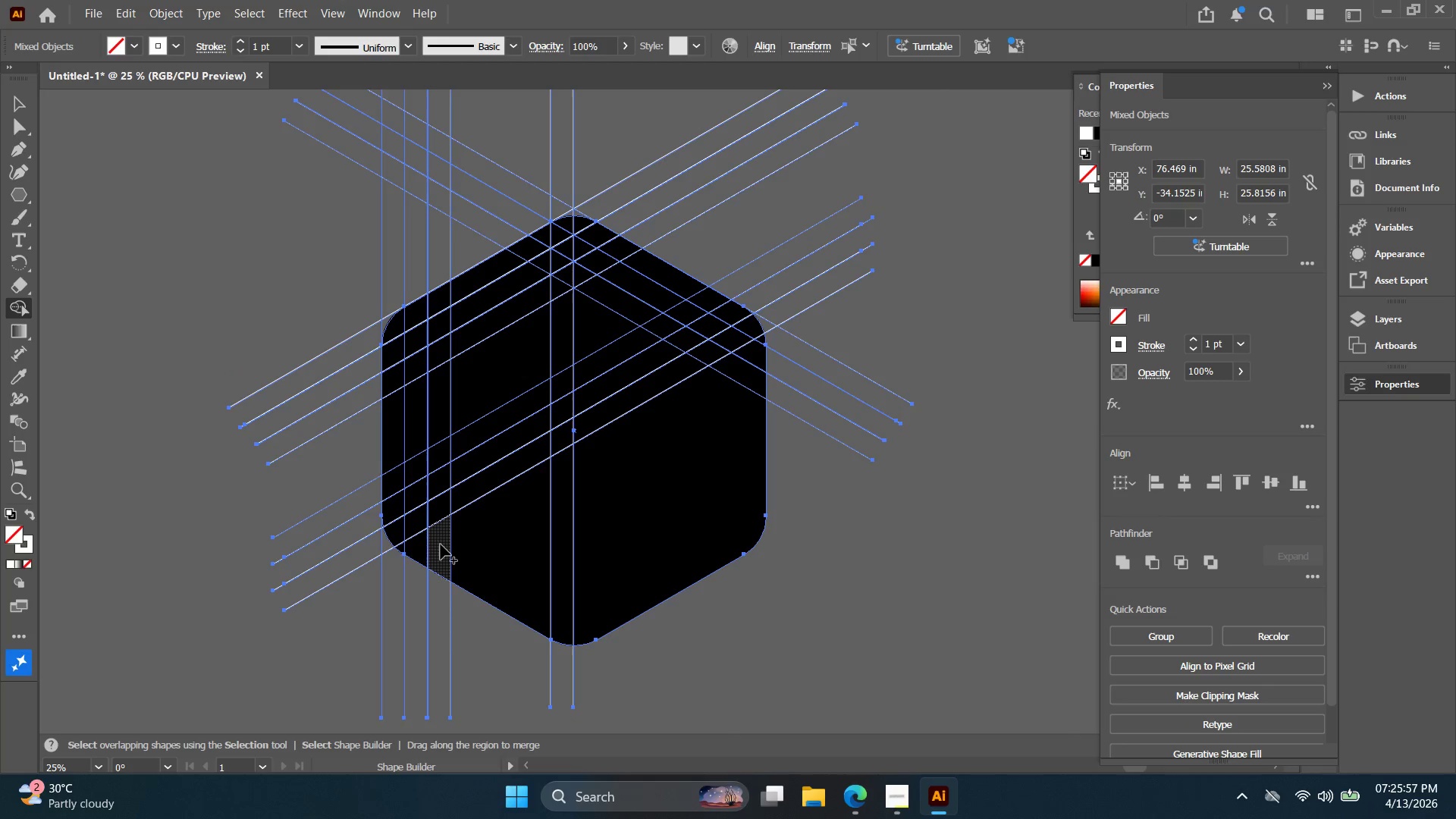 
key(Alt+AltLeft)
 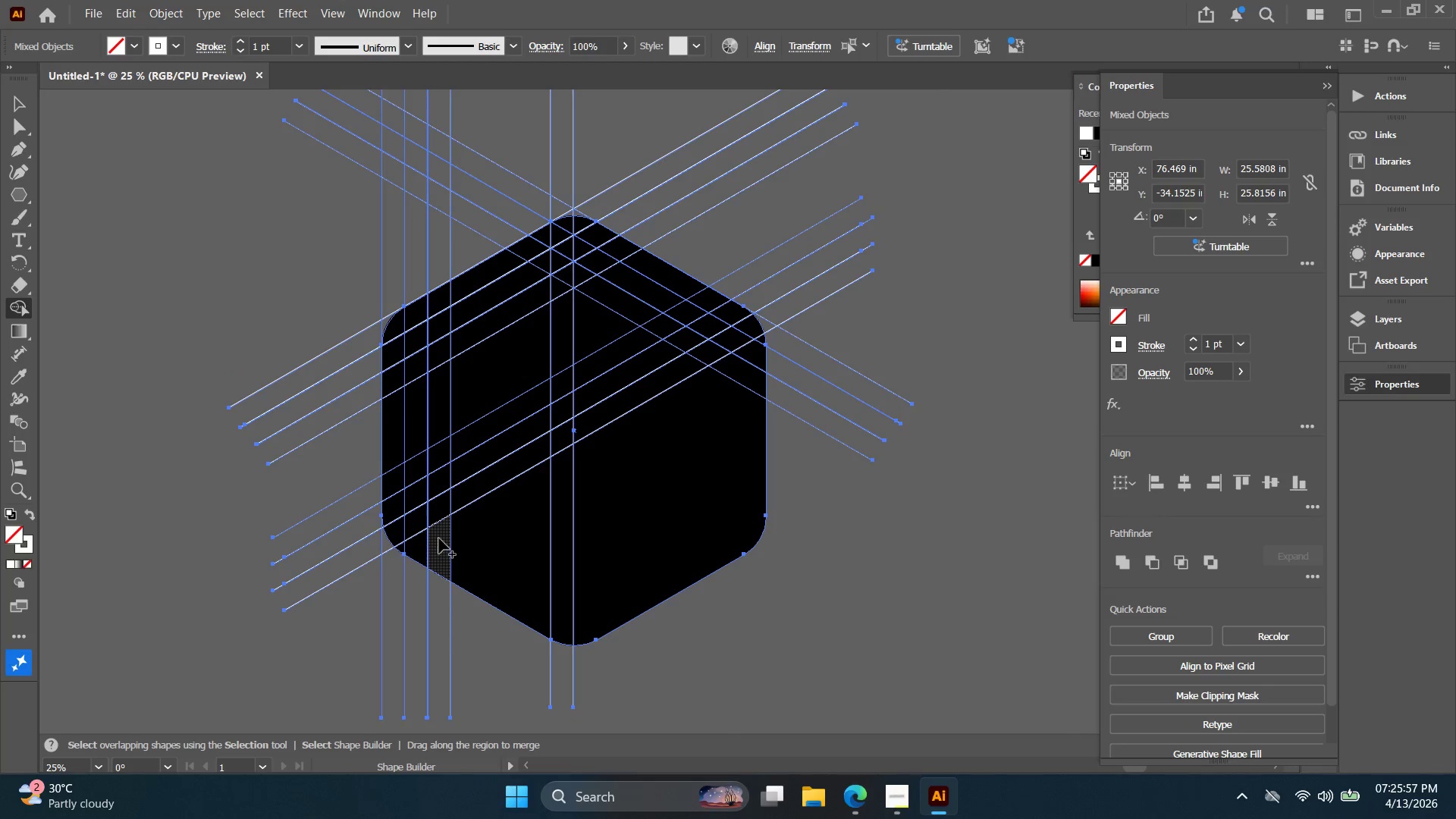 
hold_key(key=Space, duration=0.41)
 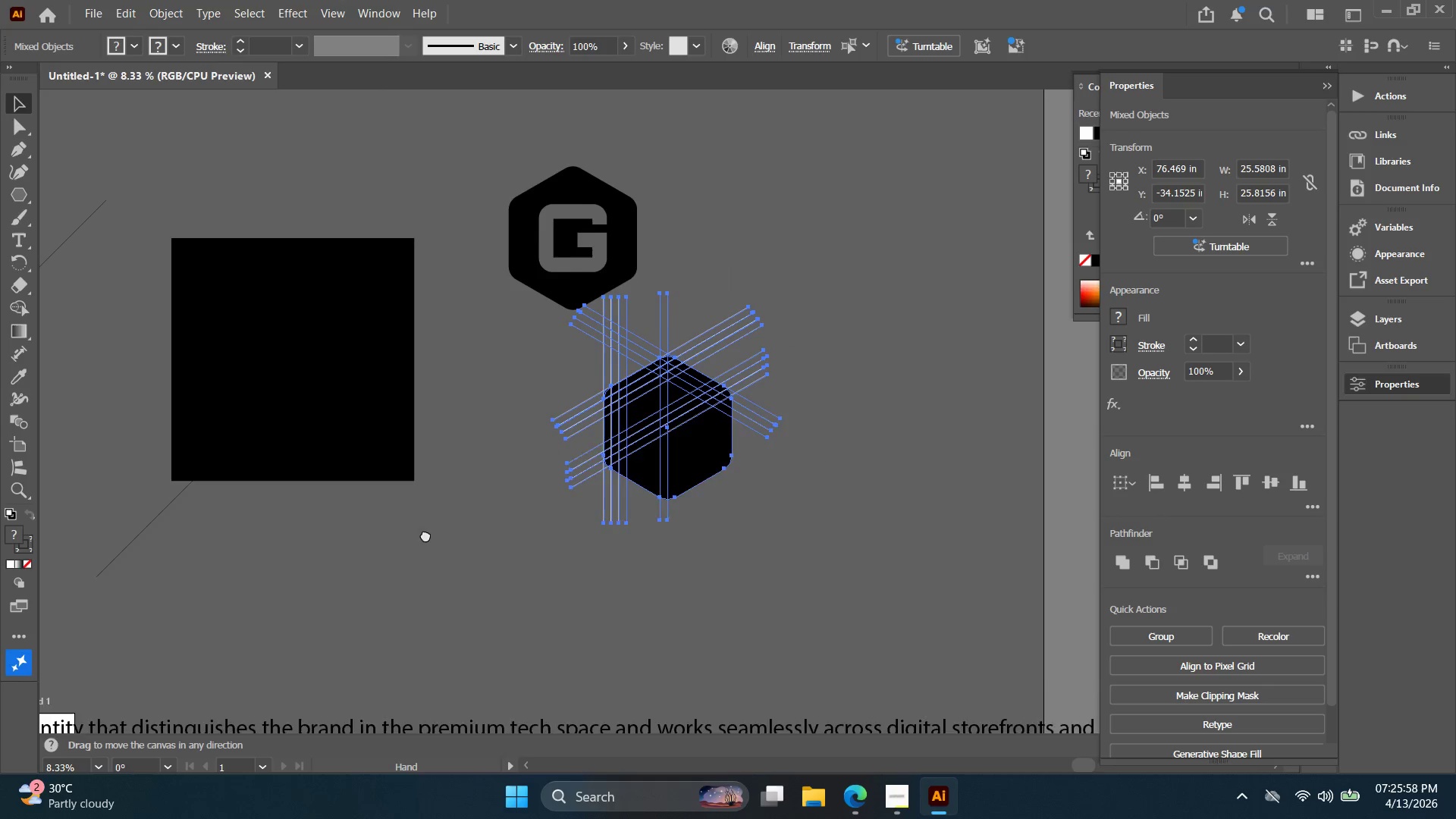 
left_click_drag(start_coordinate=[394, 516], to_coordinate=[265, 476])
 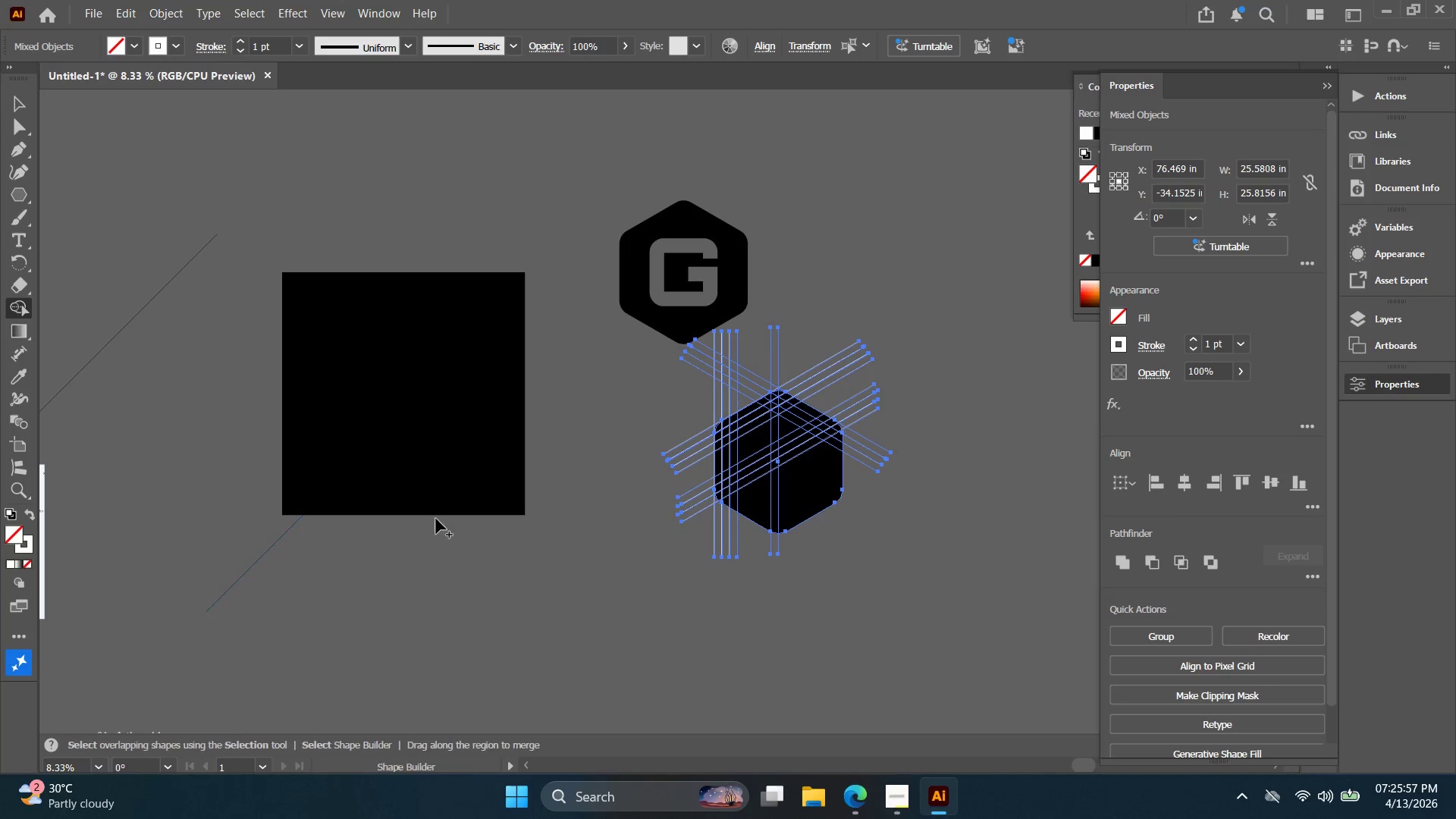 
scroll: coordinate [439, 538], scroll_direction: down, amount: 3.0
 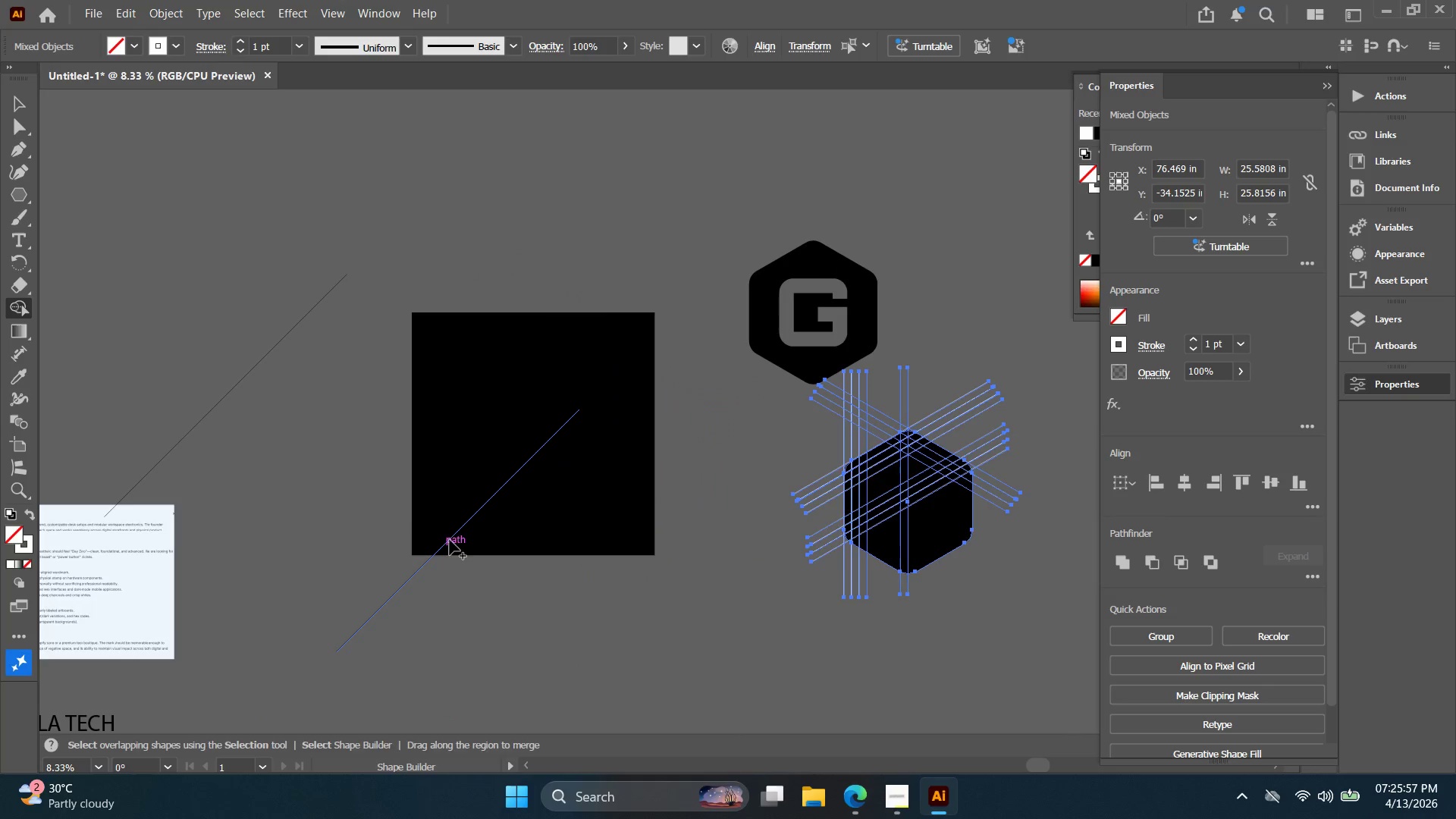 
key(V)
 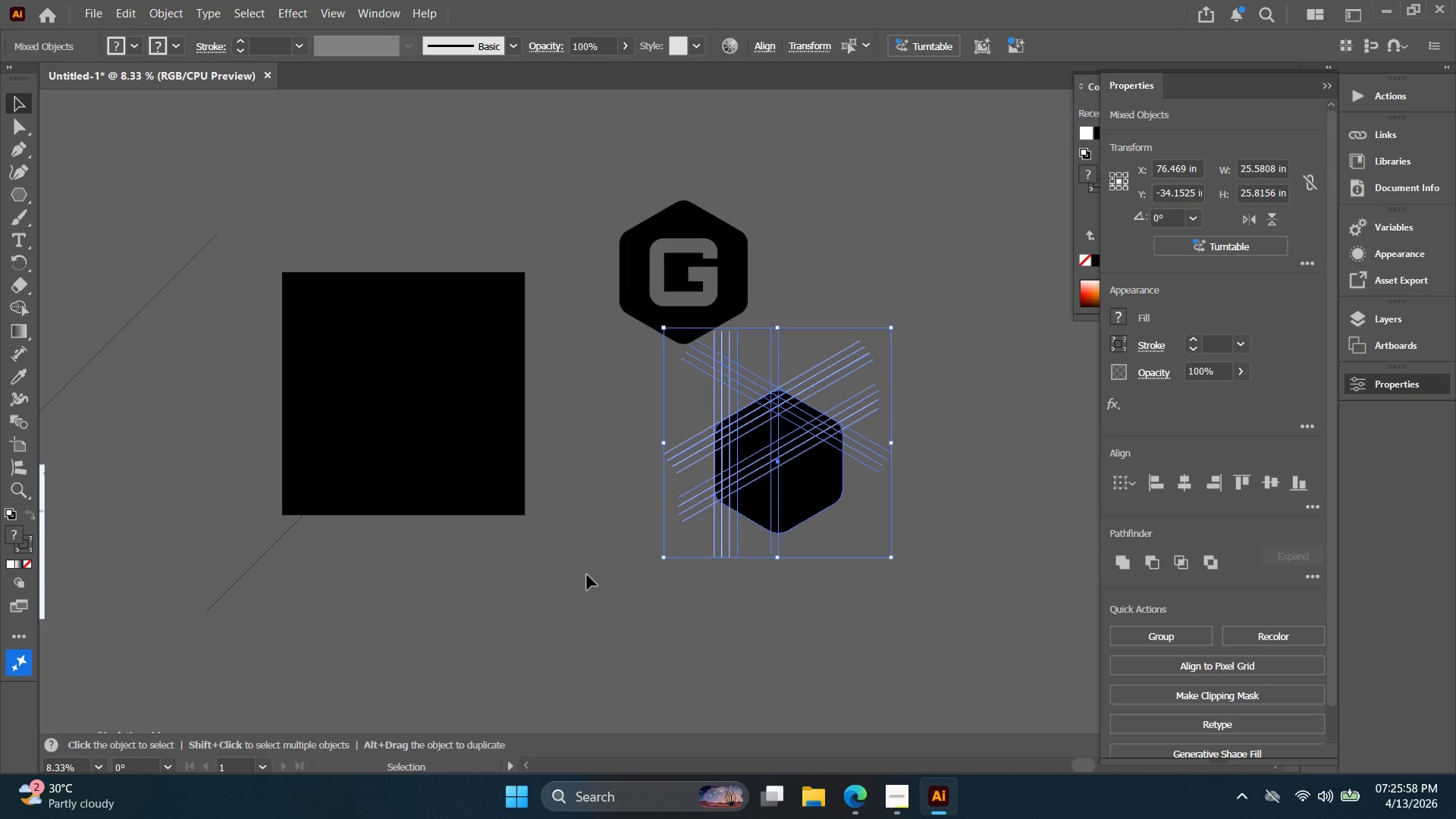 
hold_key(key=Space, duration=0.45)
 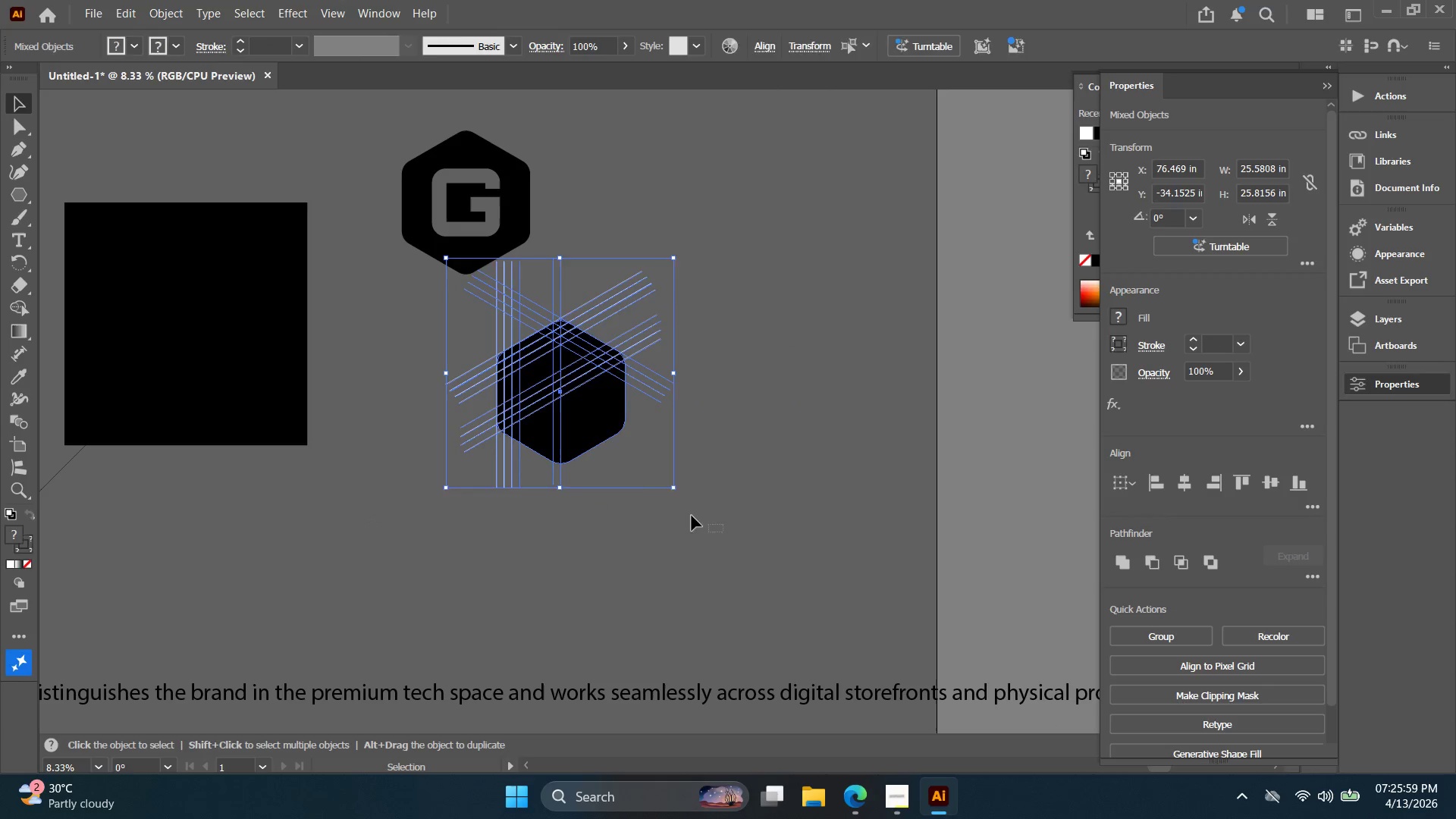 
left_click_drag(start_coordinate=[592, 587], to_coordinate=[375, 516])
 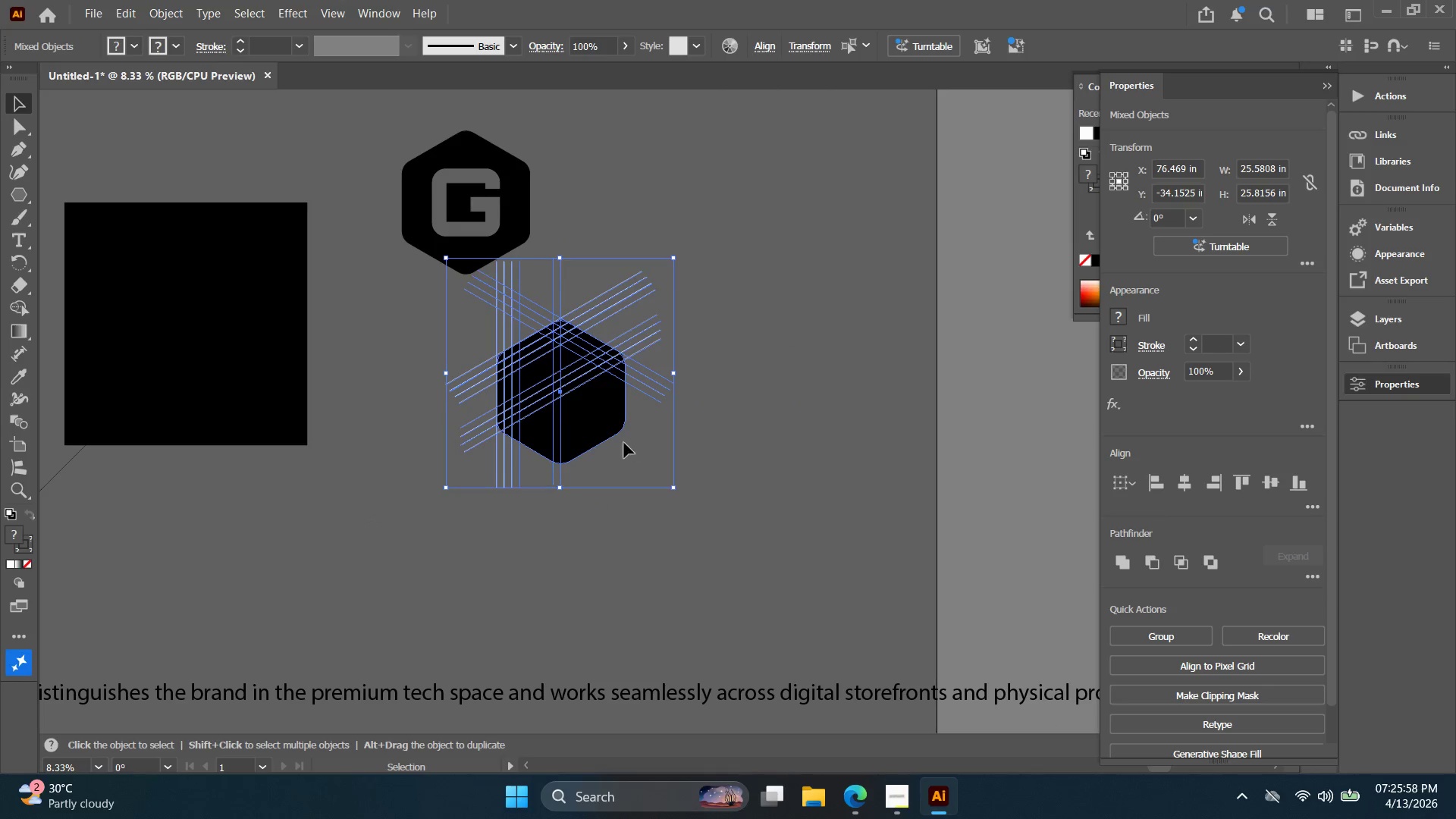 
left_click_drag(start_coordinate=[723, 532], to_coordinate=[708, 523])
 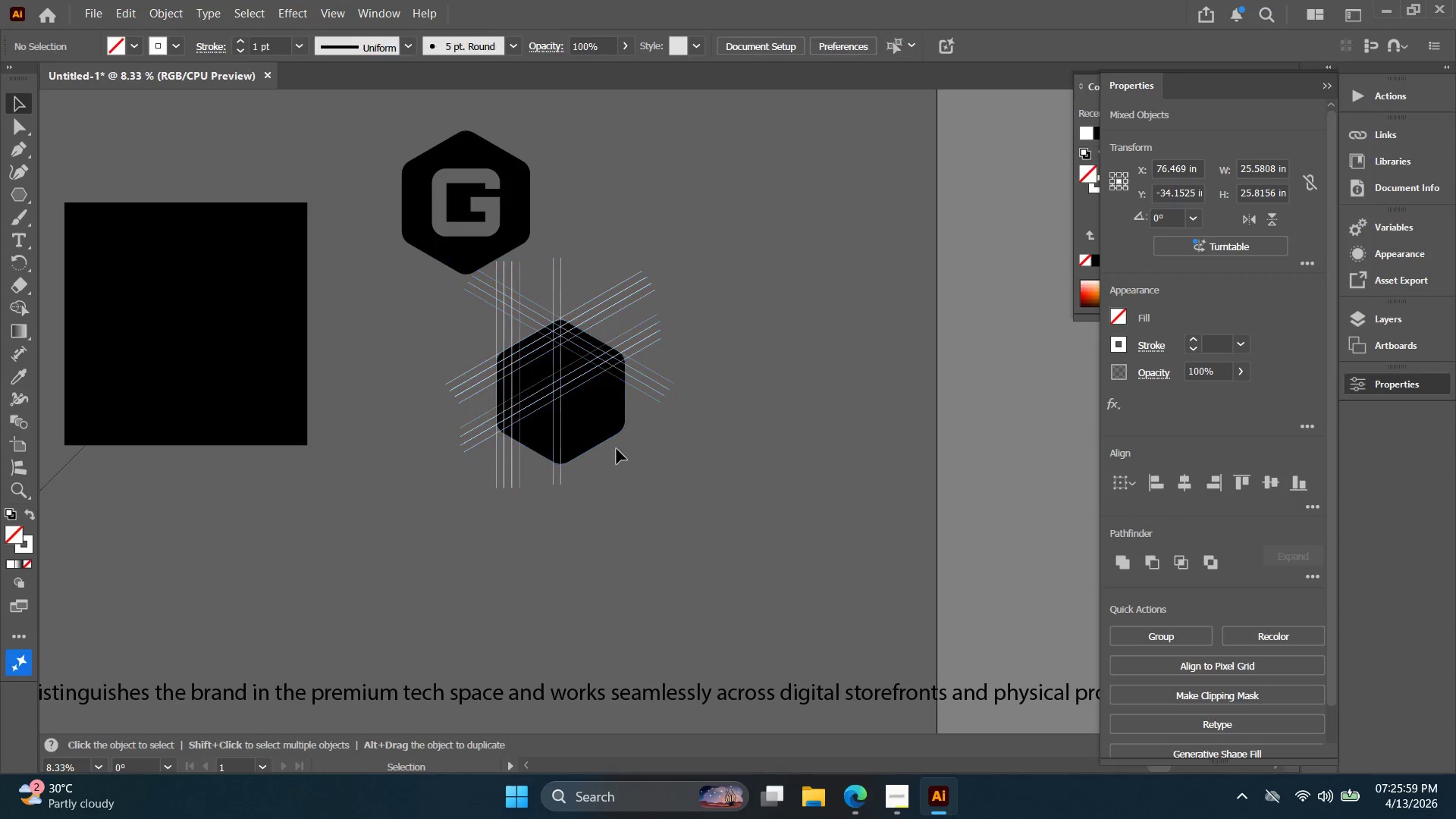 
hold_key(key=AltLeft, duration=0.8)
left_click_drag(start_coordinate=[604, 435], to_coordinate=[859, 520])
 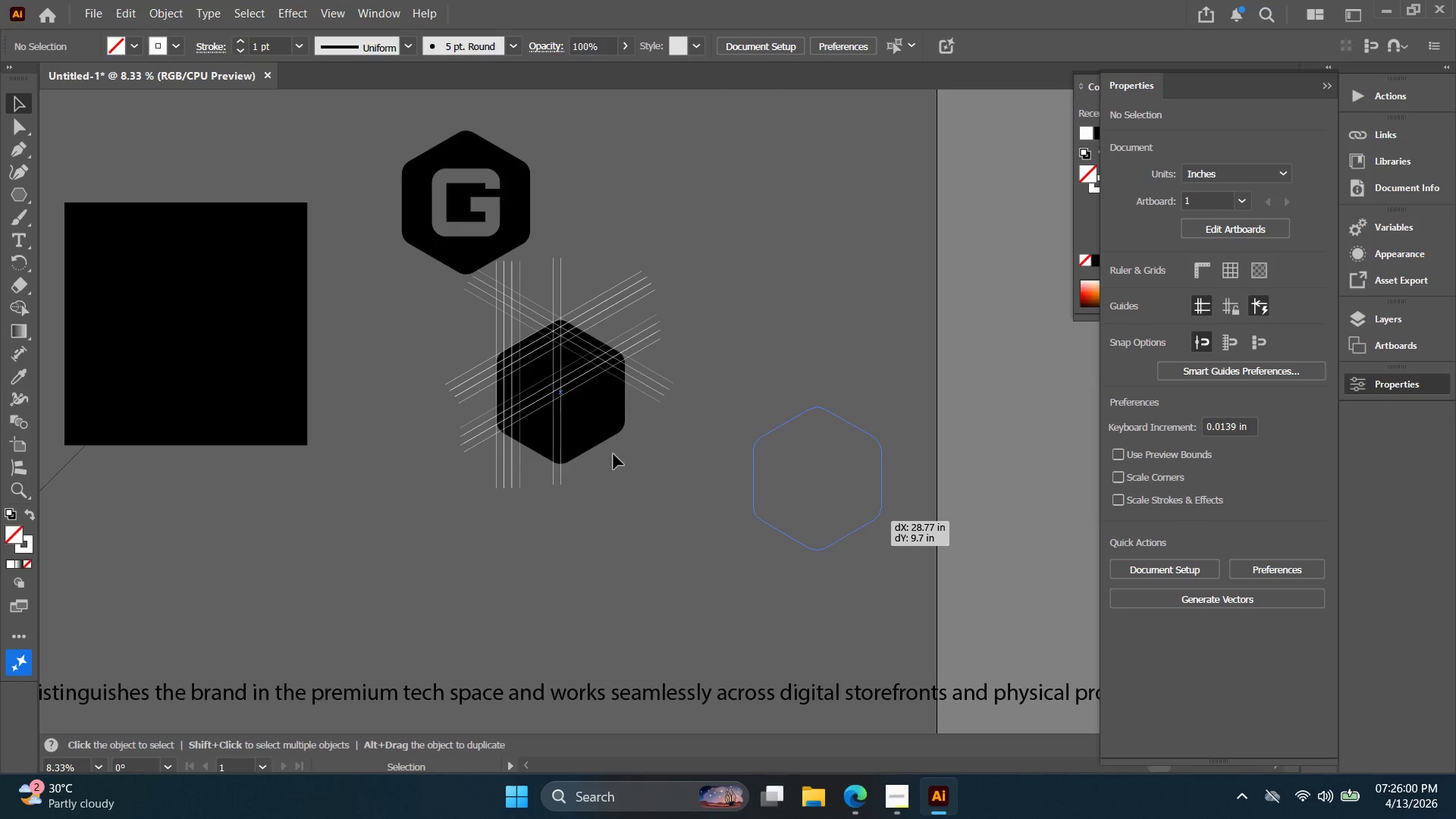 
key(Alt+AltLeft)
 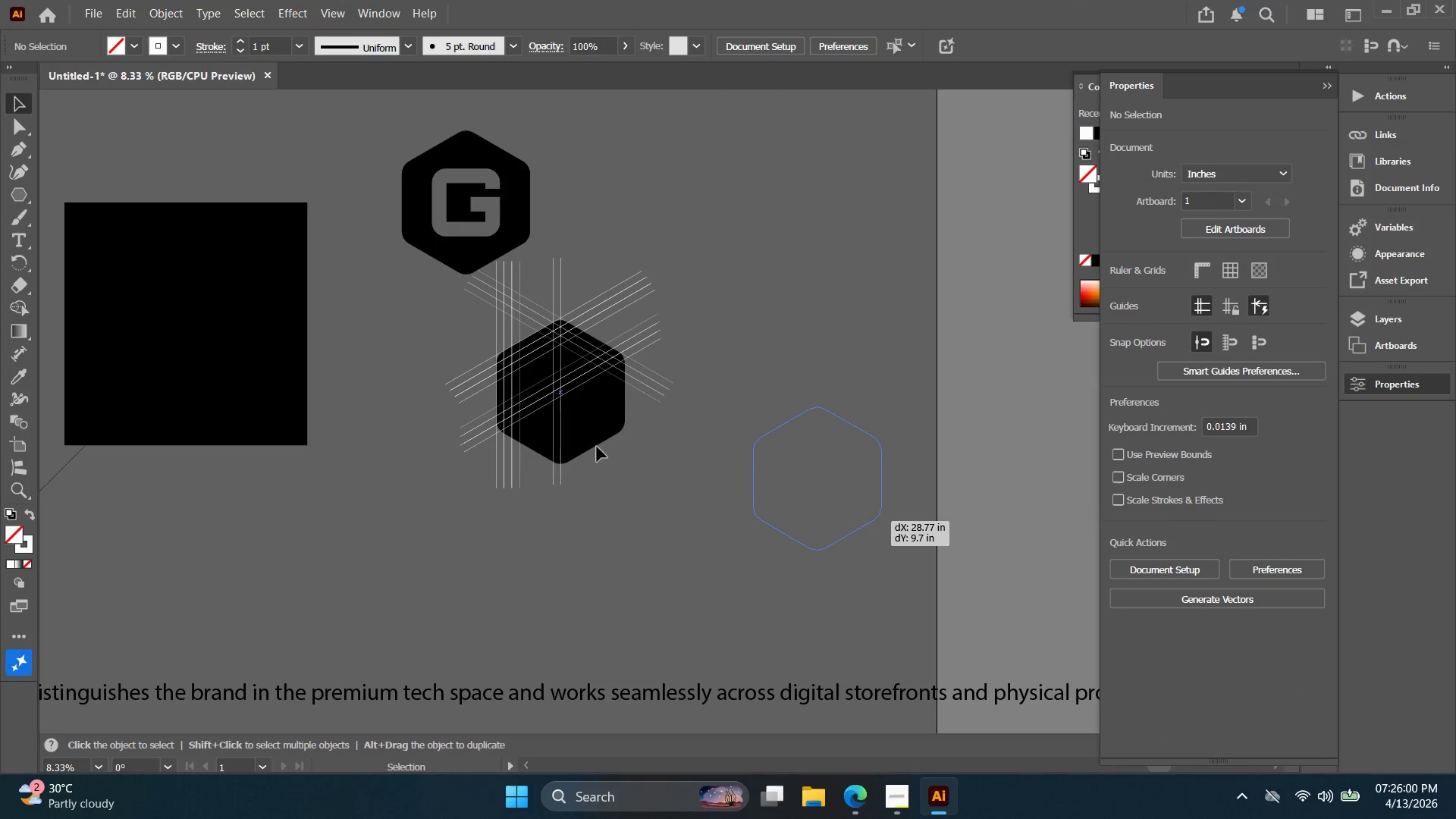 
hold_key(key=Space, duration=0.48)
 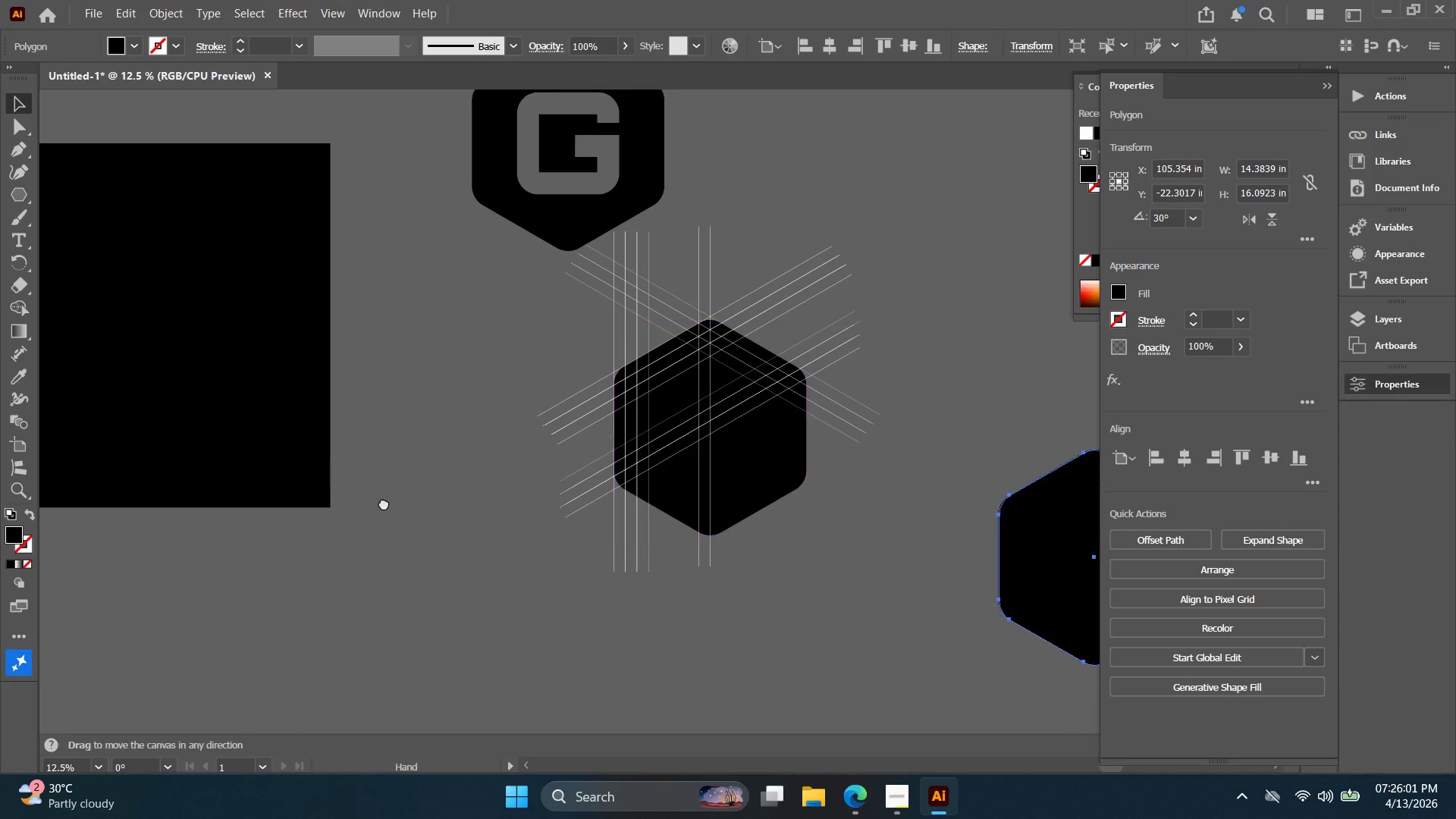 
left_click_drag(start_coordinate=[566, 465], to_coordinate=[149, 523])
 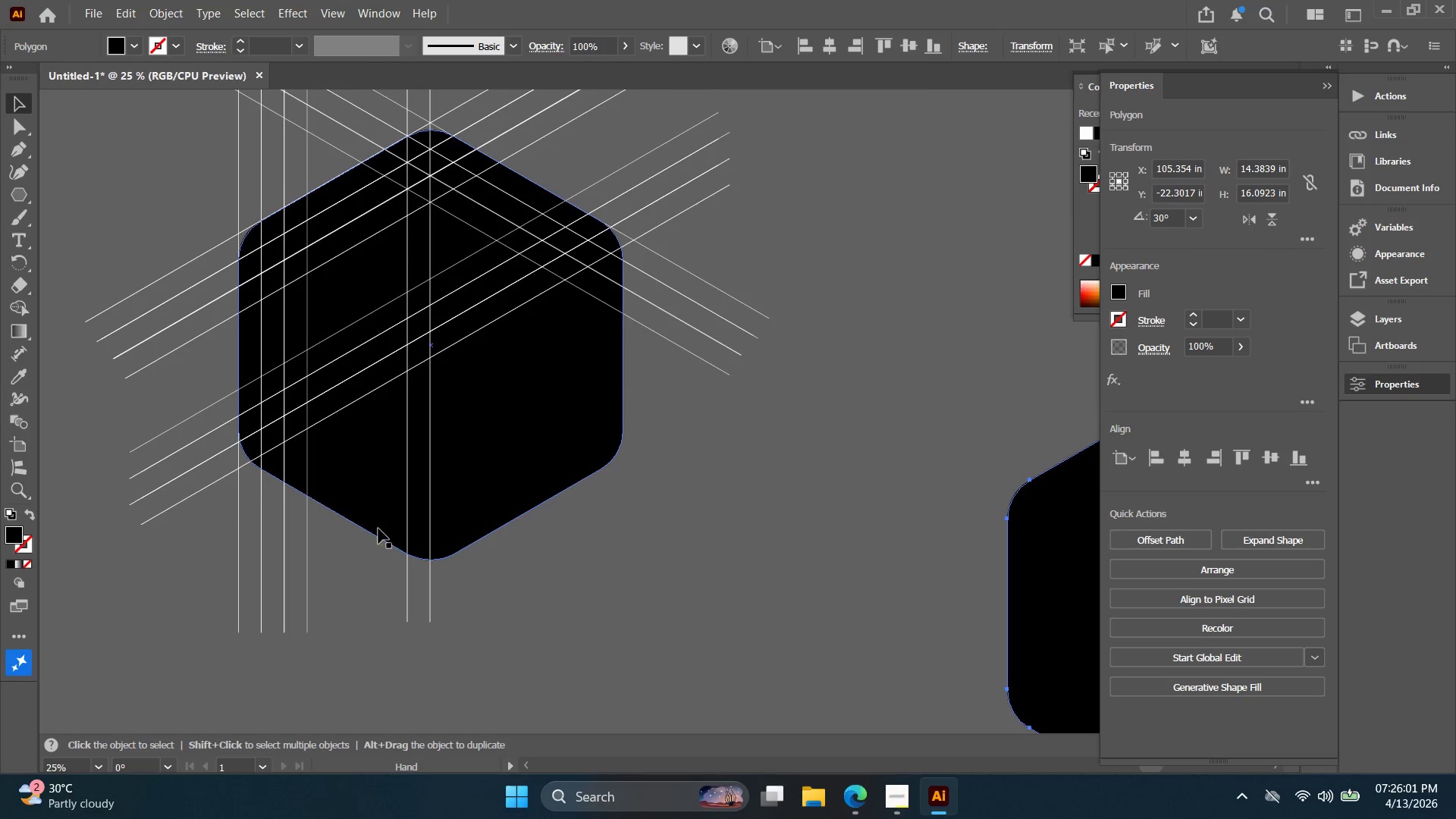 
scroll: coordinate [592, 444], scroll_direction: up, amount: 2.0
 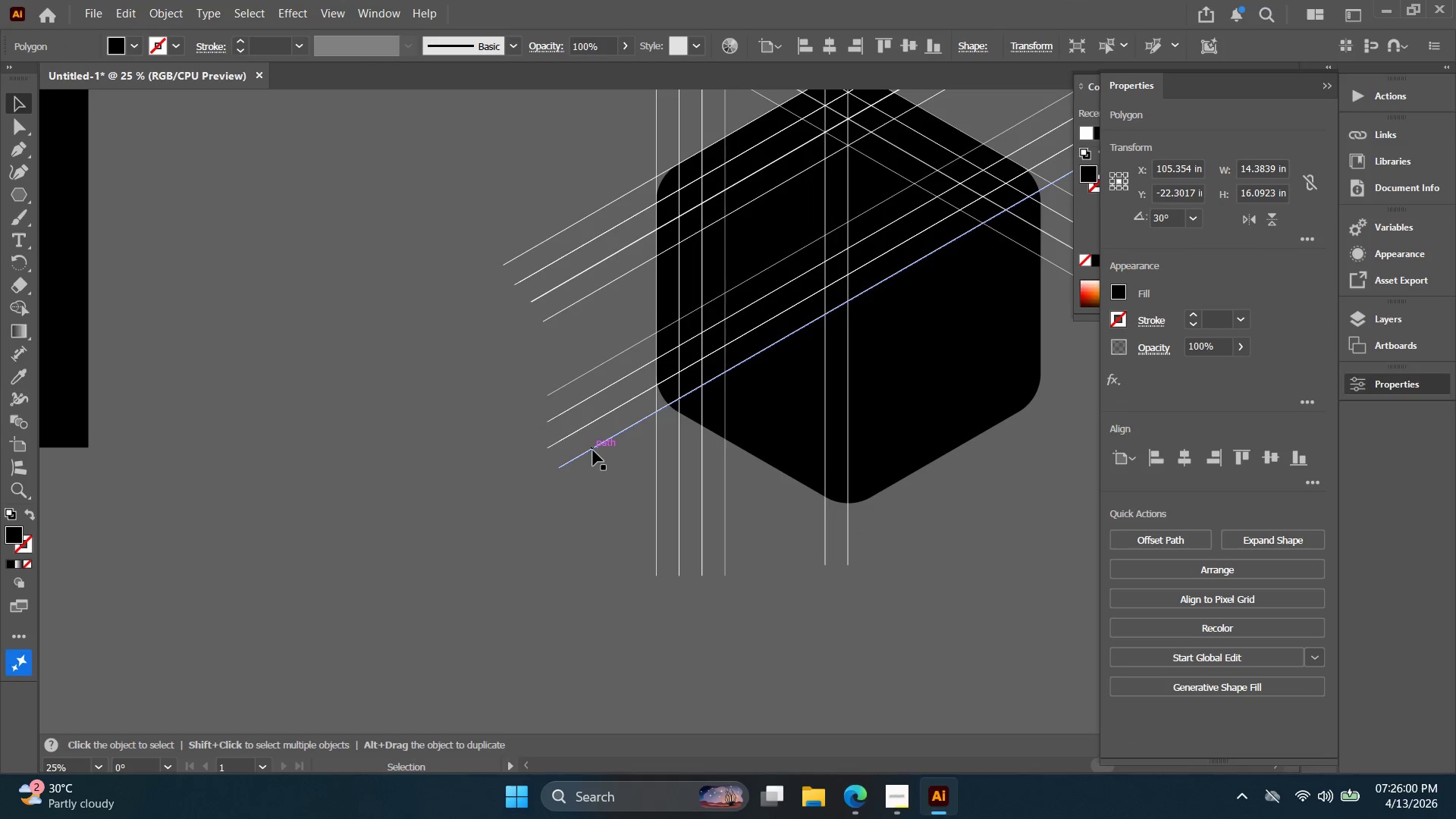 
key(Alt+AltLeft)
 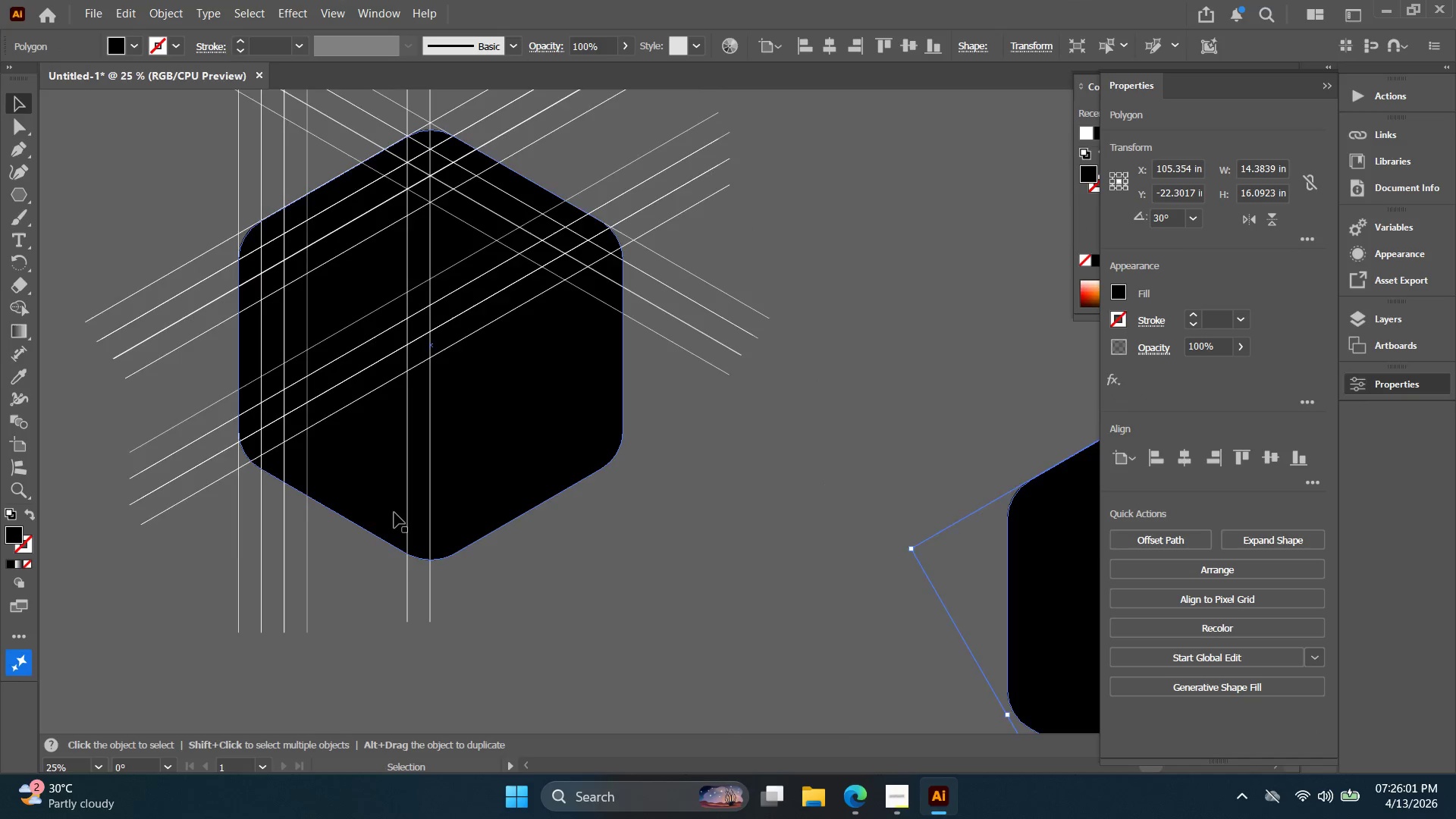 
hold_key(key=Space, duration=0.34)
 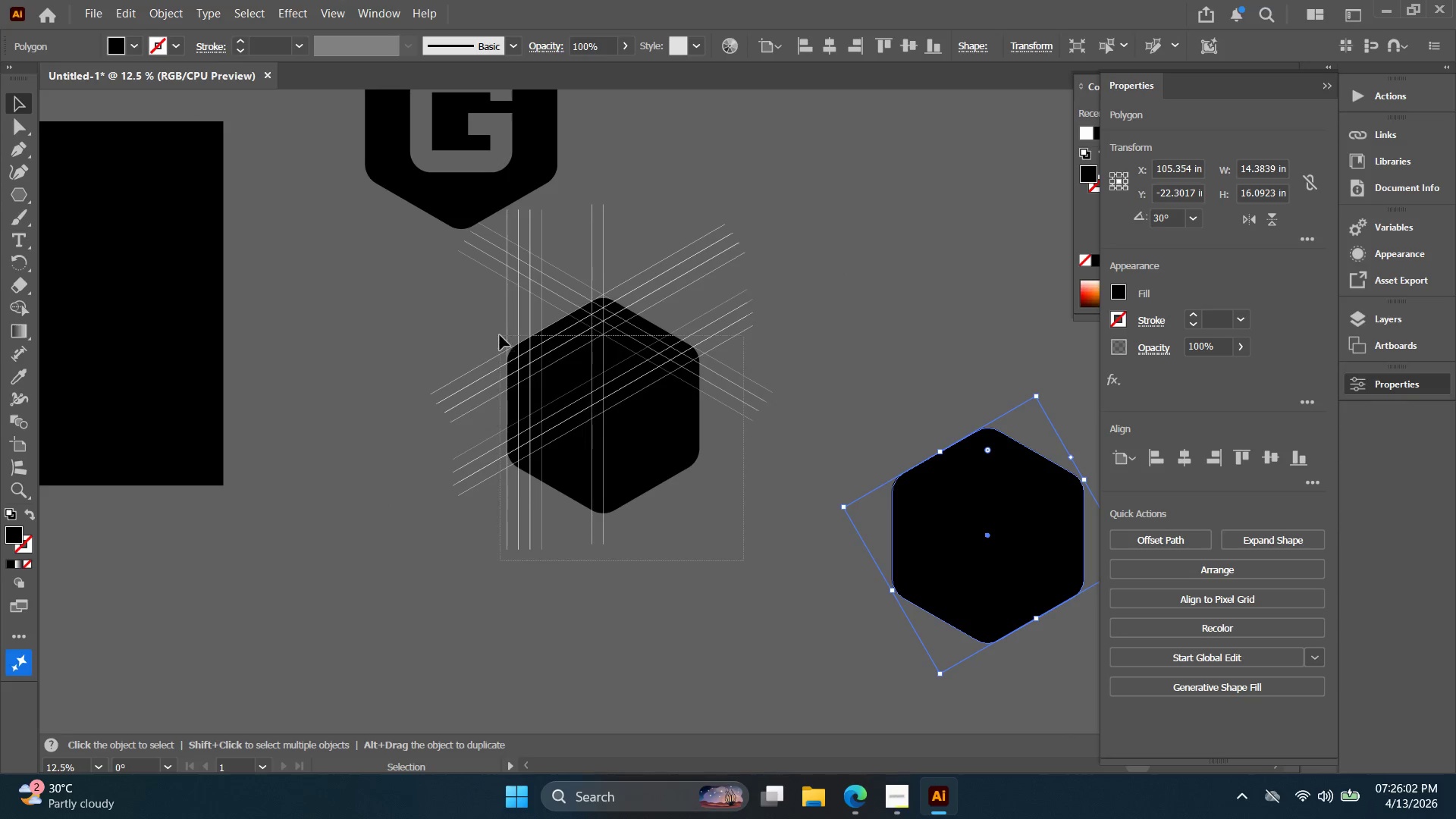 
left_click_drag(start_coordinate=[425, 512], to_coordinate=[308, 488])
 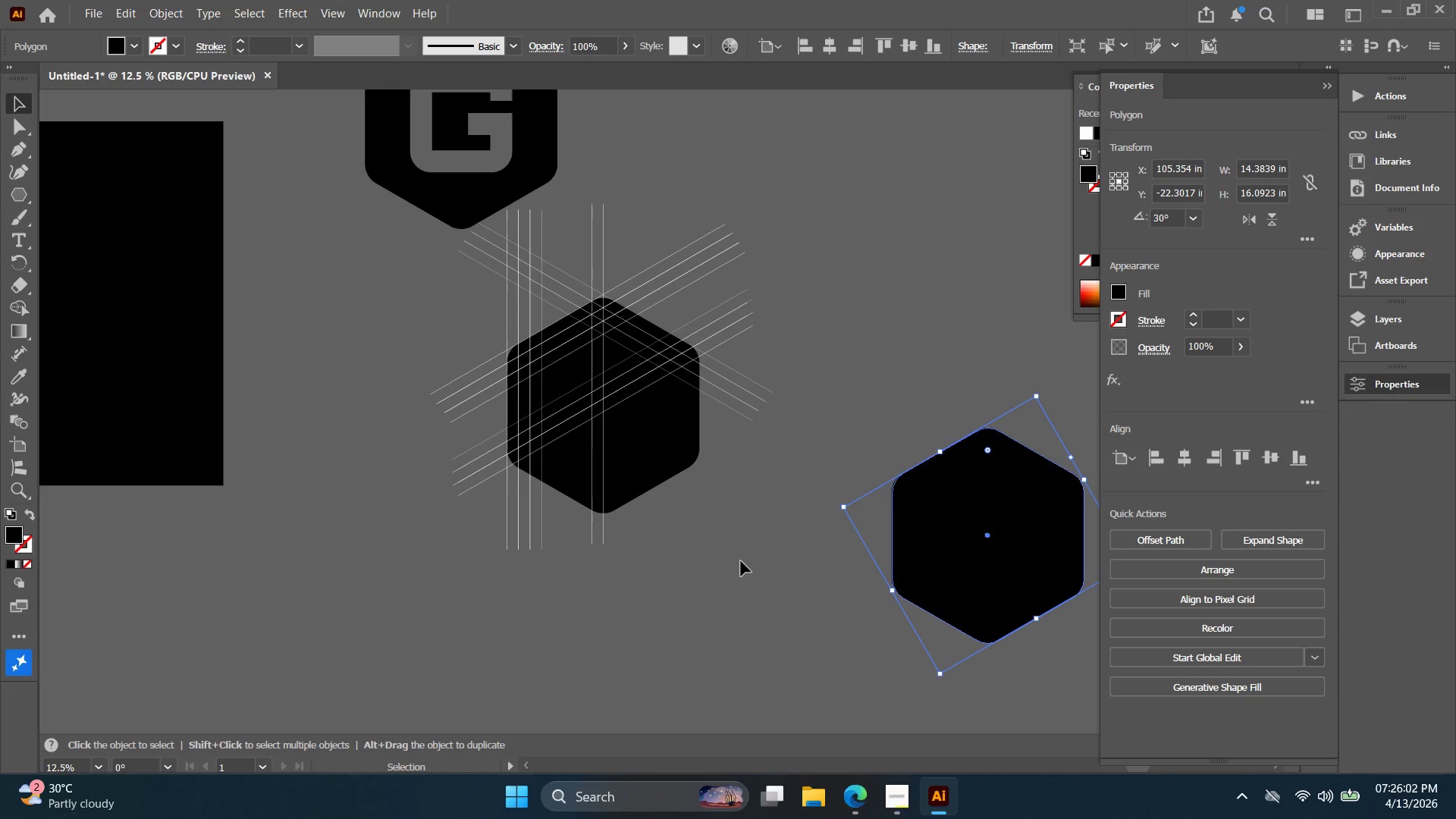 
scroll: coordinate [393, 513], scroll_direction: down, amount: 2.0
 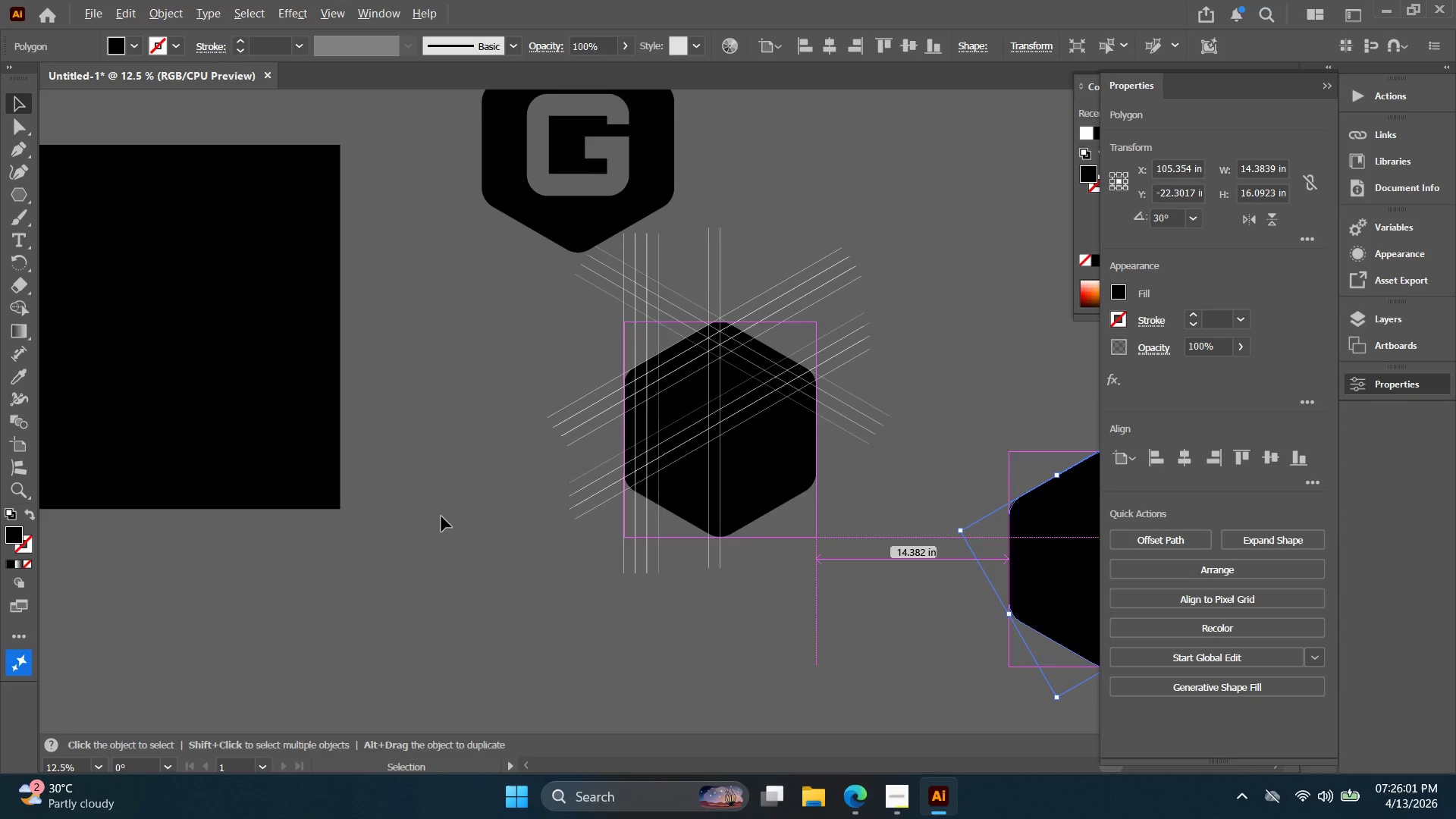 
left_click_drag(start_coordinate=[743, 561], to_coordinate=[500, 332])
 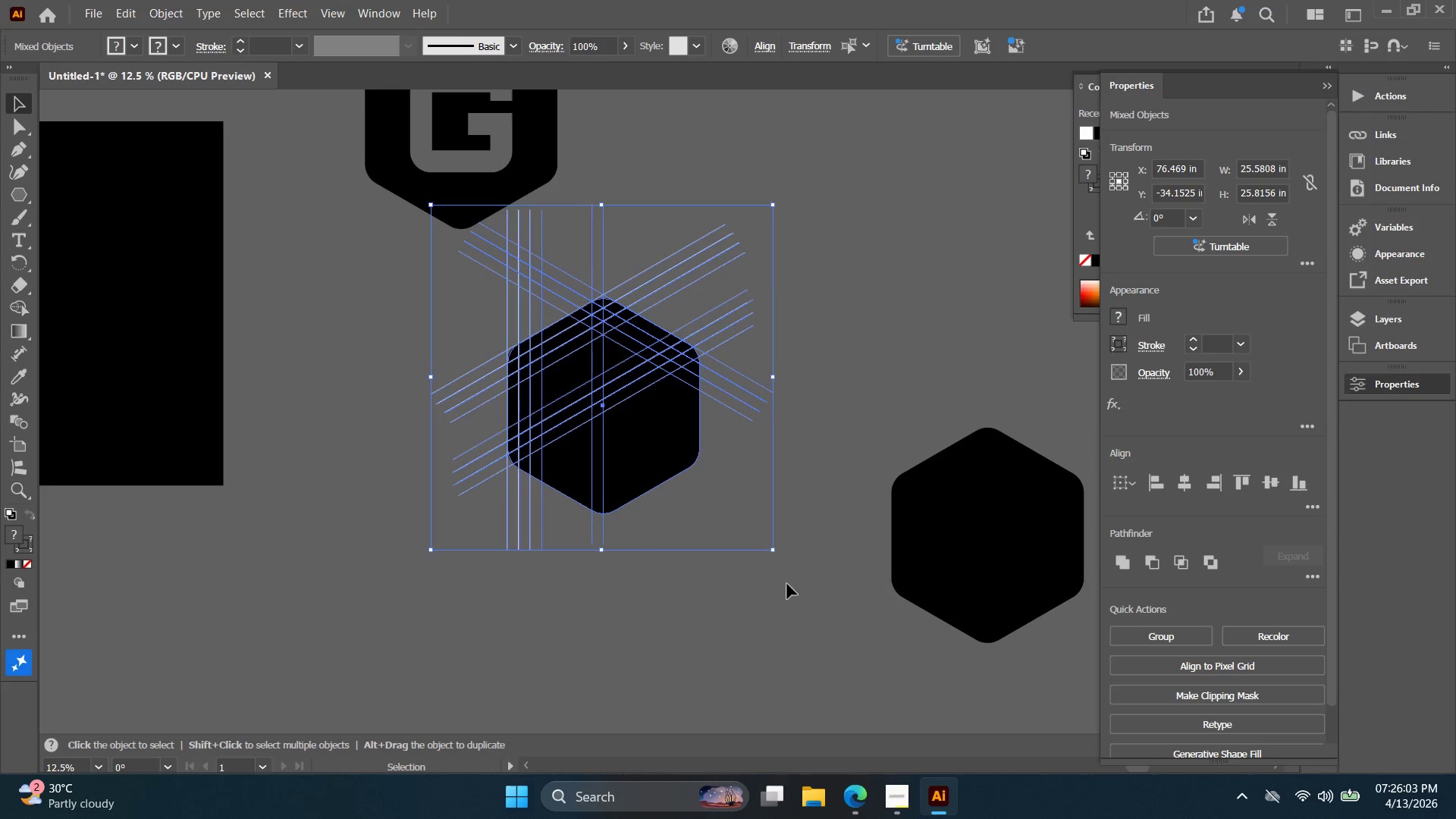 
double_click([896, 557])
 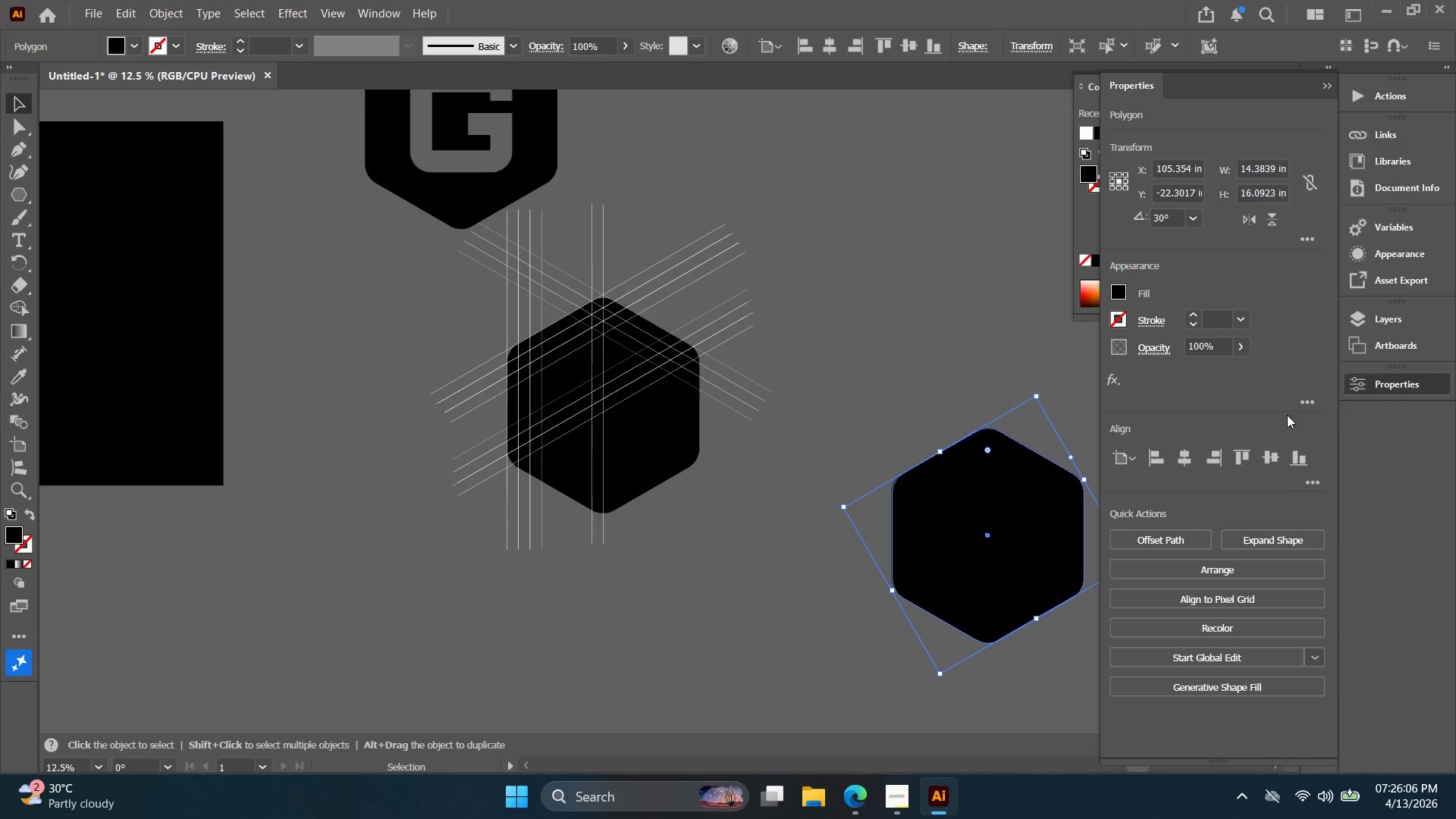 
left_click([1319, 484])
 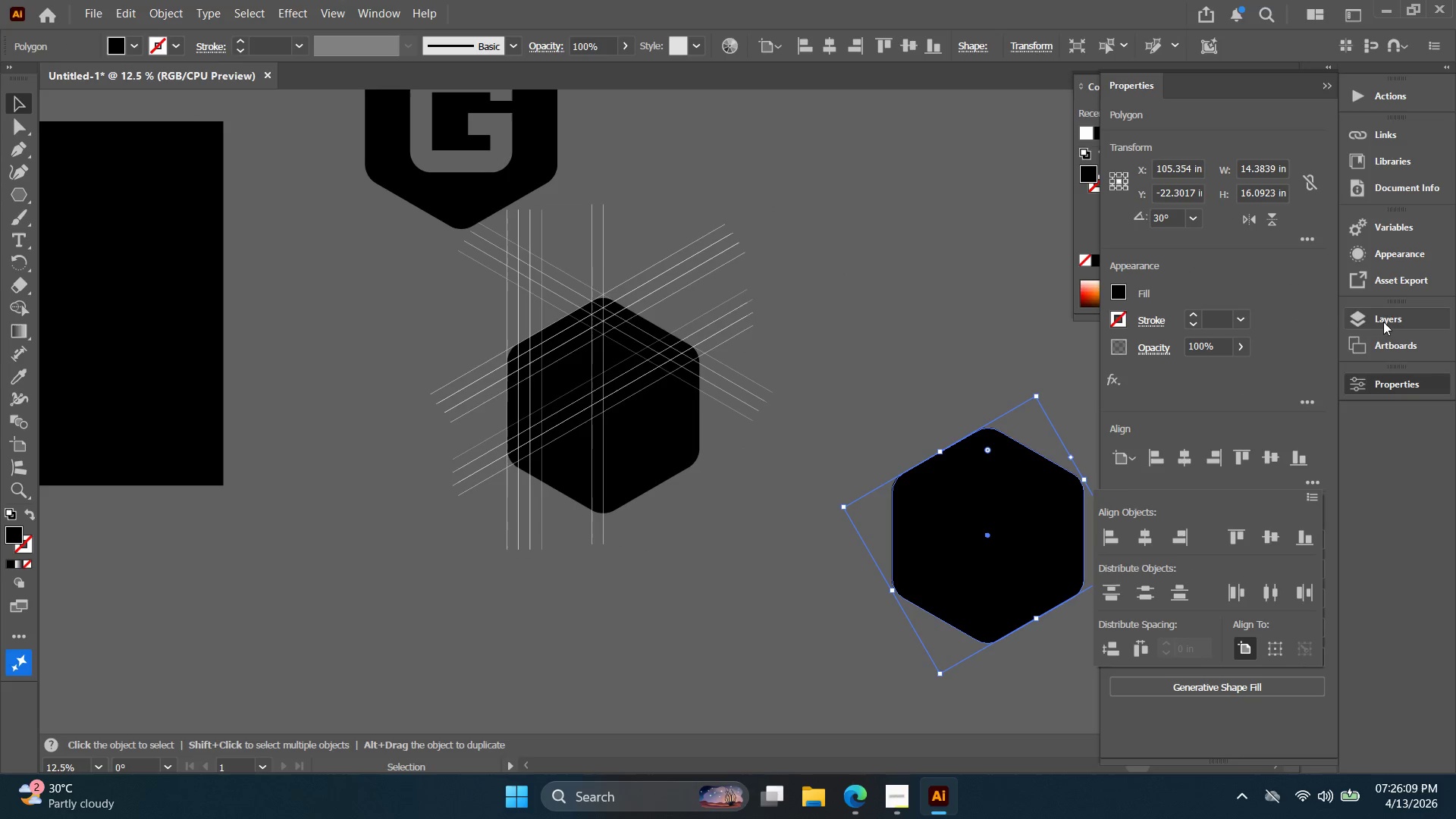 
left_click([1326, 87])
 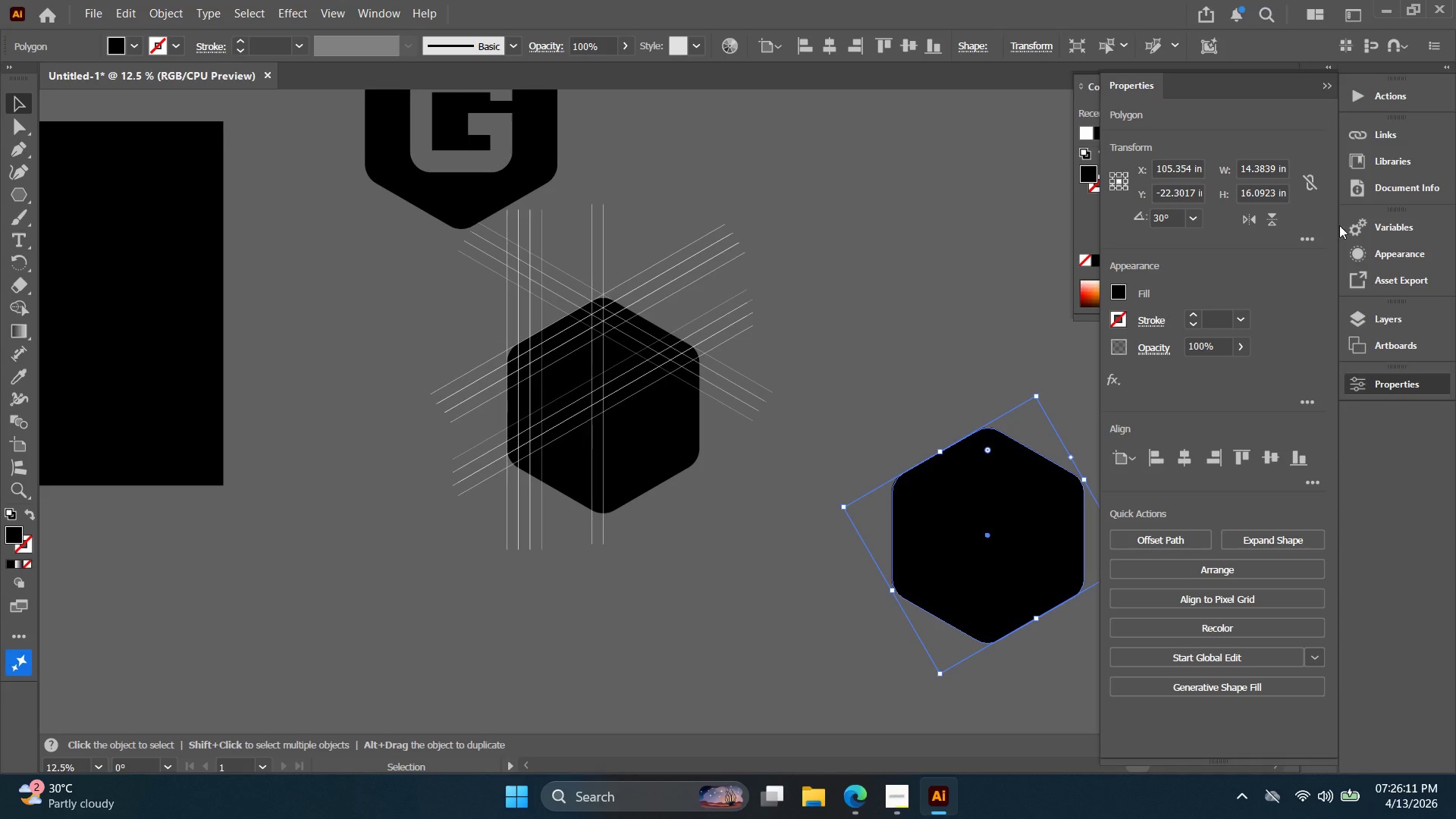 
left_click([1328, 88])
 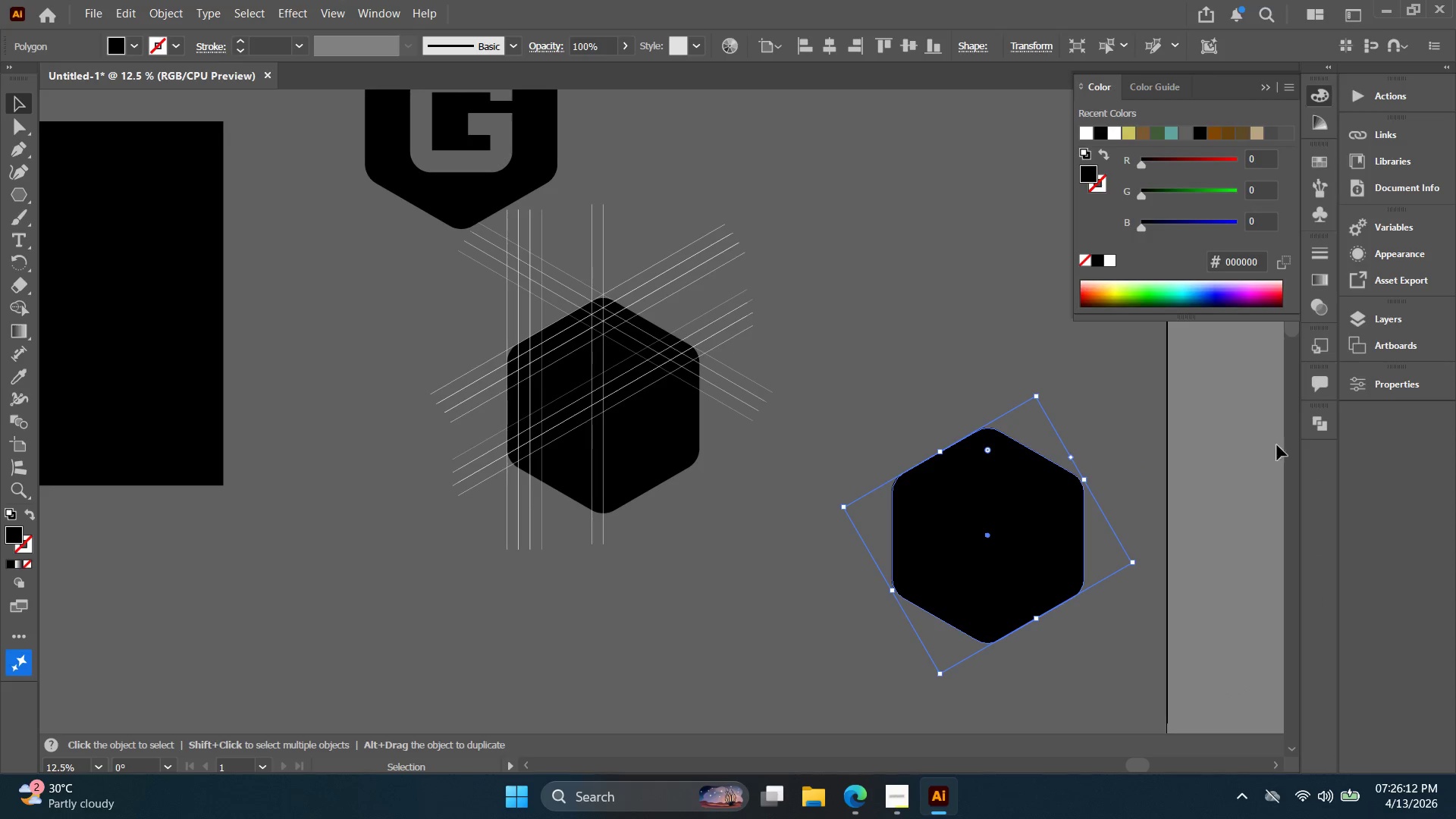 
left_click([1310, 422])
 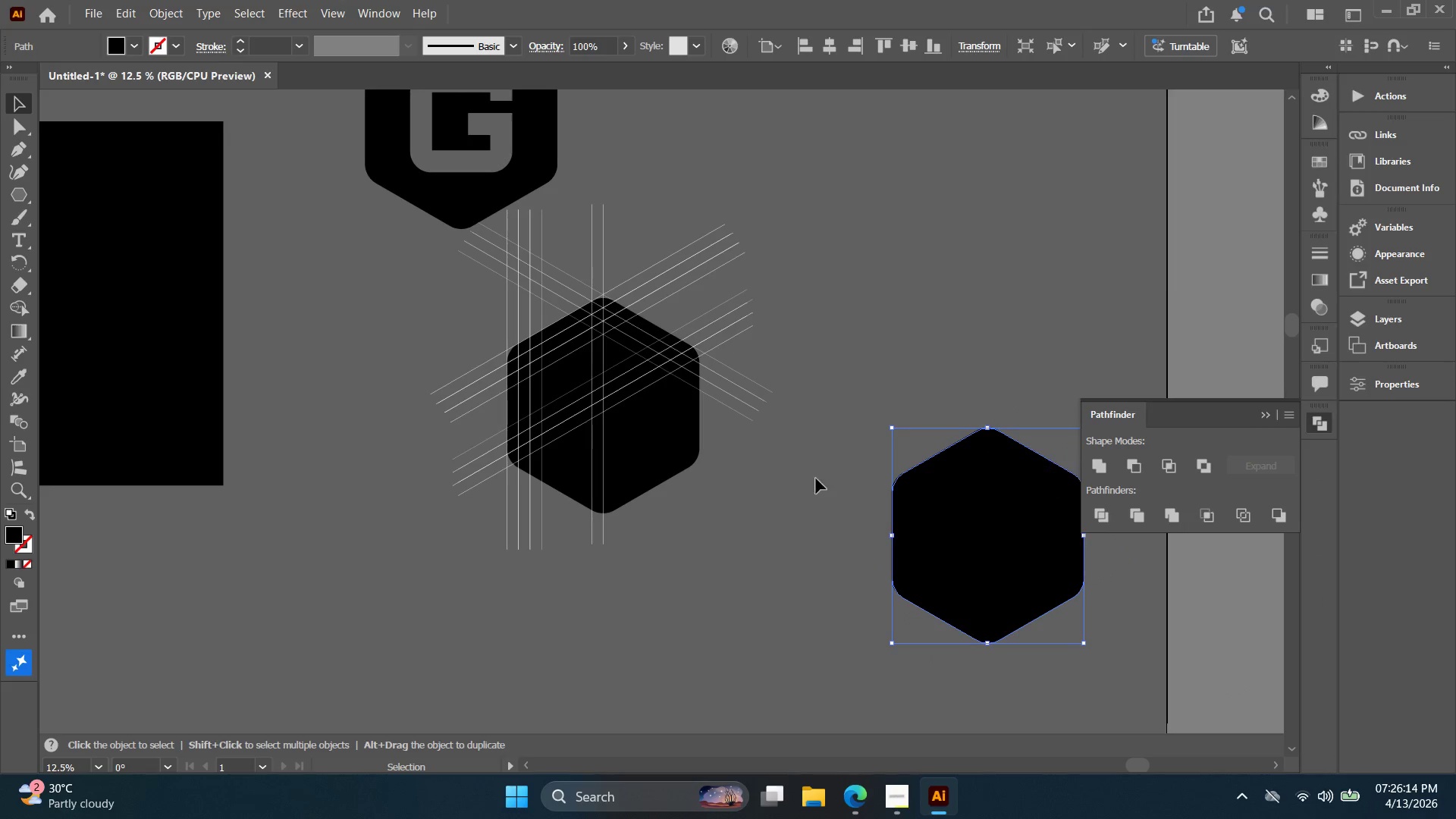 
left_click([653, 456])
 